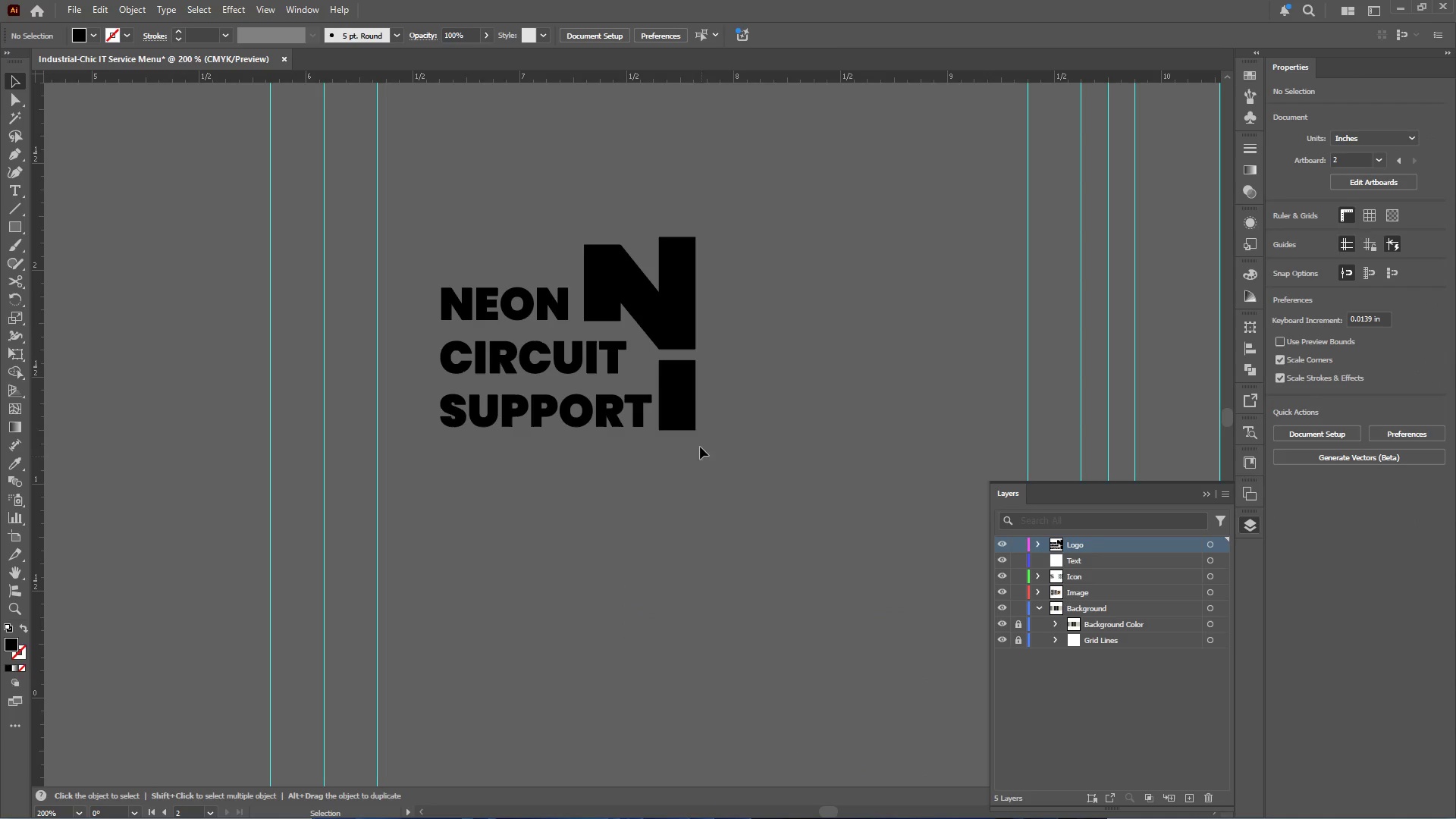 
scroll: coordinate [680, 382], scroll_direction: up, amount: 4.0
 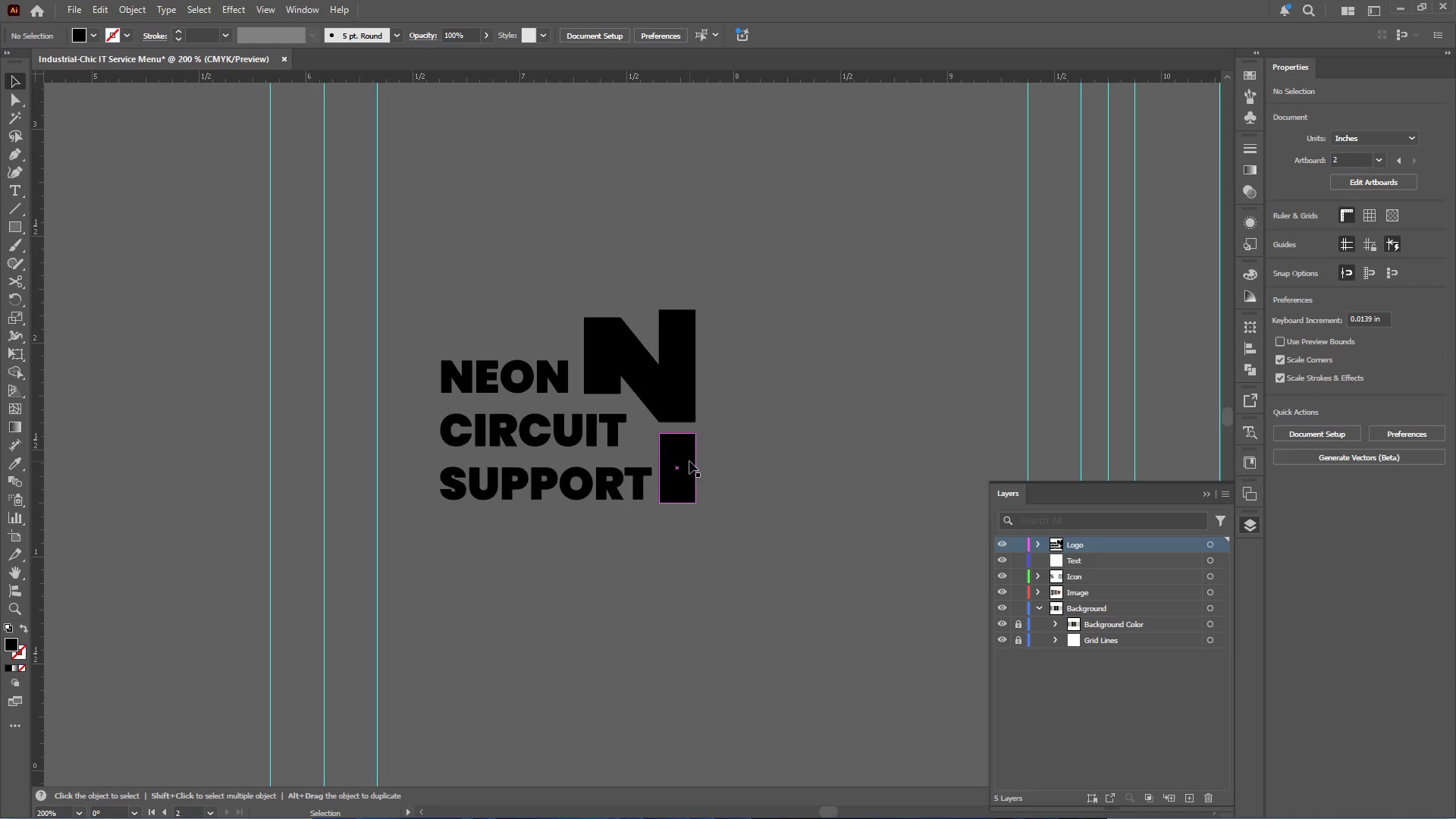 
hold_key(key=AltLeft, duration=0.61)
scroll: coordinate [676, 446], scroll_direction: up, amount: 5.0
 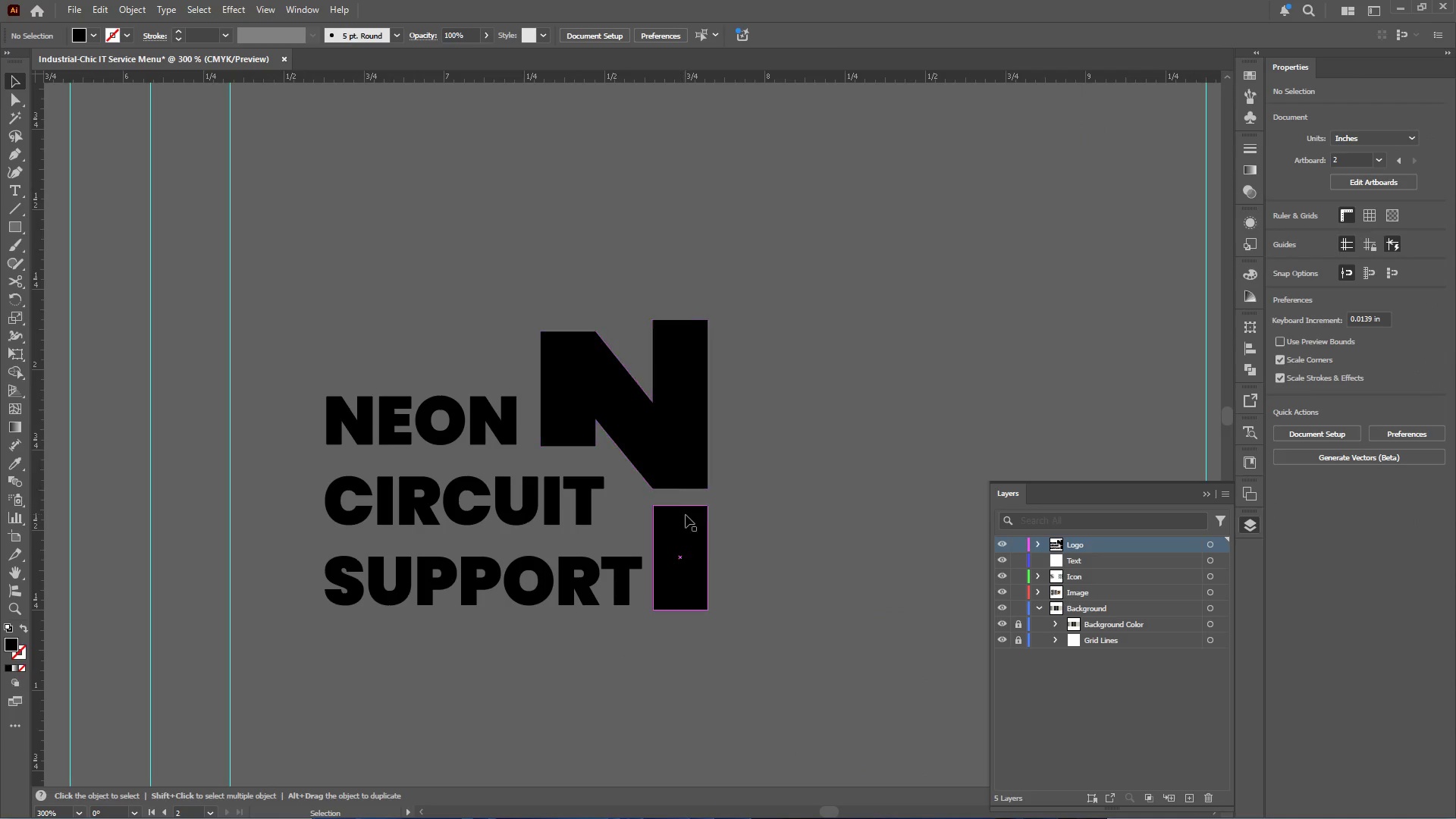 
left_click([686, 518])
 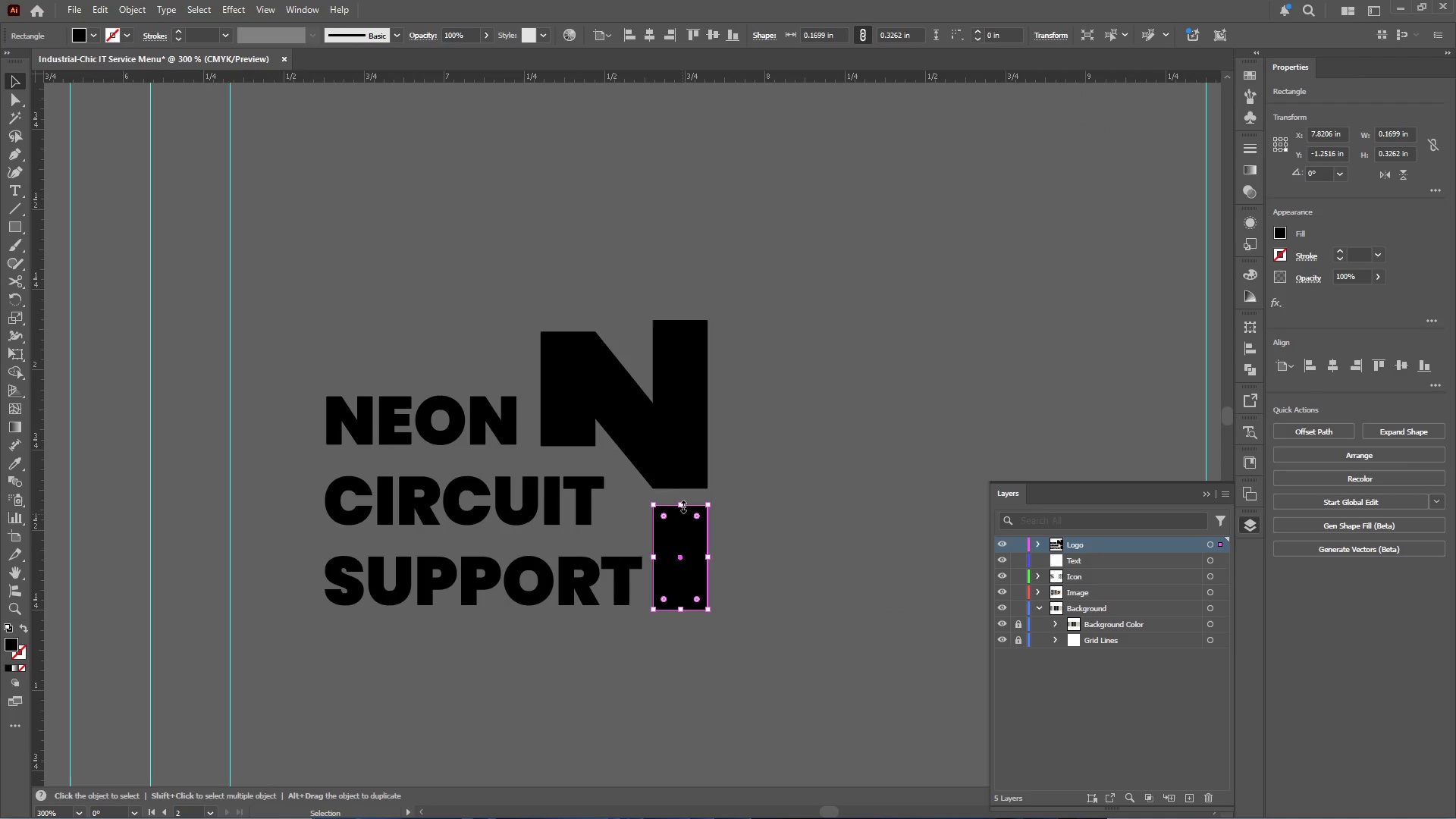 
left_click_drag(start_coordinate=[682, 505], to_coordinate=[685, 486])
 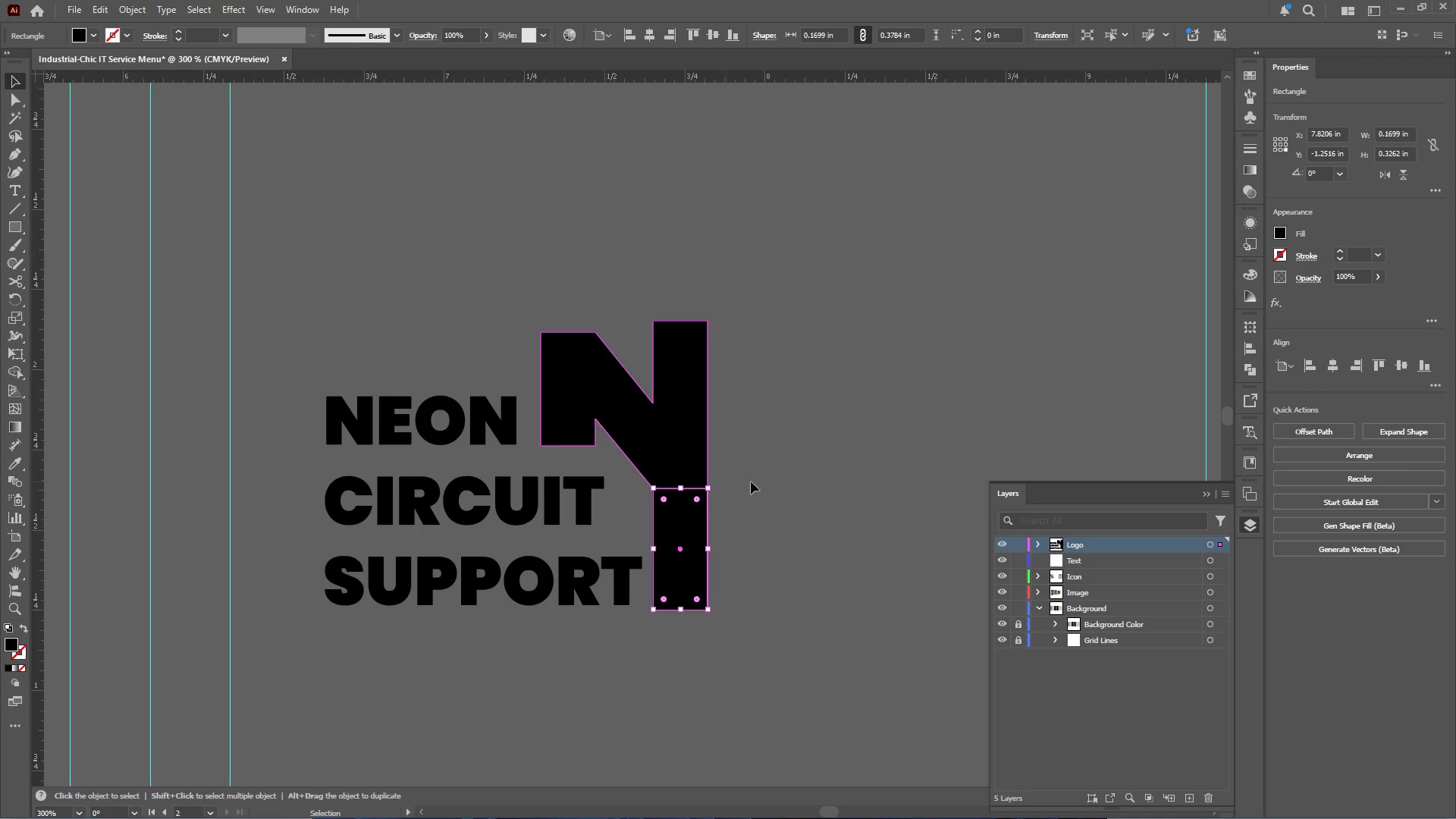 
left_click([779, 482])
 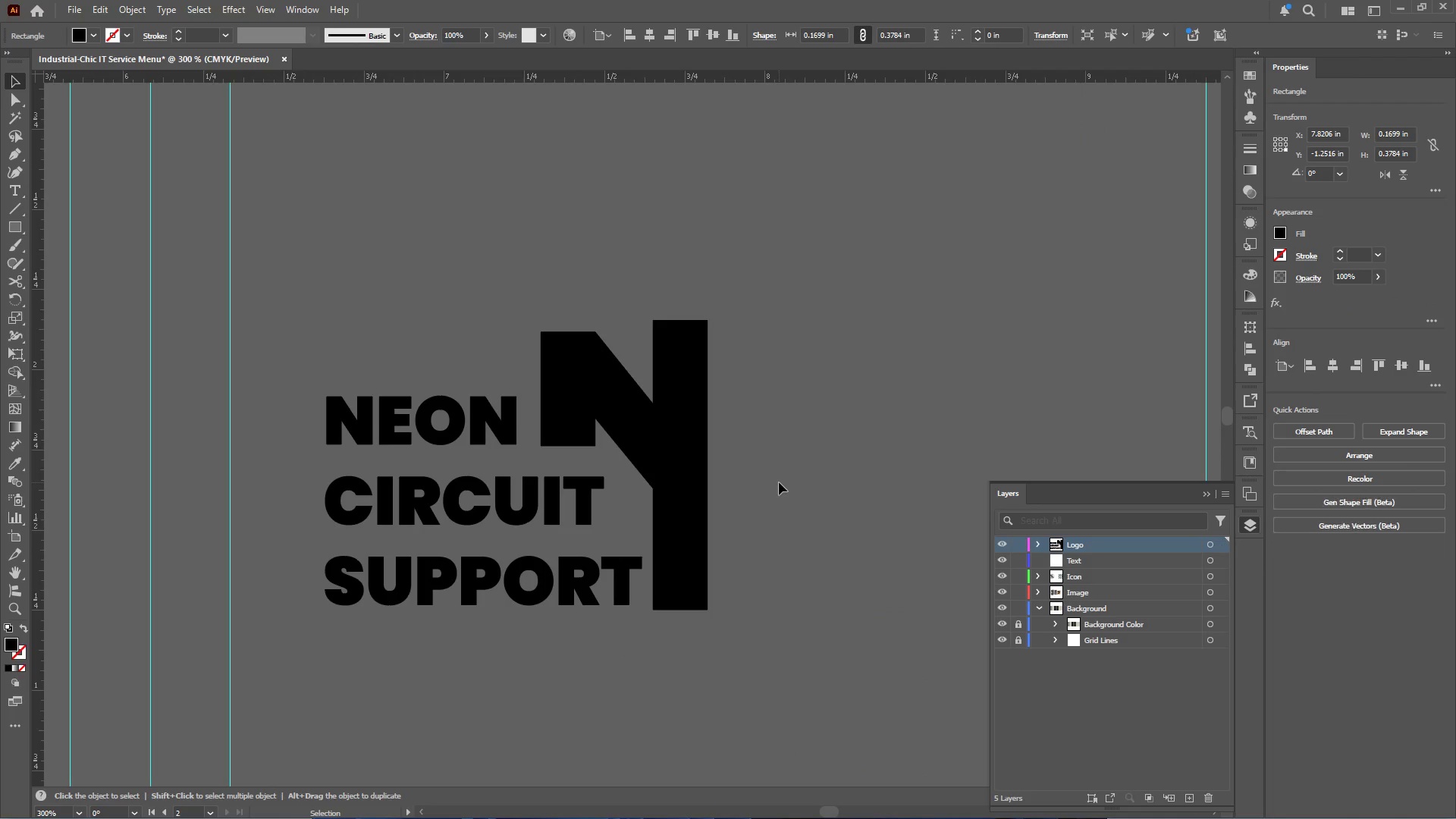 
hold_key(key=AltLeft, duration=0.39)
scroll: coordinate [780, 482], scroll_direction: down, amount: 1.0
 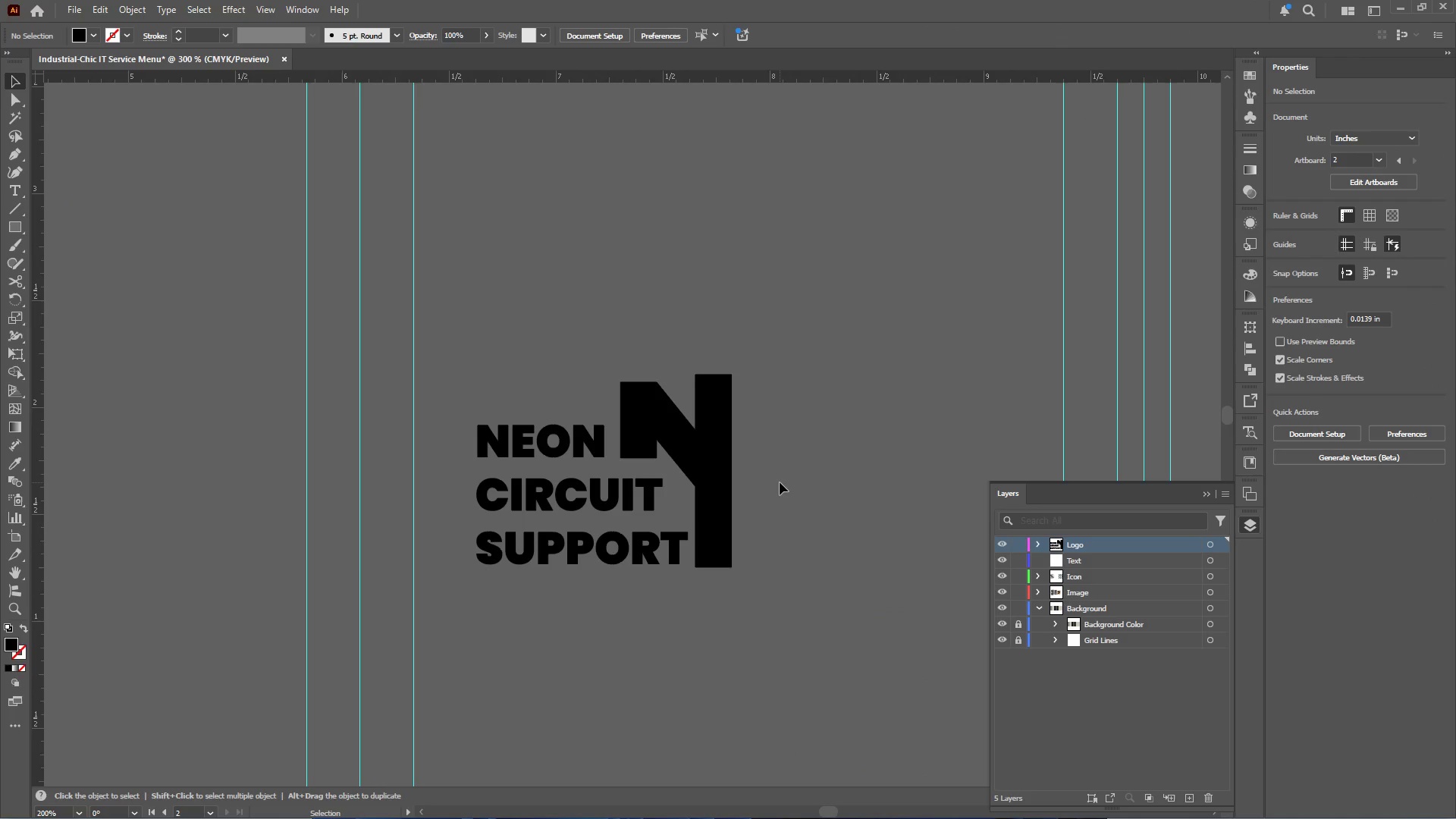 
key(Control+Z)
 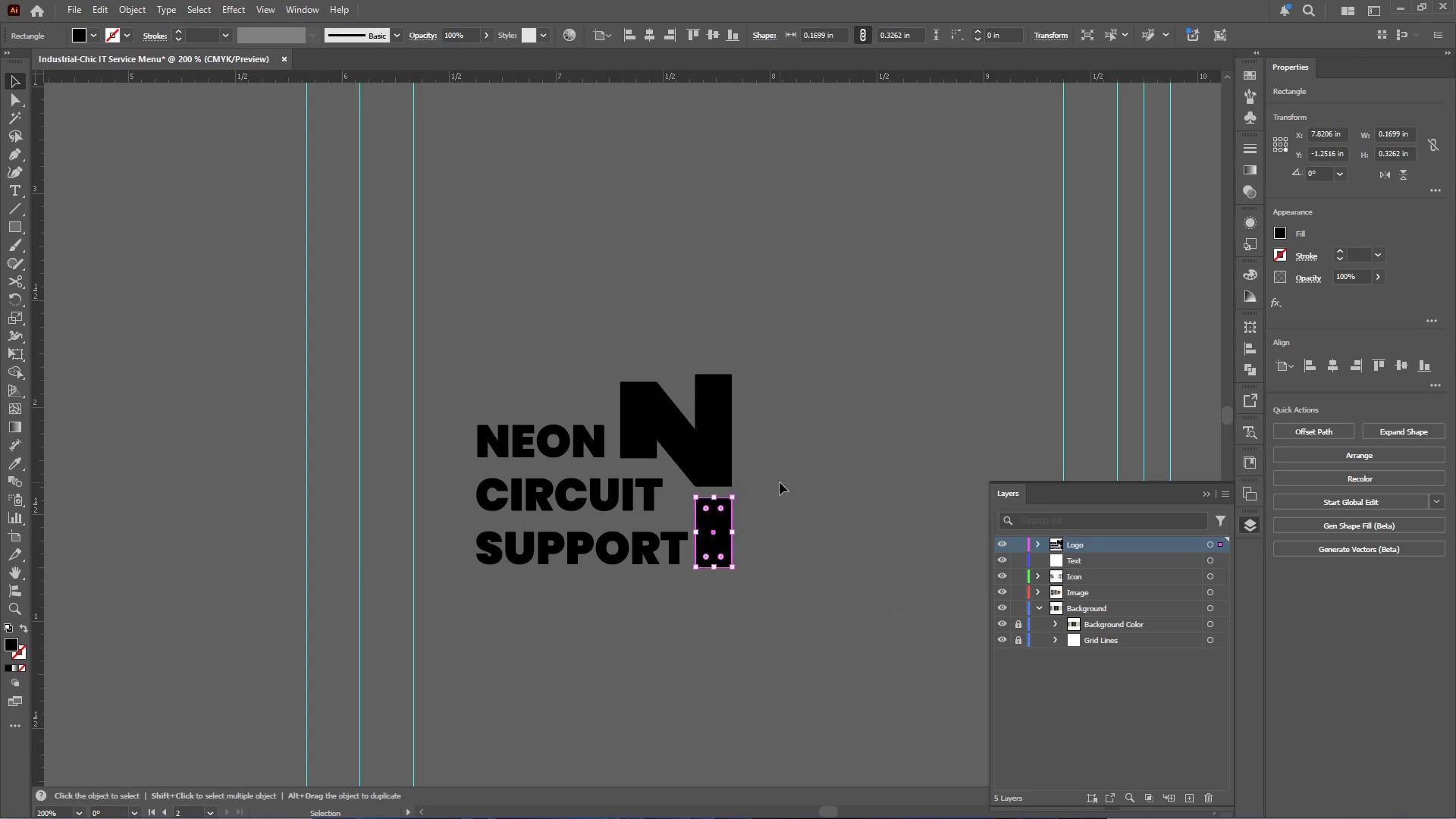 
left_click([780, 482])
 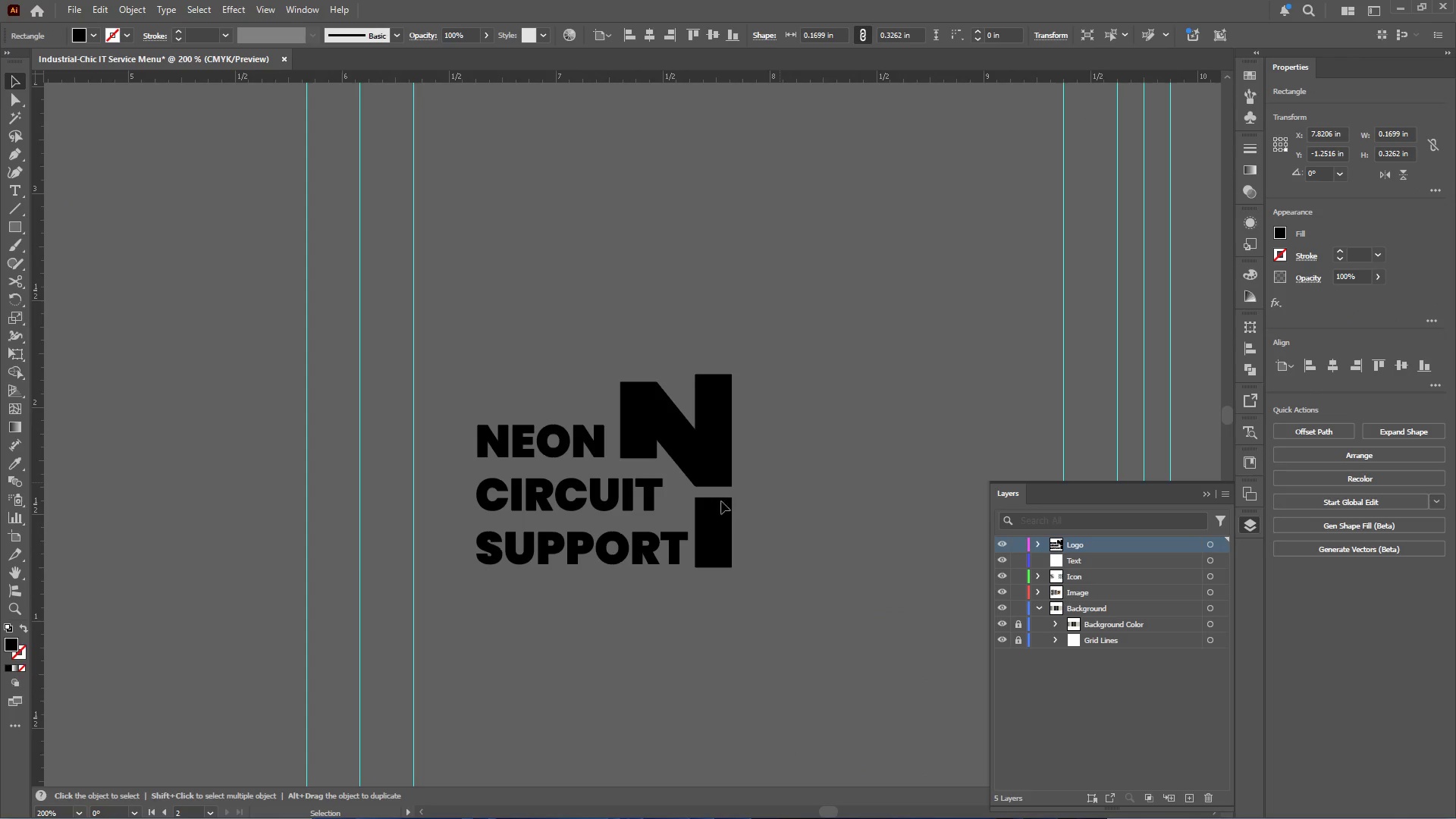 
hold_key(key=AltLeft, duration=0.33)
 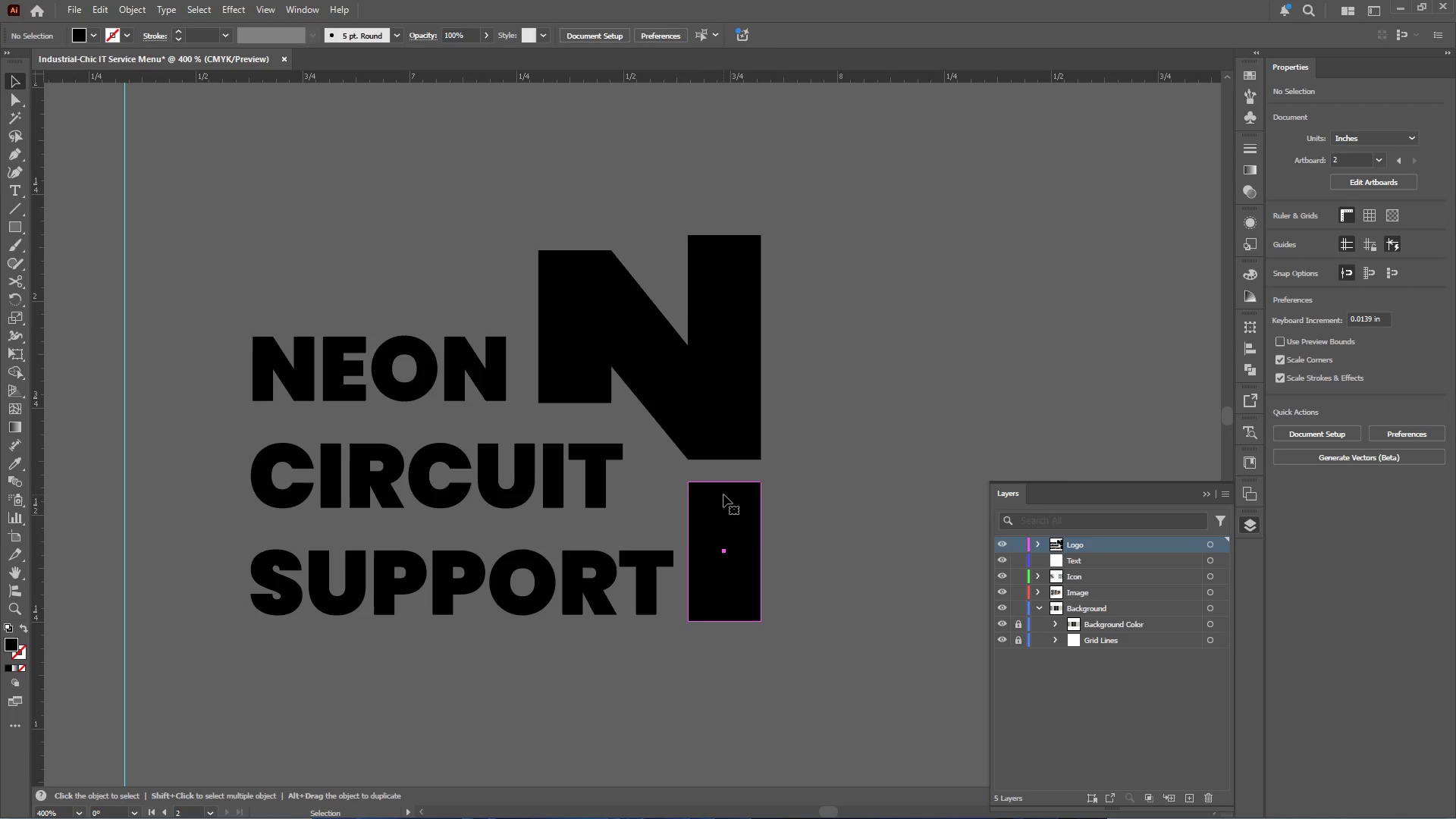 
left_click([723, 494])
 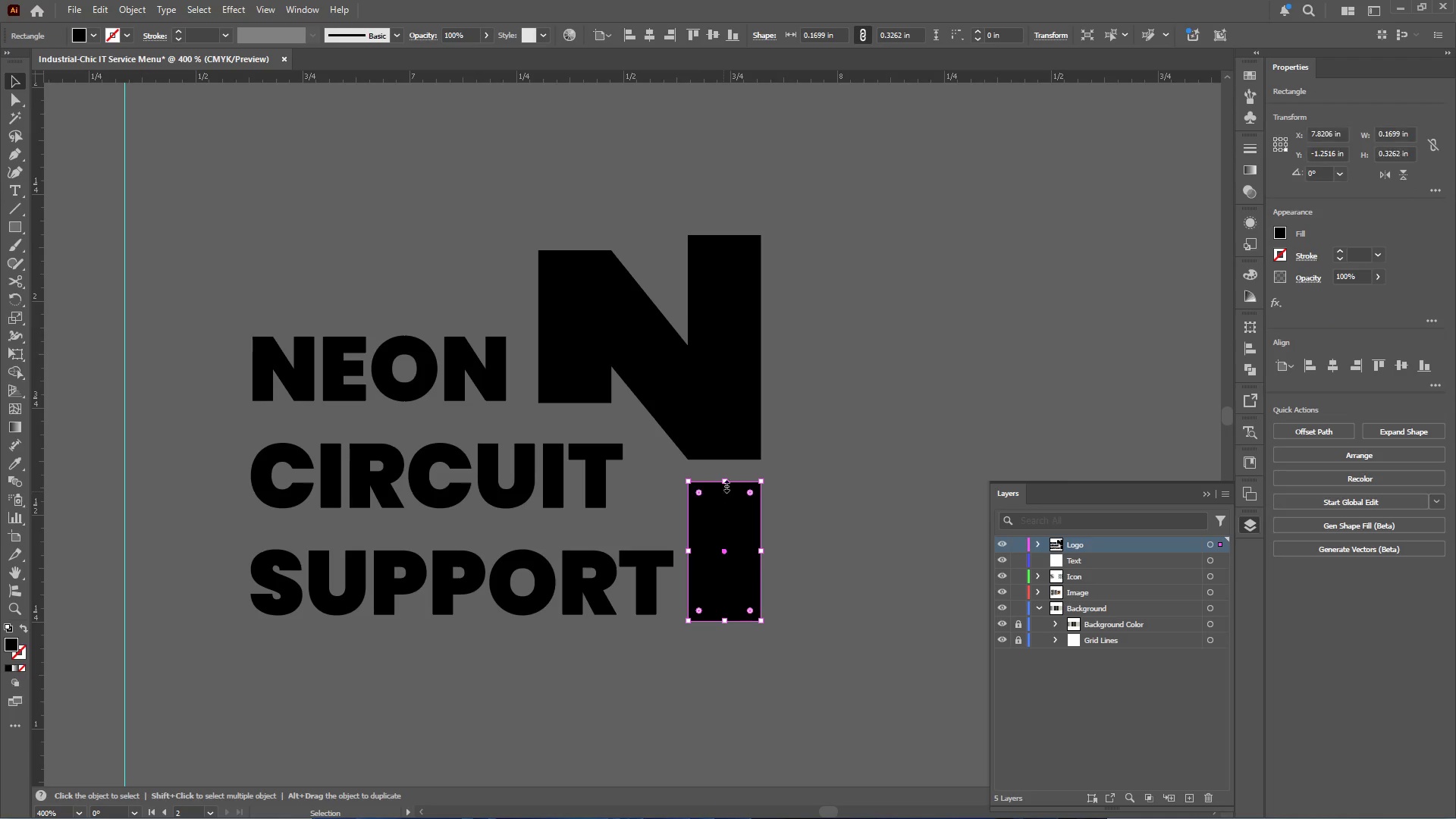 
scroll: coordinate [702, 513], scroll_direction: up, amount: 2.0
 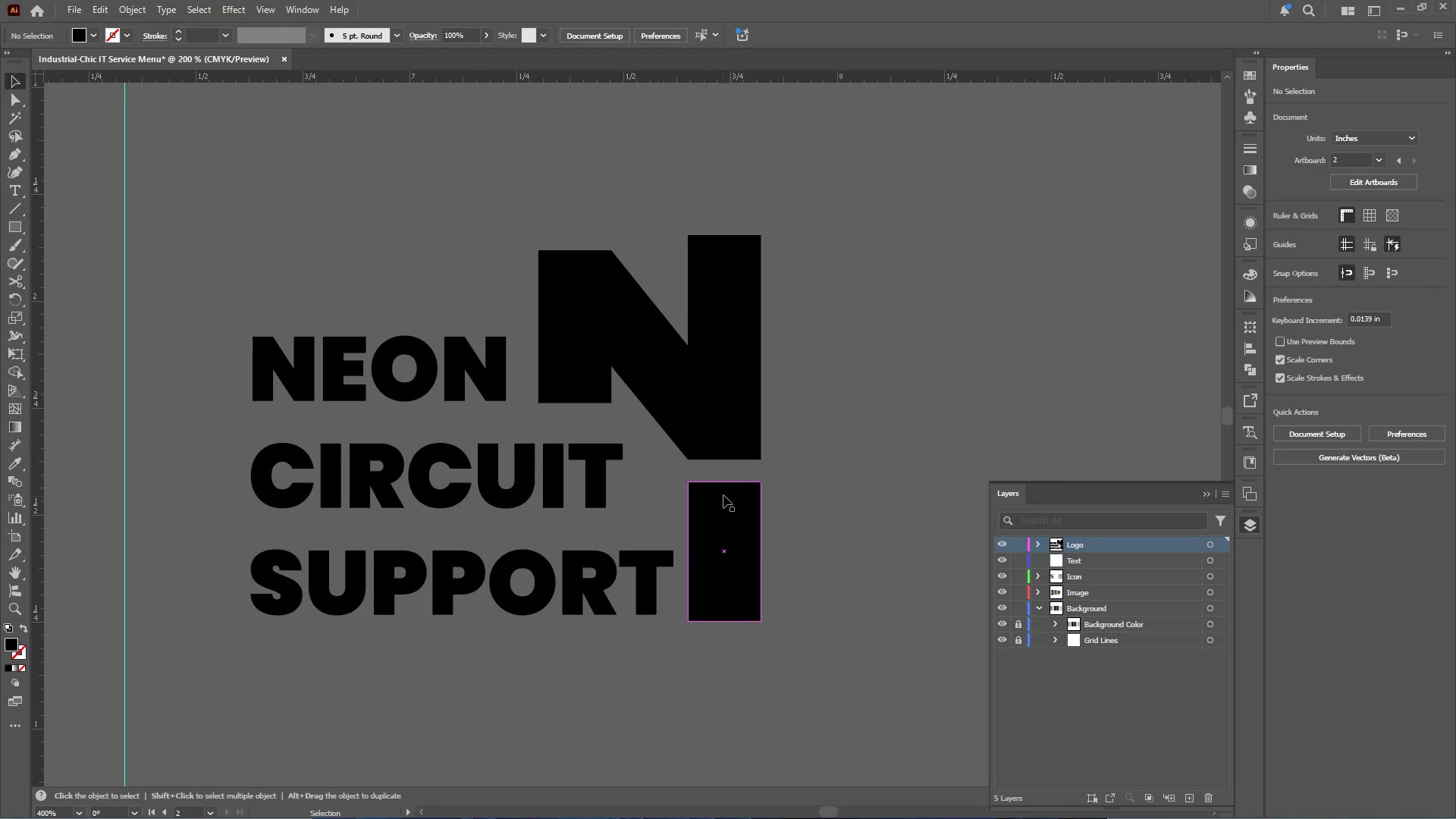 
left_click_drag(start_coordinate=[725, 485], to_coordinate=[725, 548])
 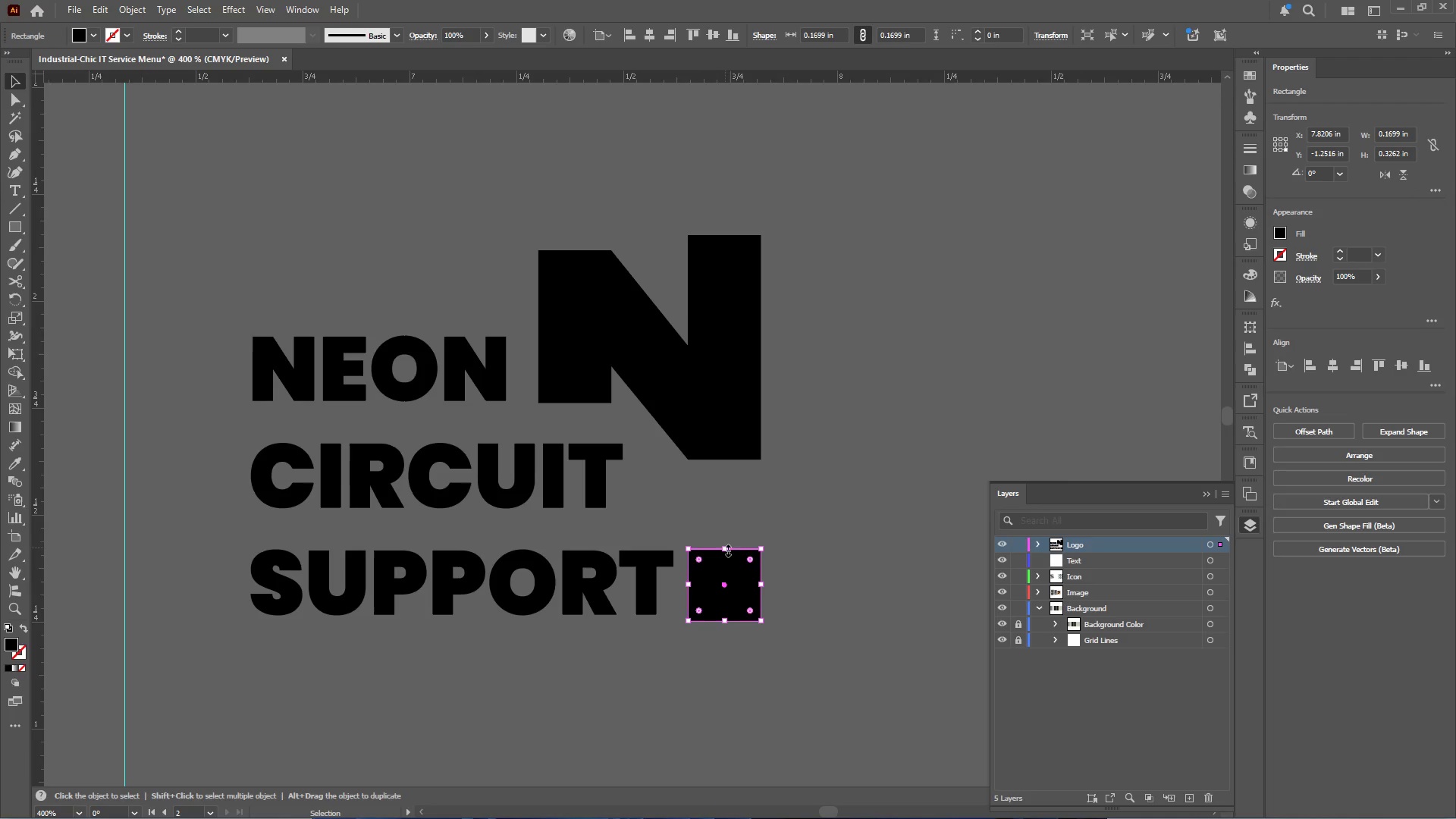 
hold_key(key=AltLeft, duration=2.62)
left_click_drag(start_coordinate=[742, 577], to_coordinate=[751, 494])
 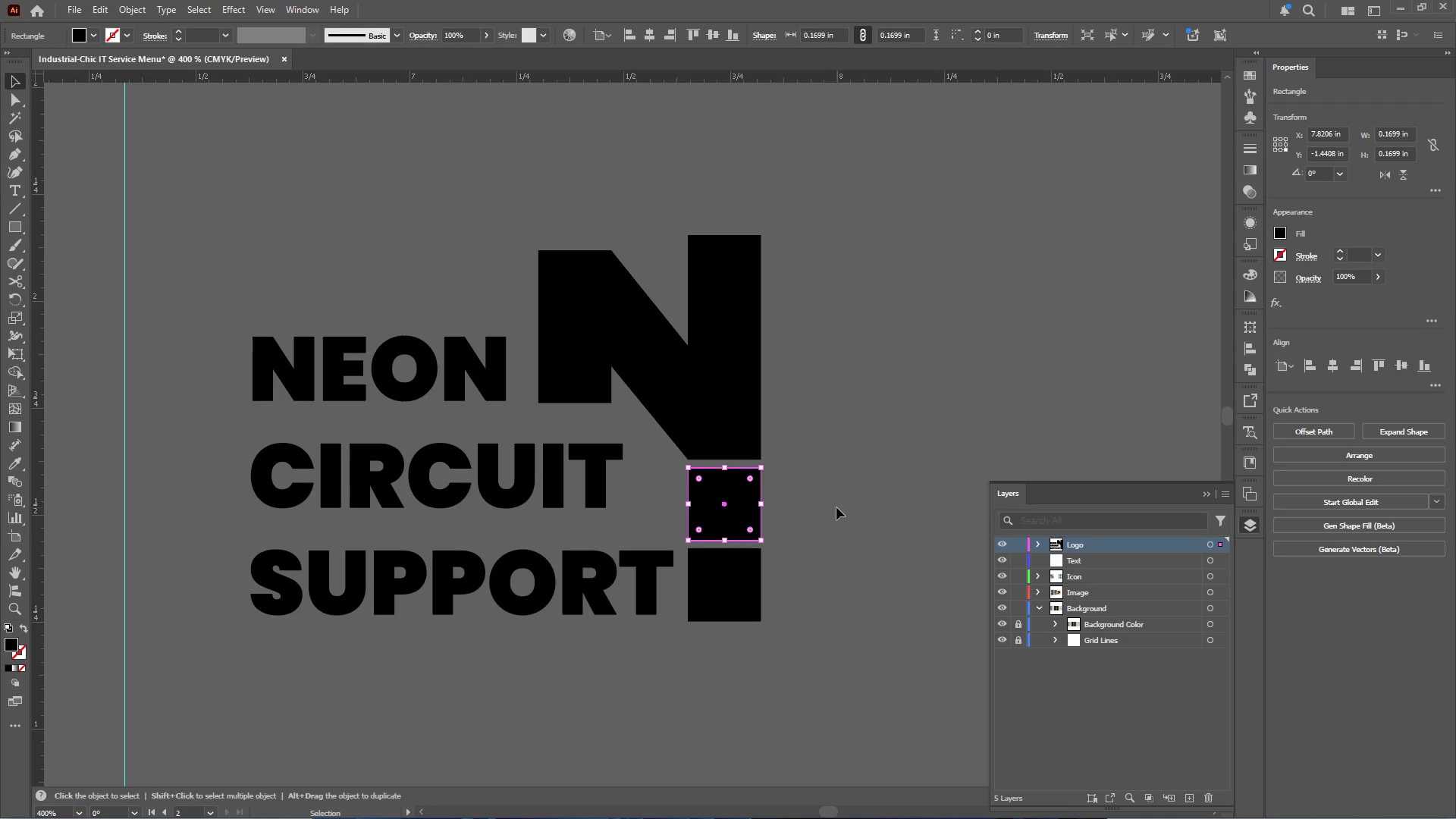 
hold_key(key=ShiftLeft, duration=1.84)
 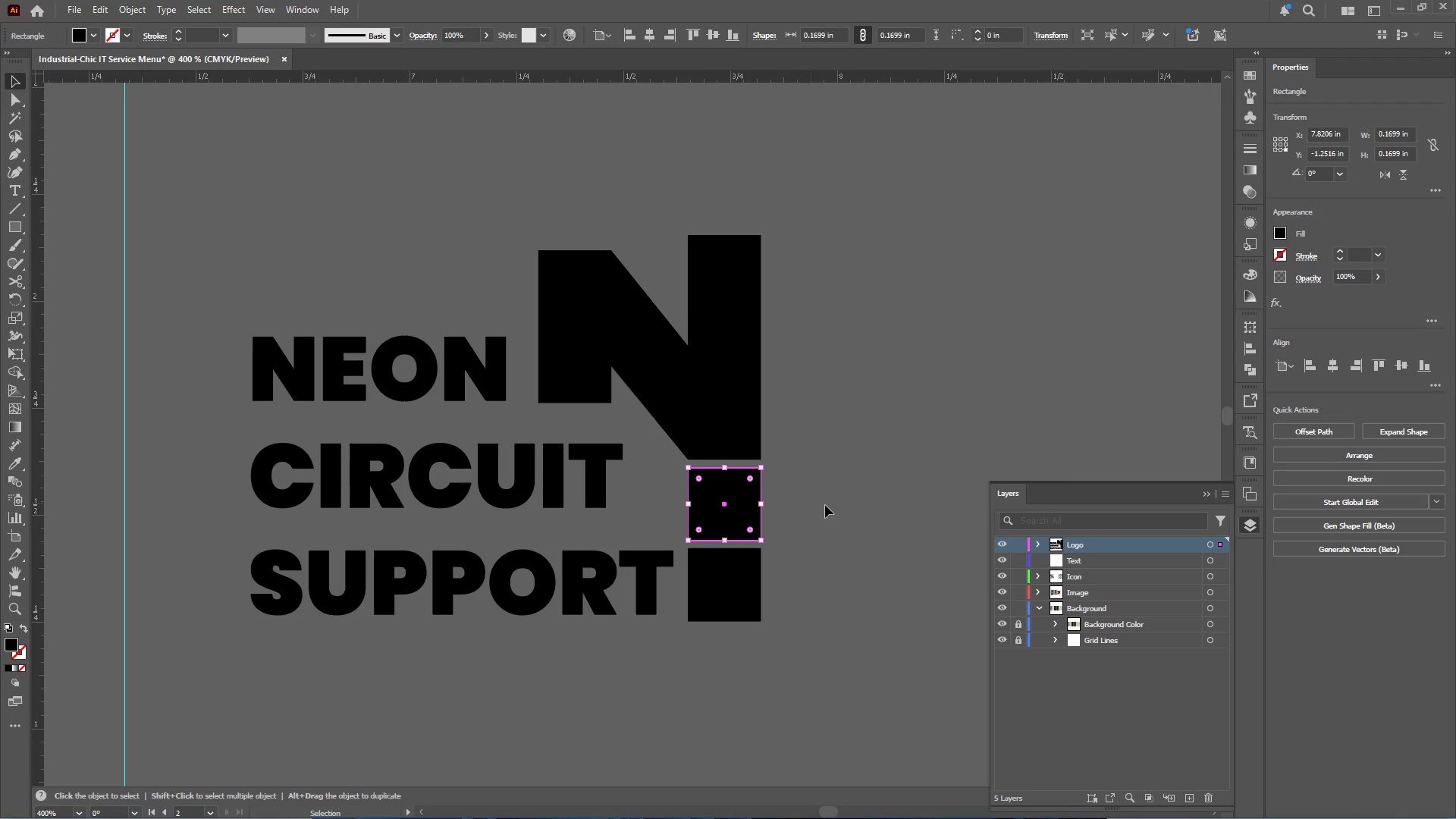 
left_click([836, 507])
 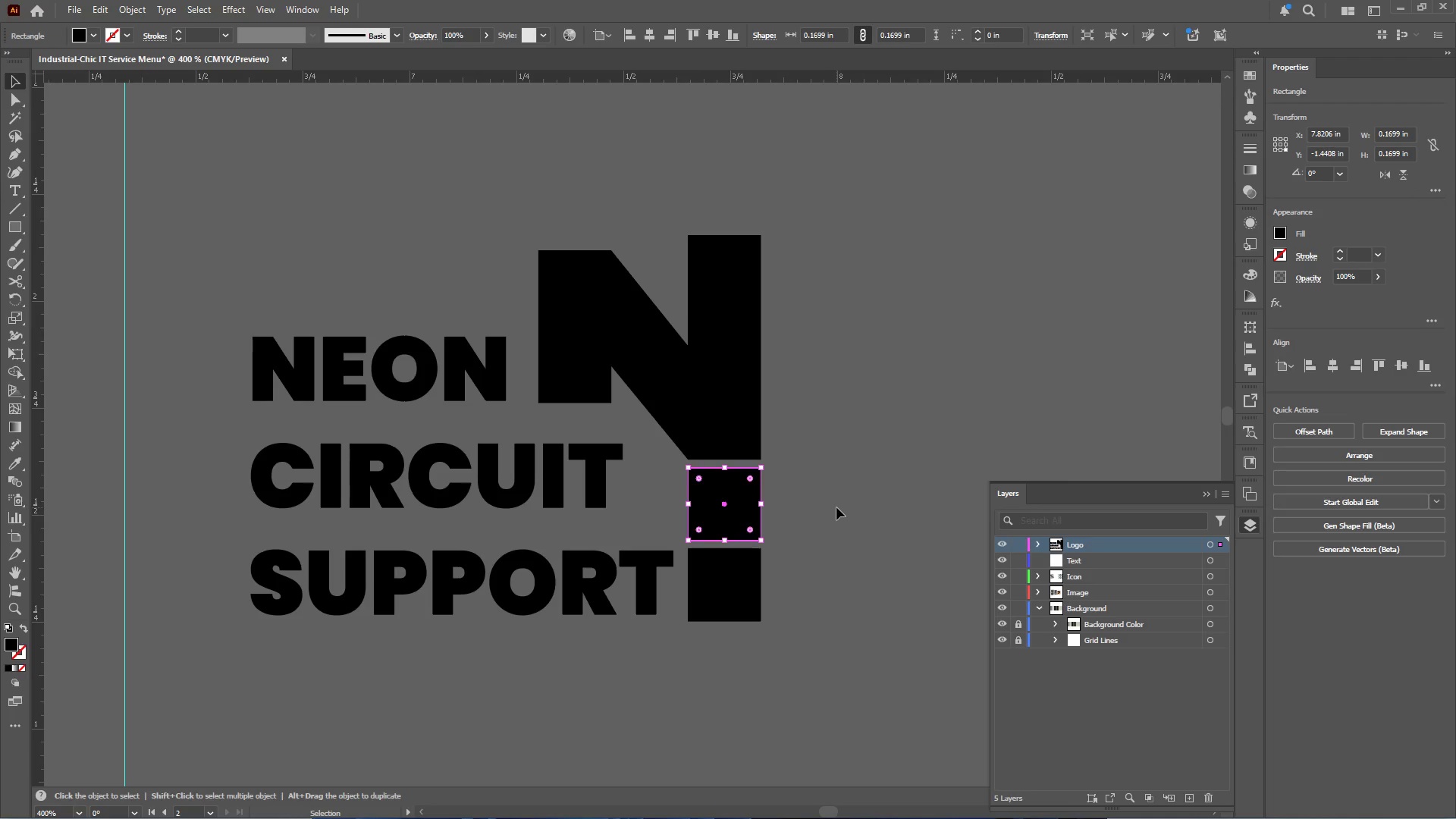 
hold_key(key=AltLeft, duration=0.55)
scroll: coordinate [830, 500], scroll_direction: down, amount: 1.0
 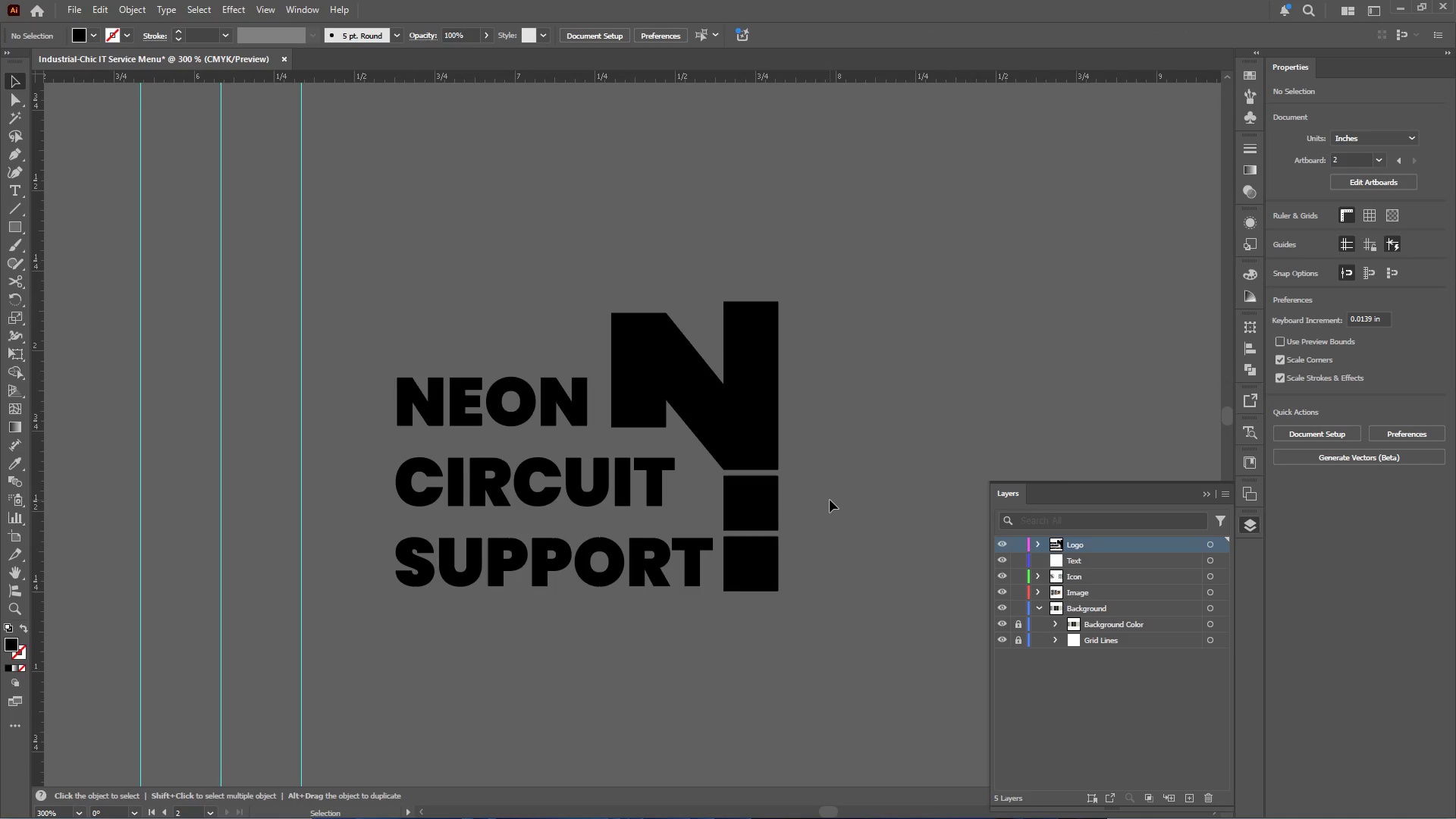 
scroll: coordinate [830, 499], scroll_direction: up, amount: 4.0
 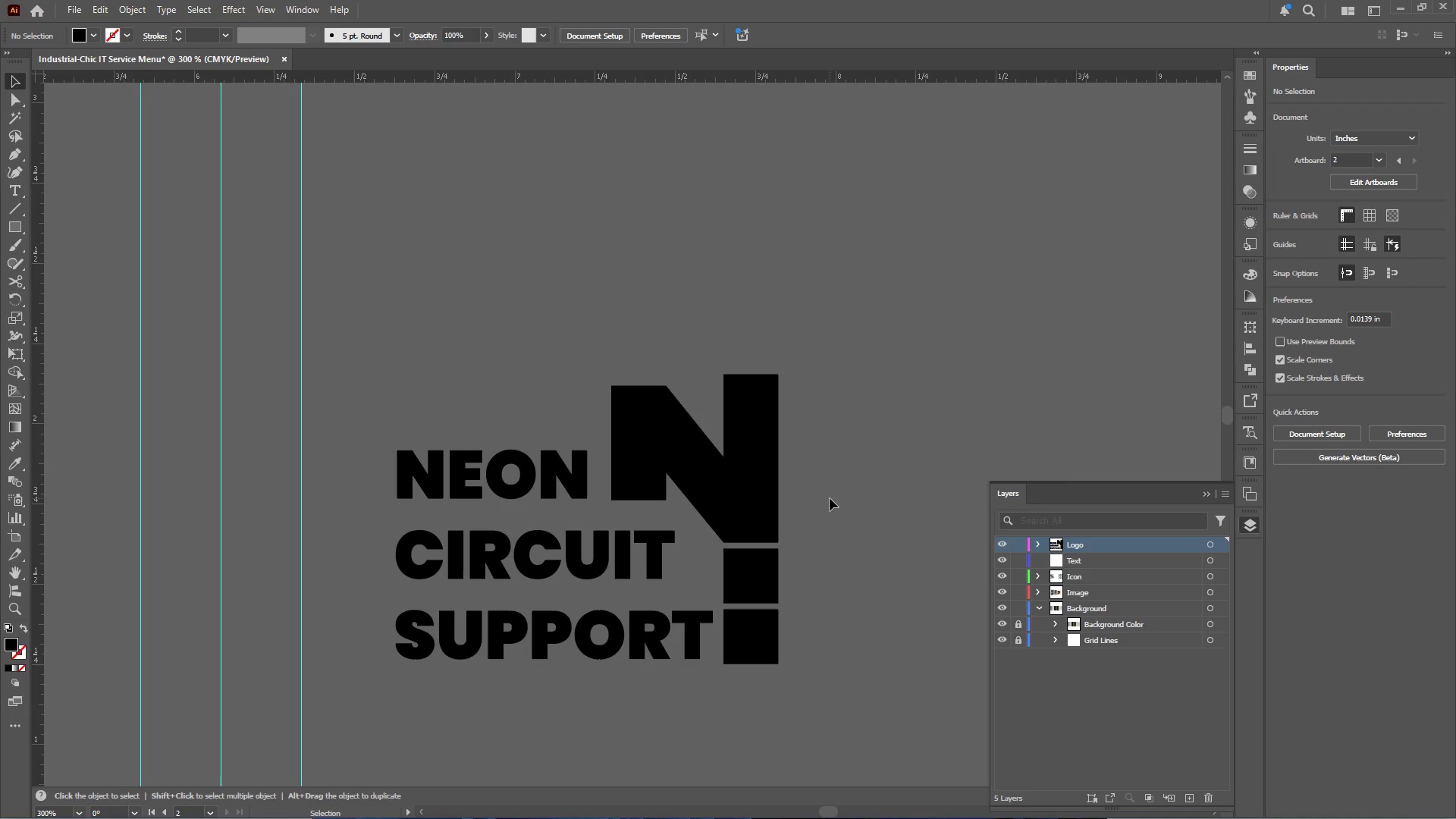 
wait(6.52)
 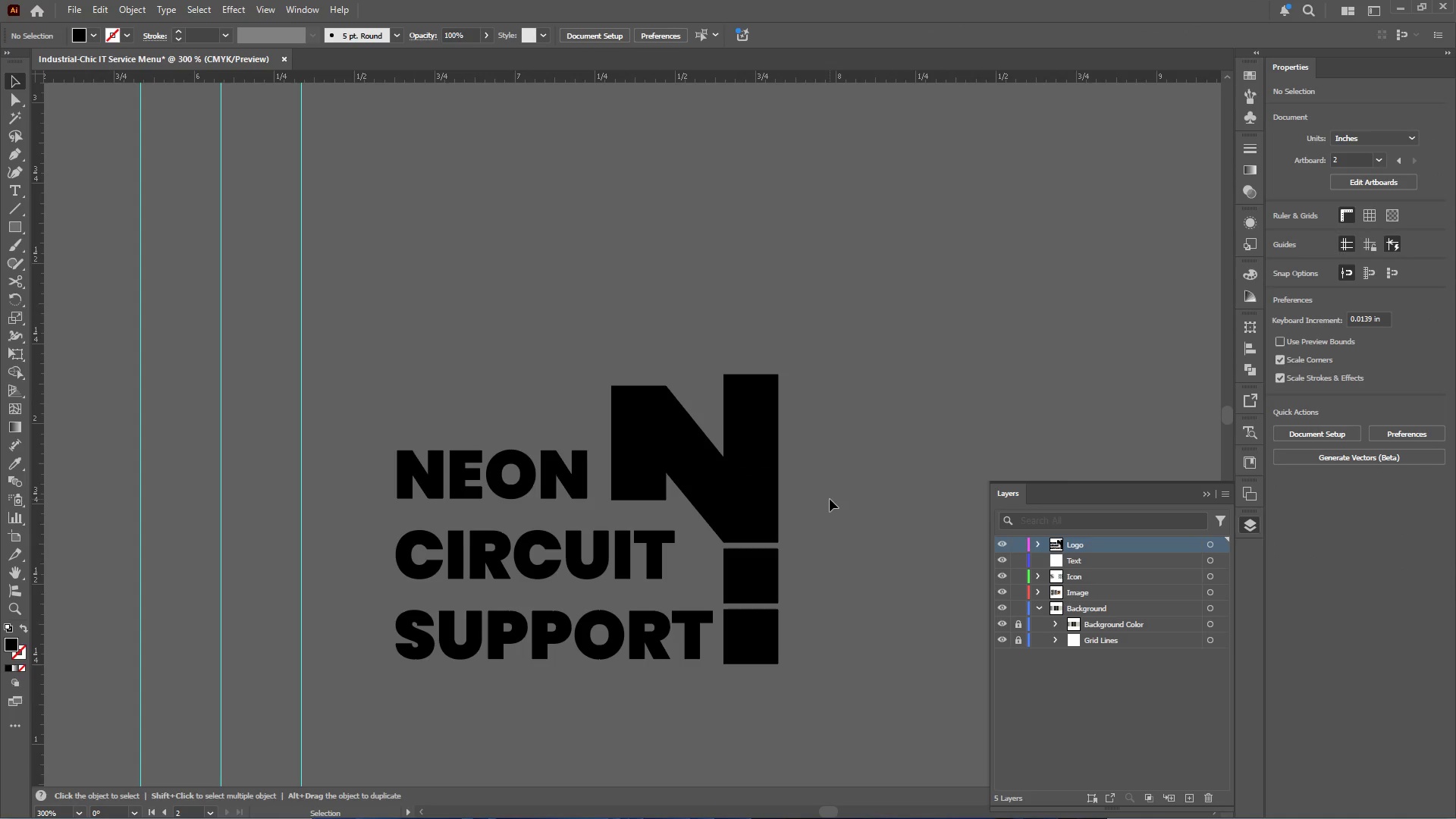 
left_click([748, 569])
 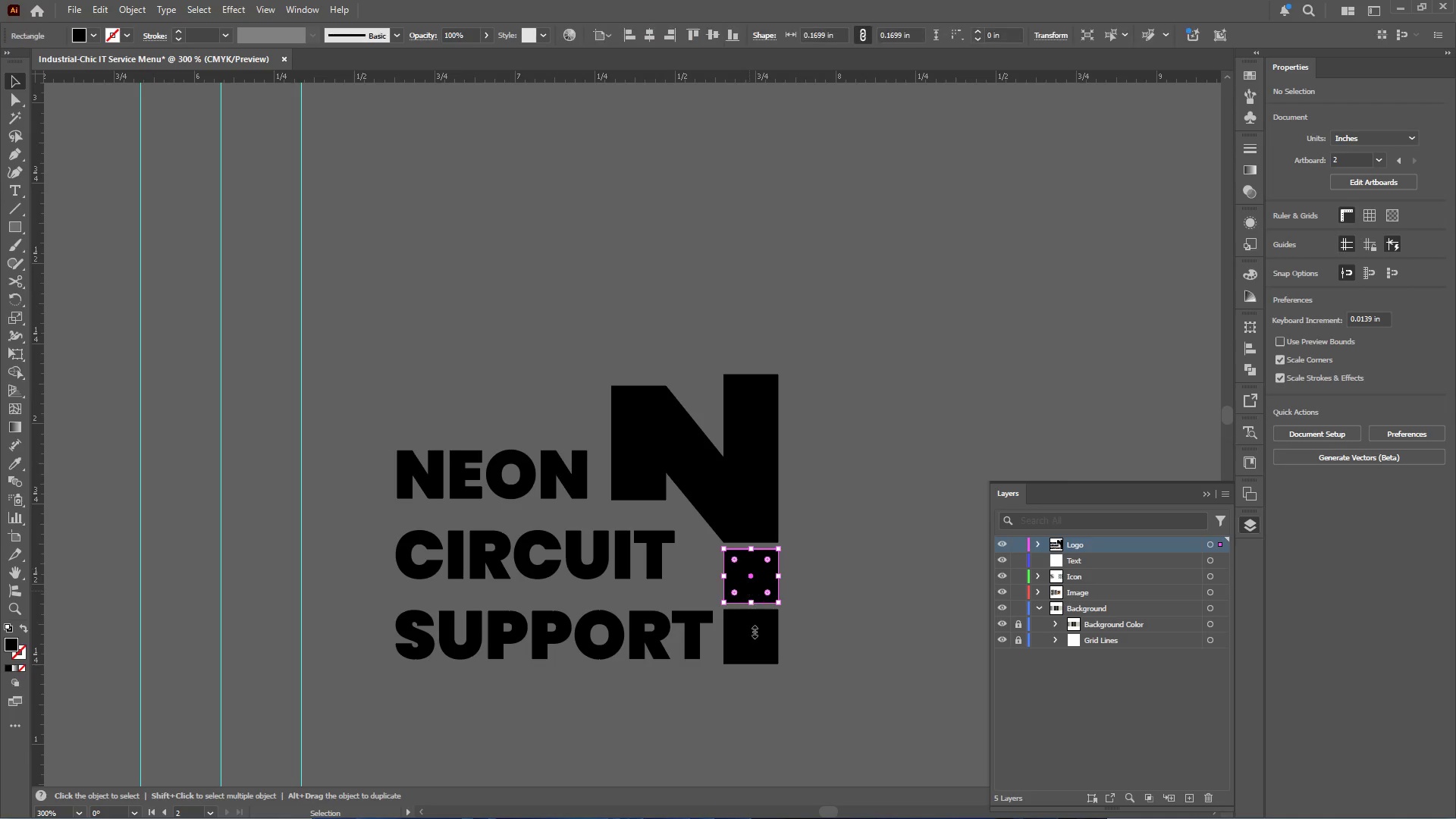 
hold_key(key=ShiftLeft, duration=0.48)
left_click([754, 648])
 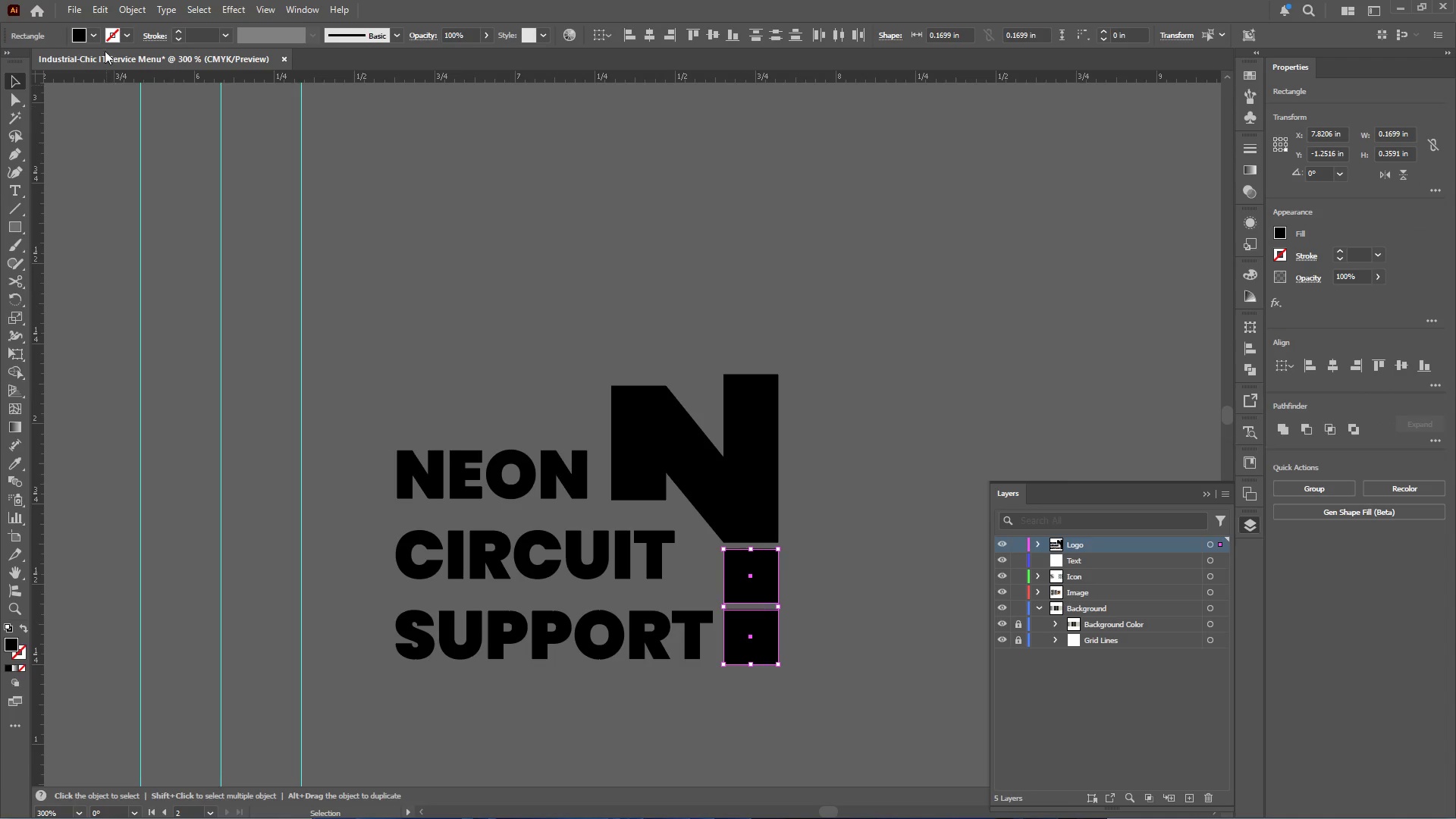 
left_click([91, 35])
 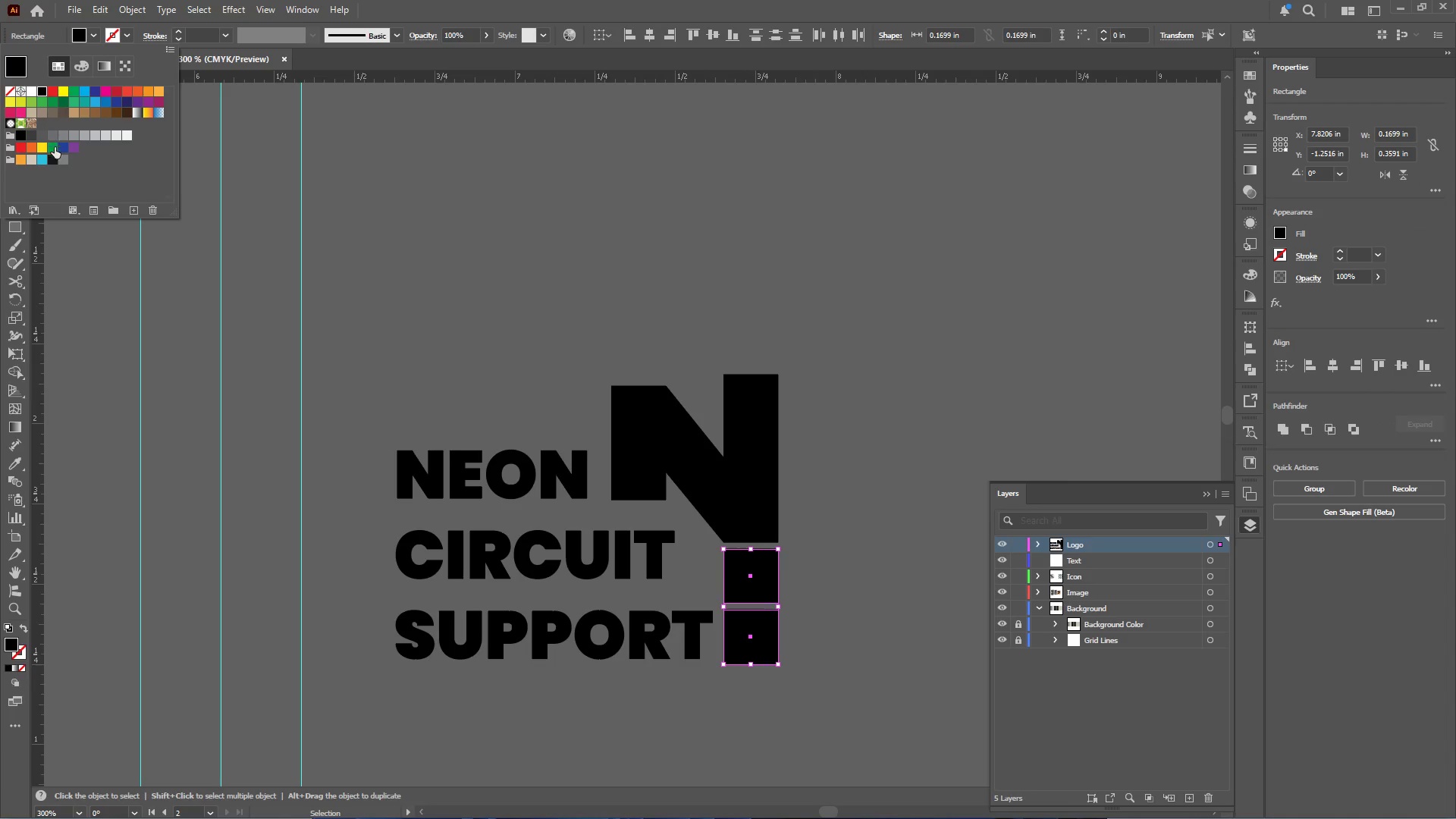 
mouse_move([20, 163])
 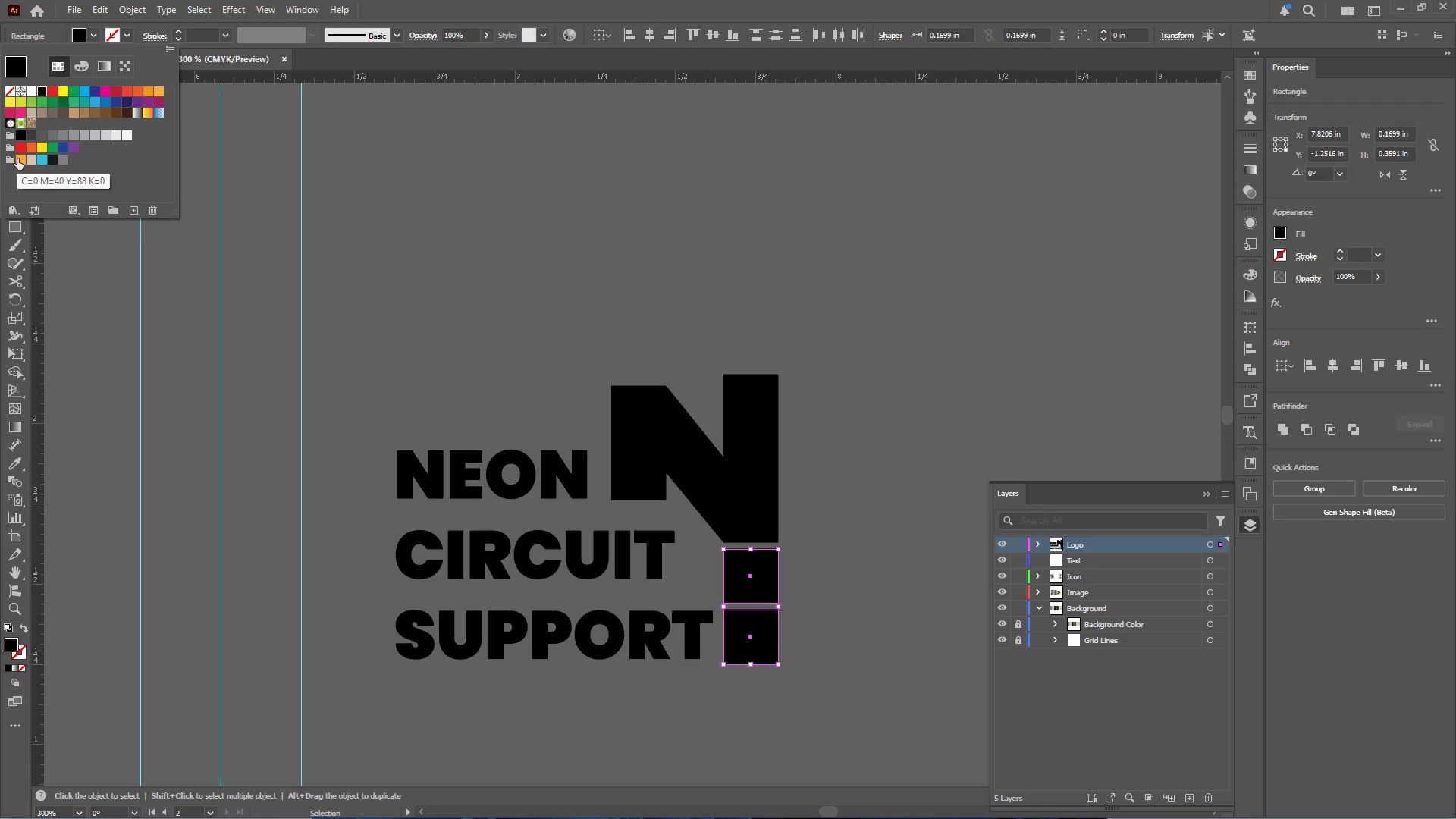 
left_click([17, 158])
 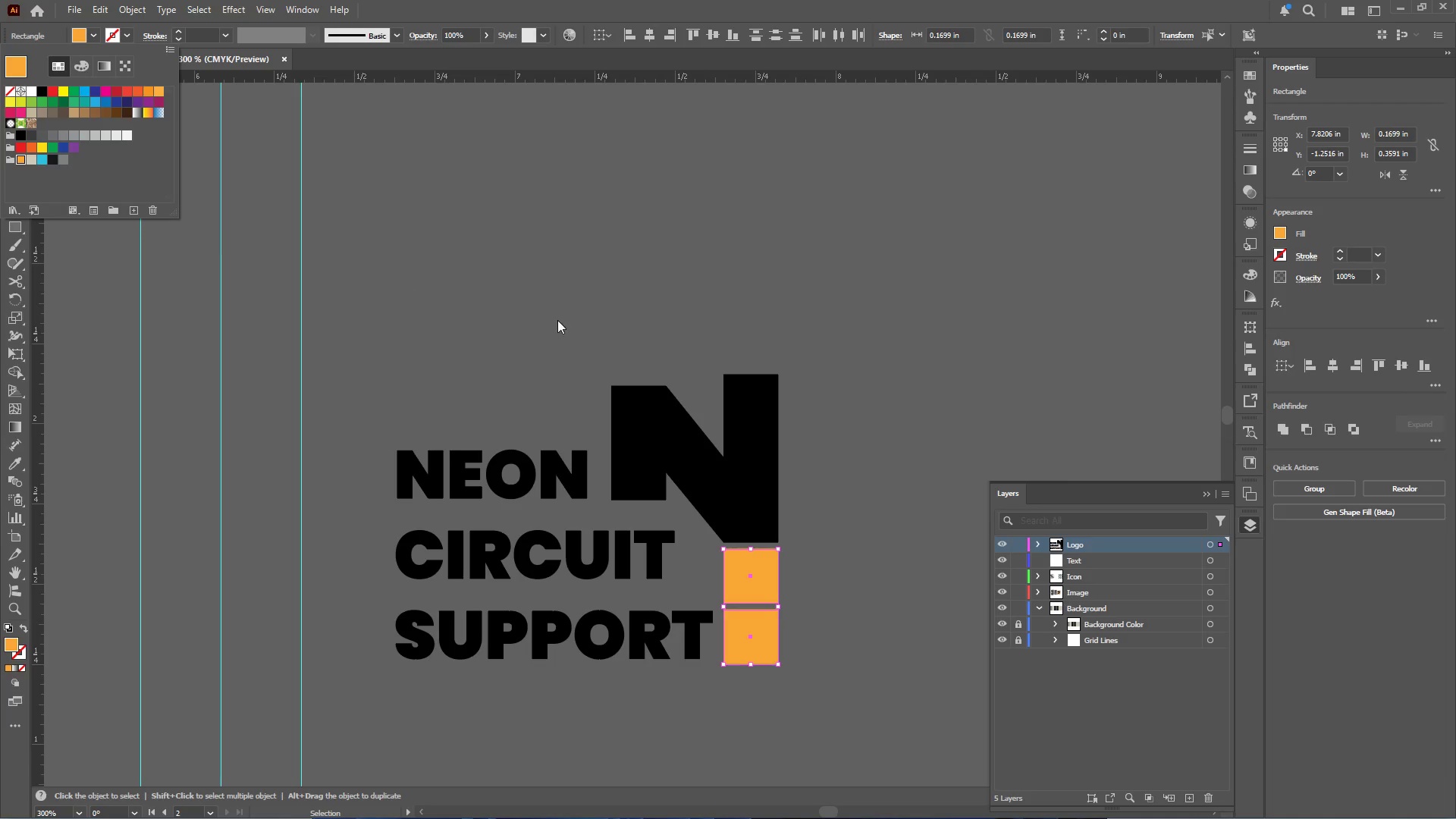 
left_click([623, 315])
 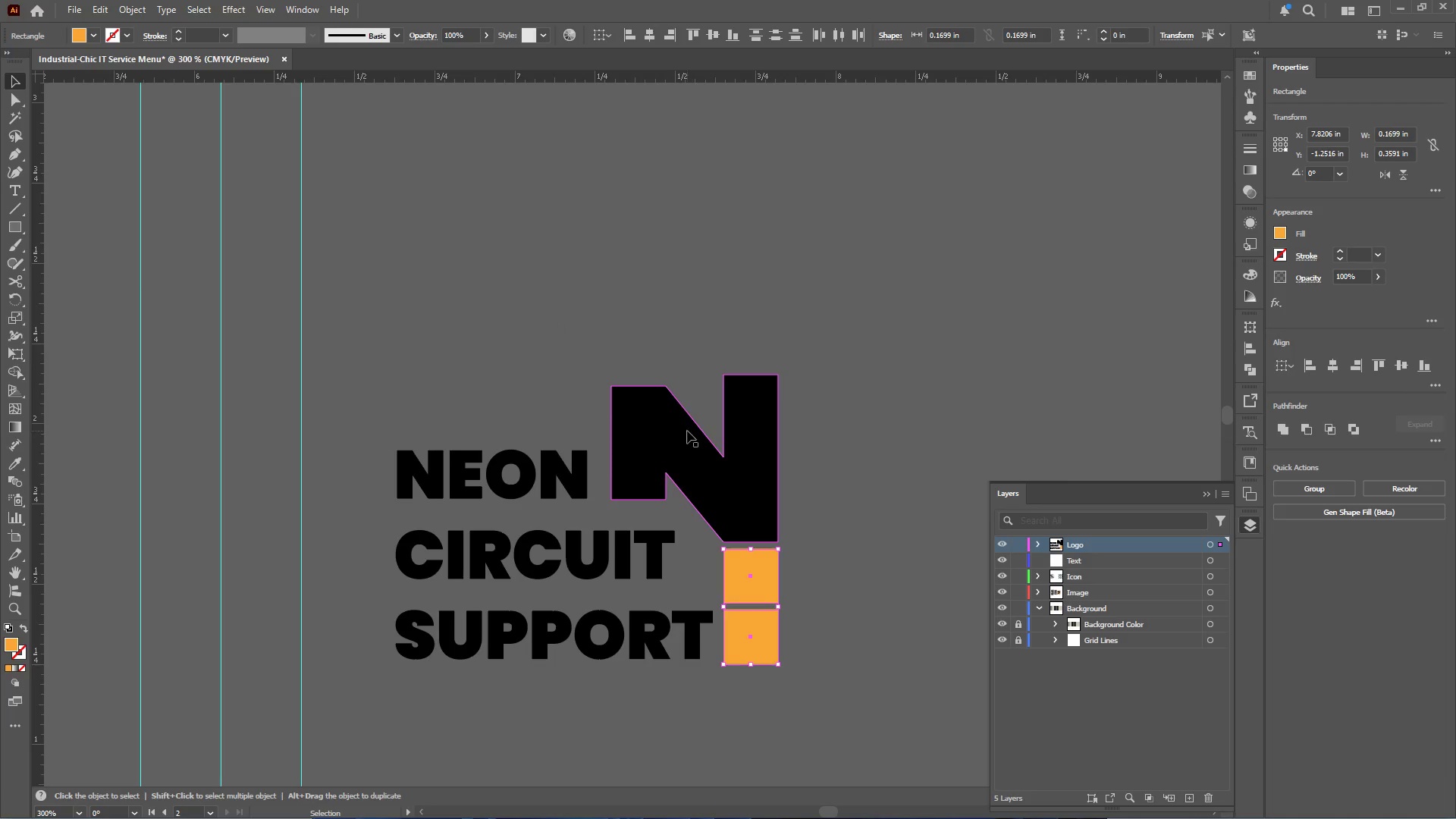 
left_click([687, 432])
 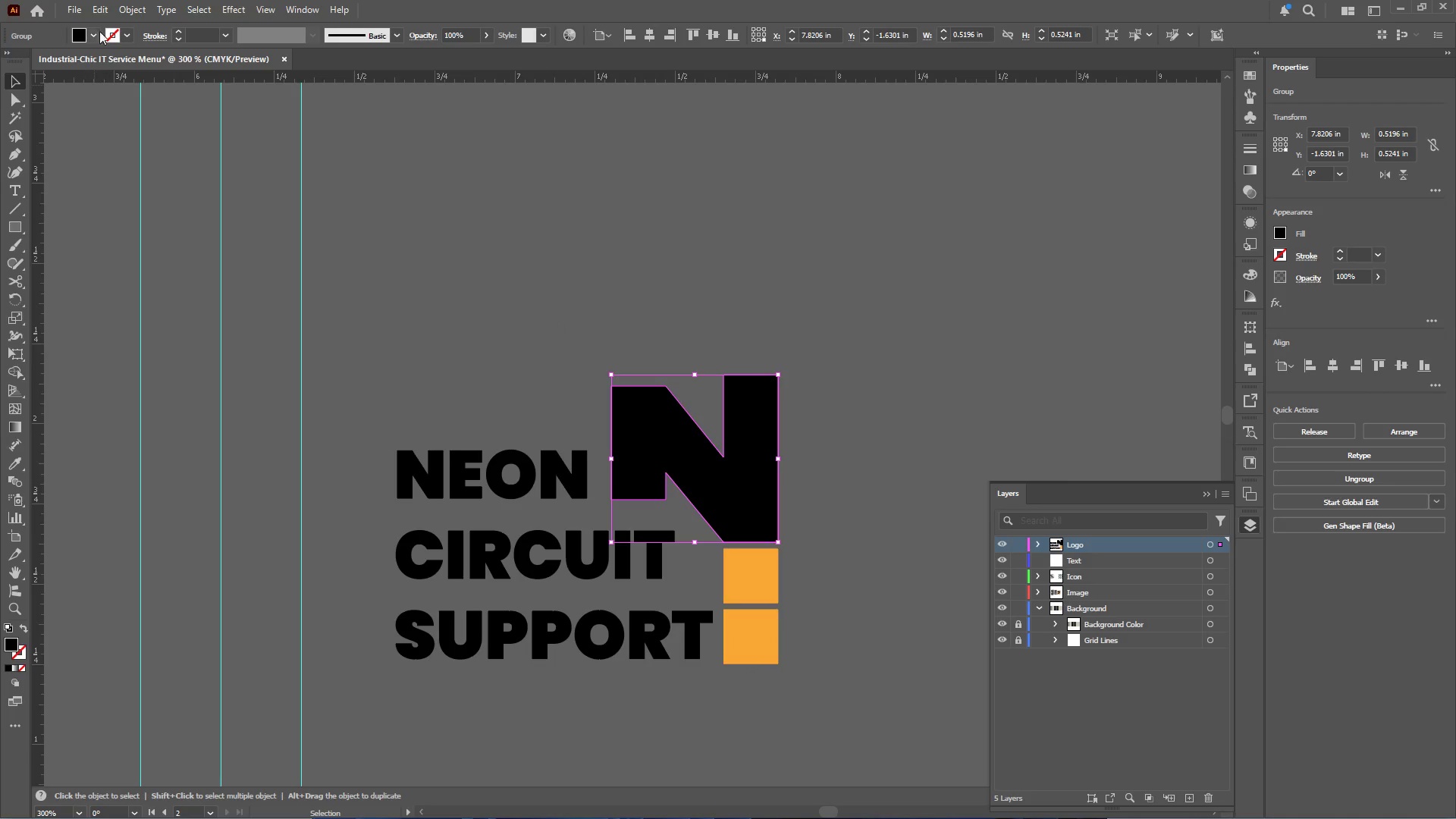 
left_click([95, 32])
 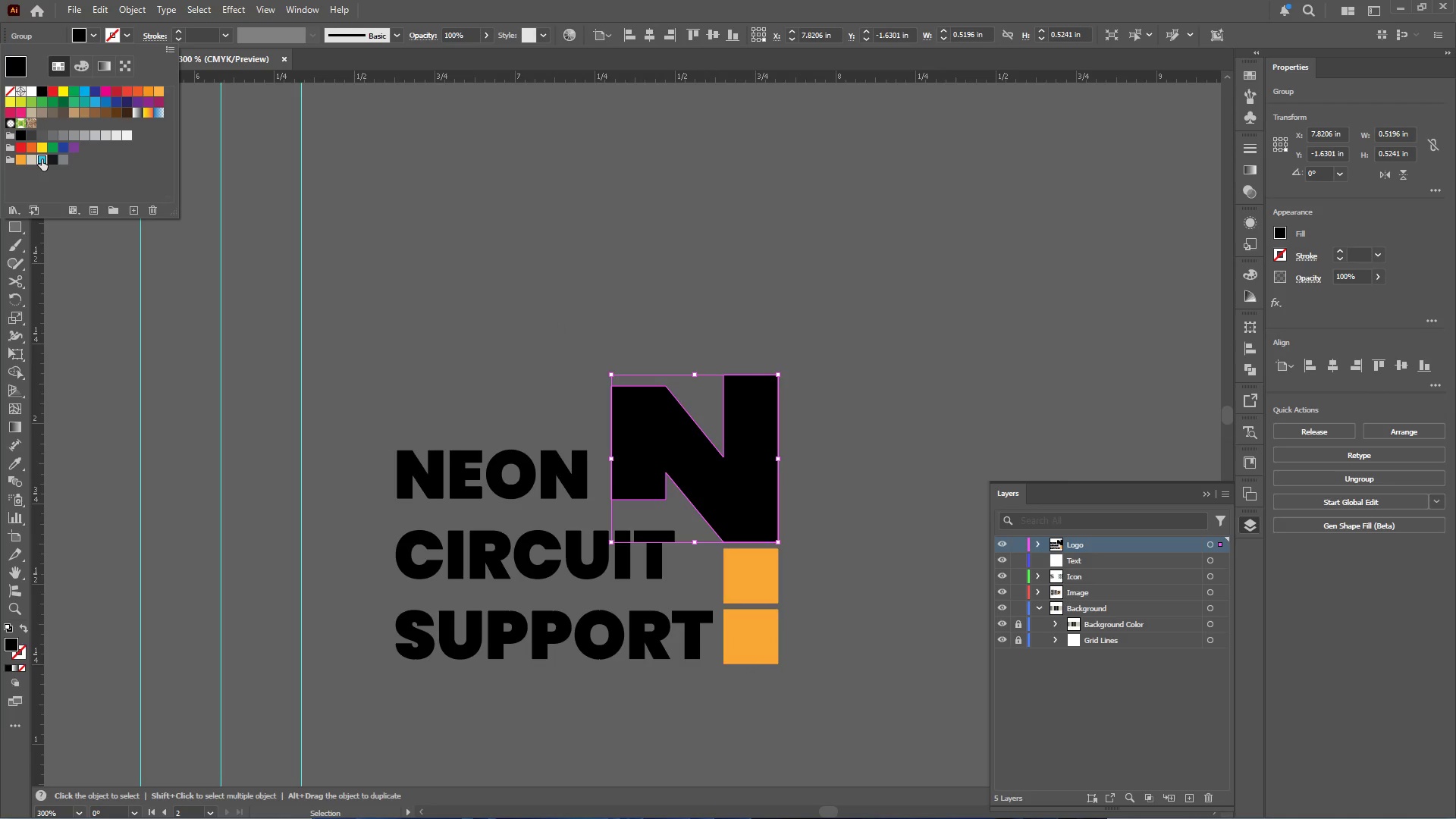 
double_click([491, 260])
 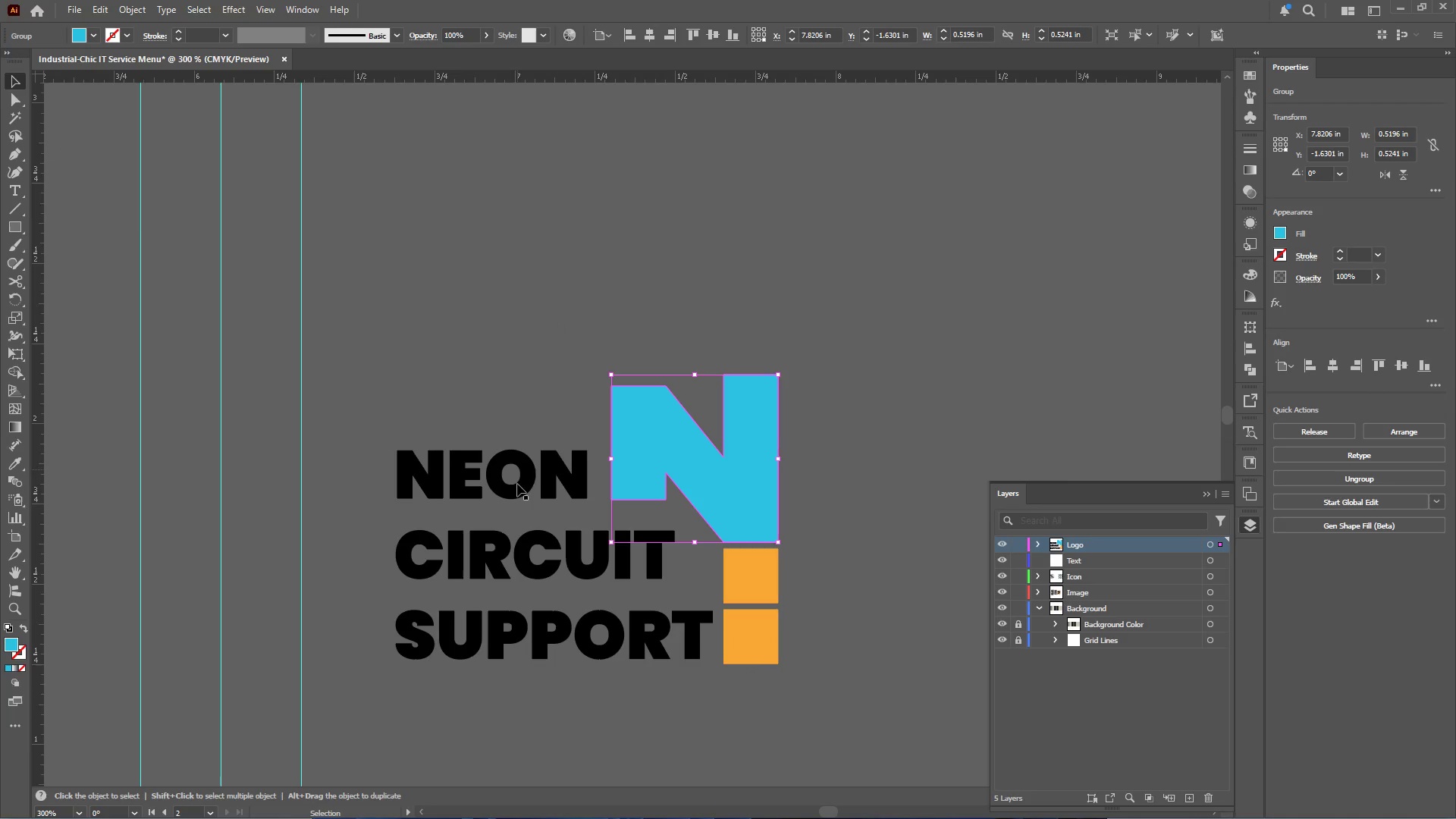 
left_click([518, 500])
 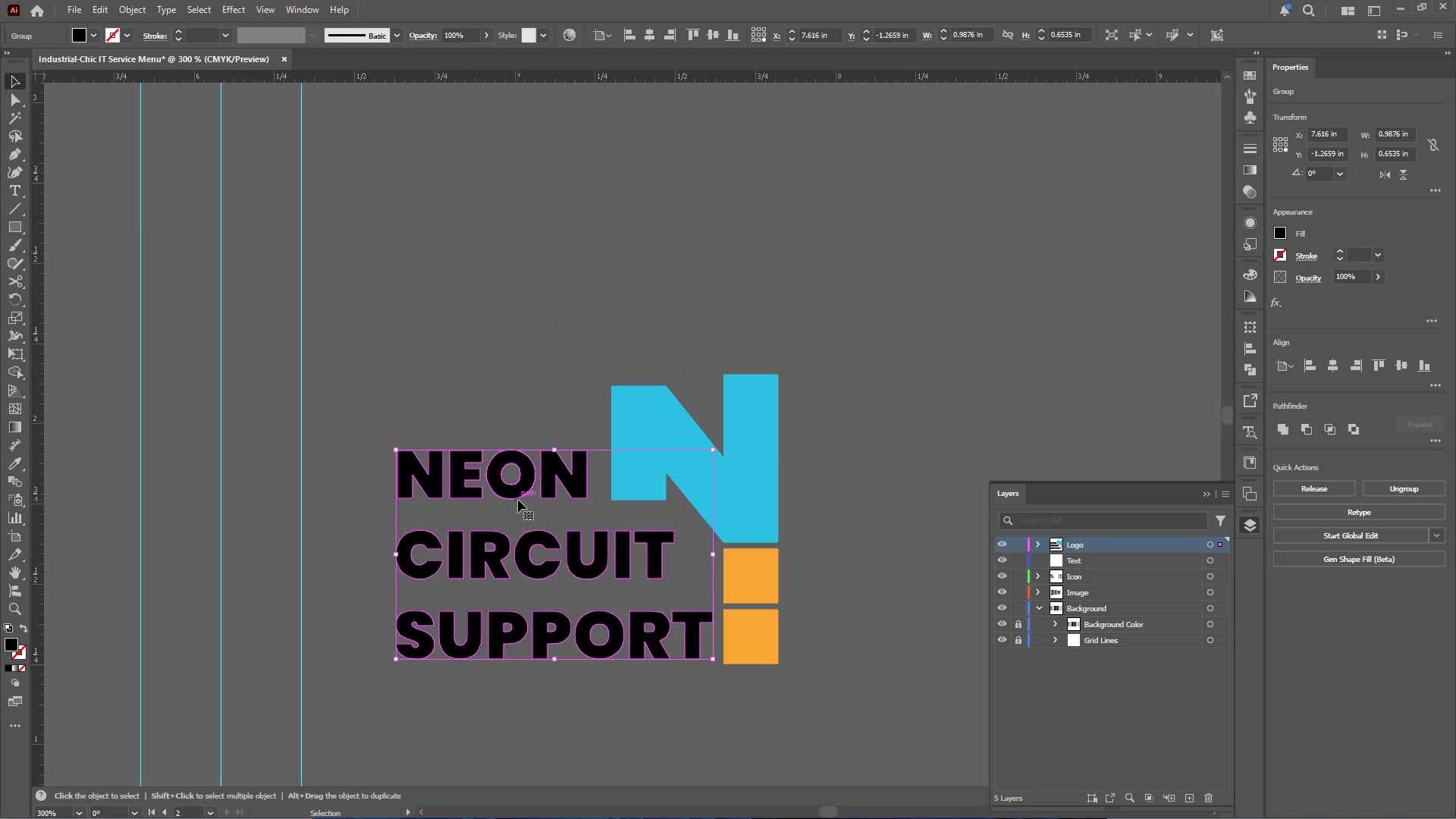 
double_click([518, 500])
 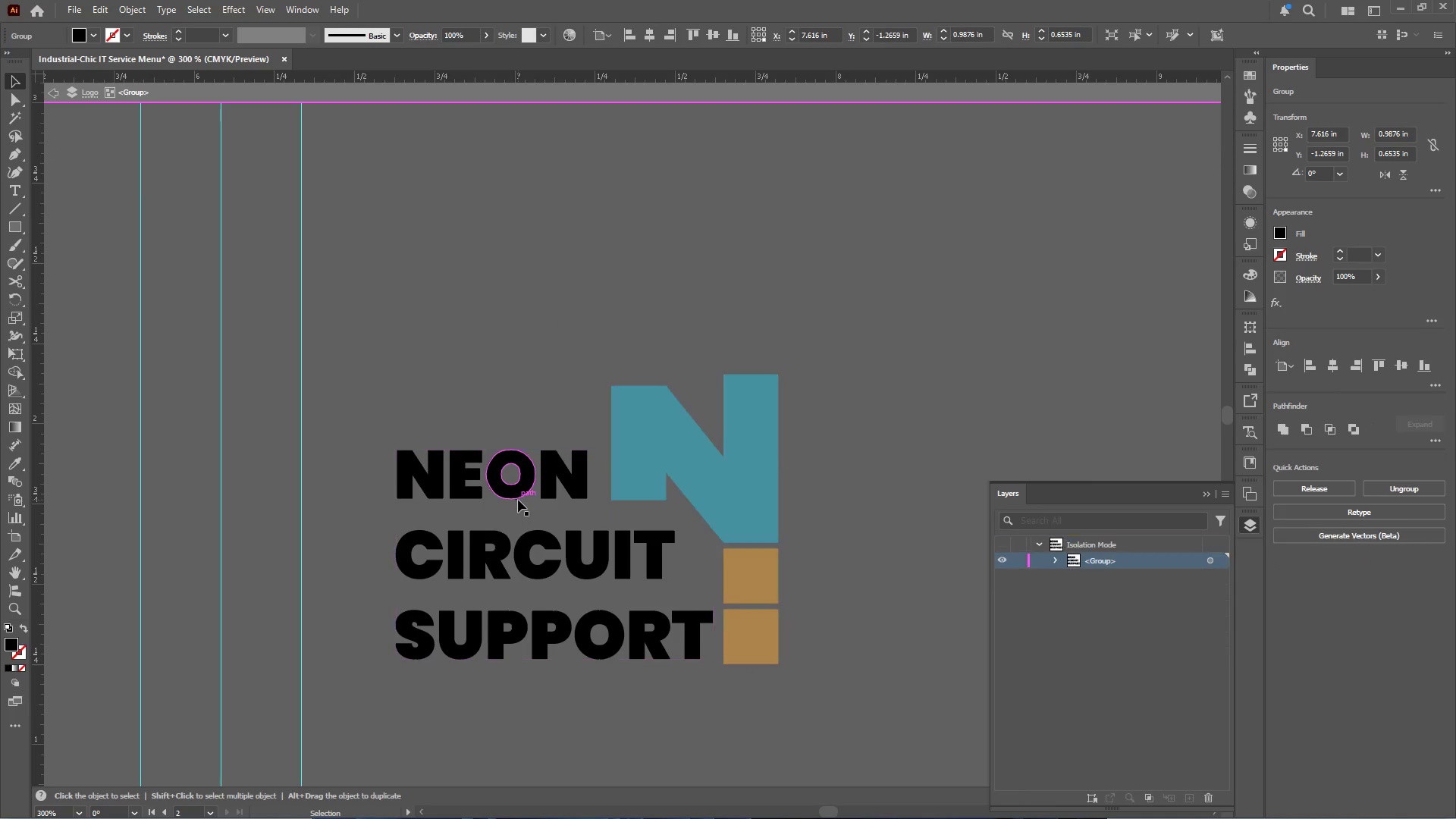 
triple_click([518, 500])
 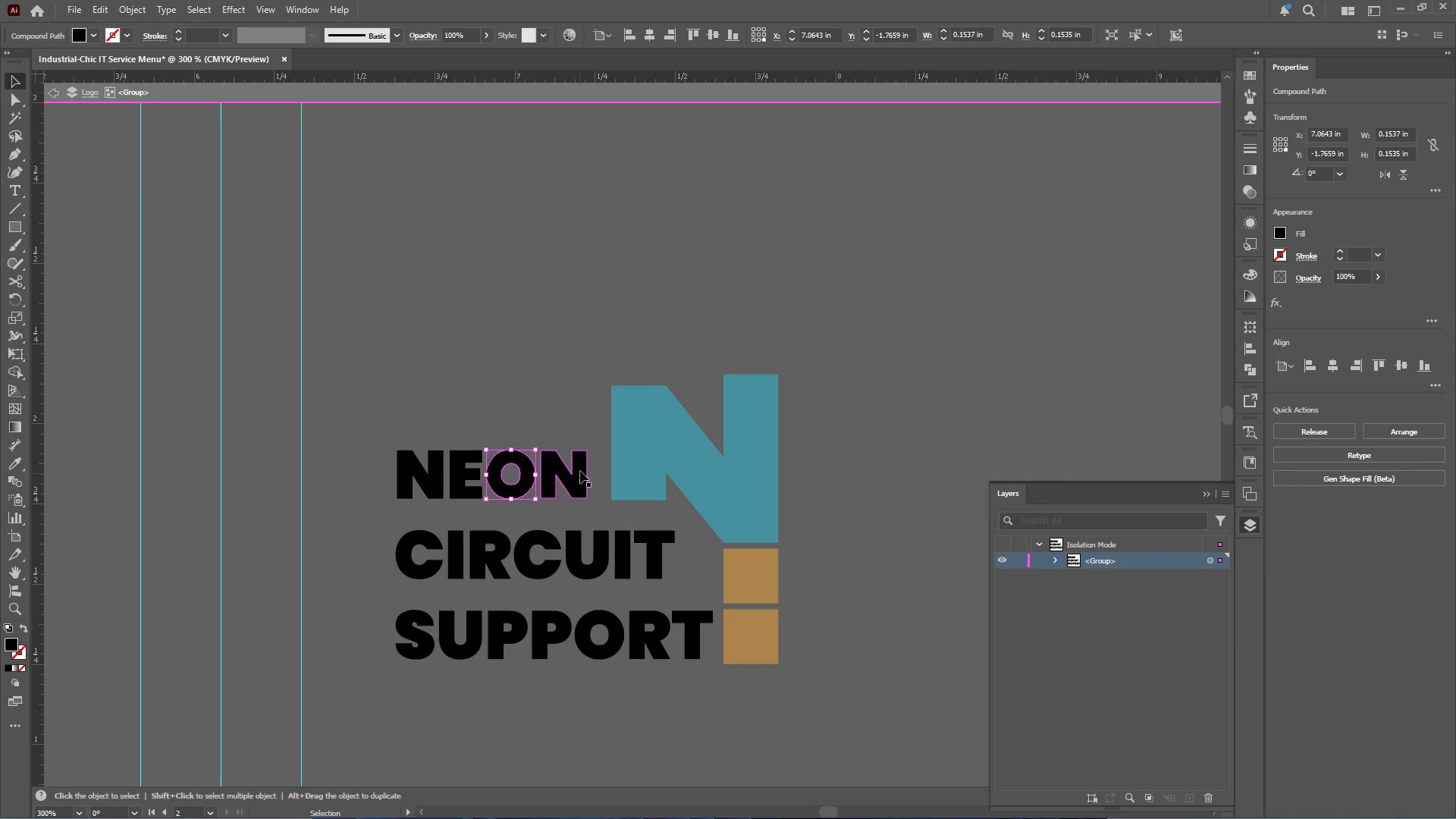 
left_click_drag(start_coordinate=[582, 444], to_coordinate=[382, 469])
 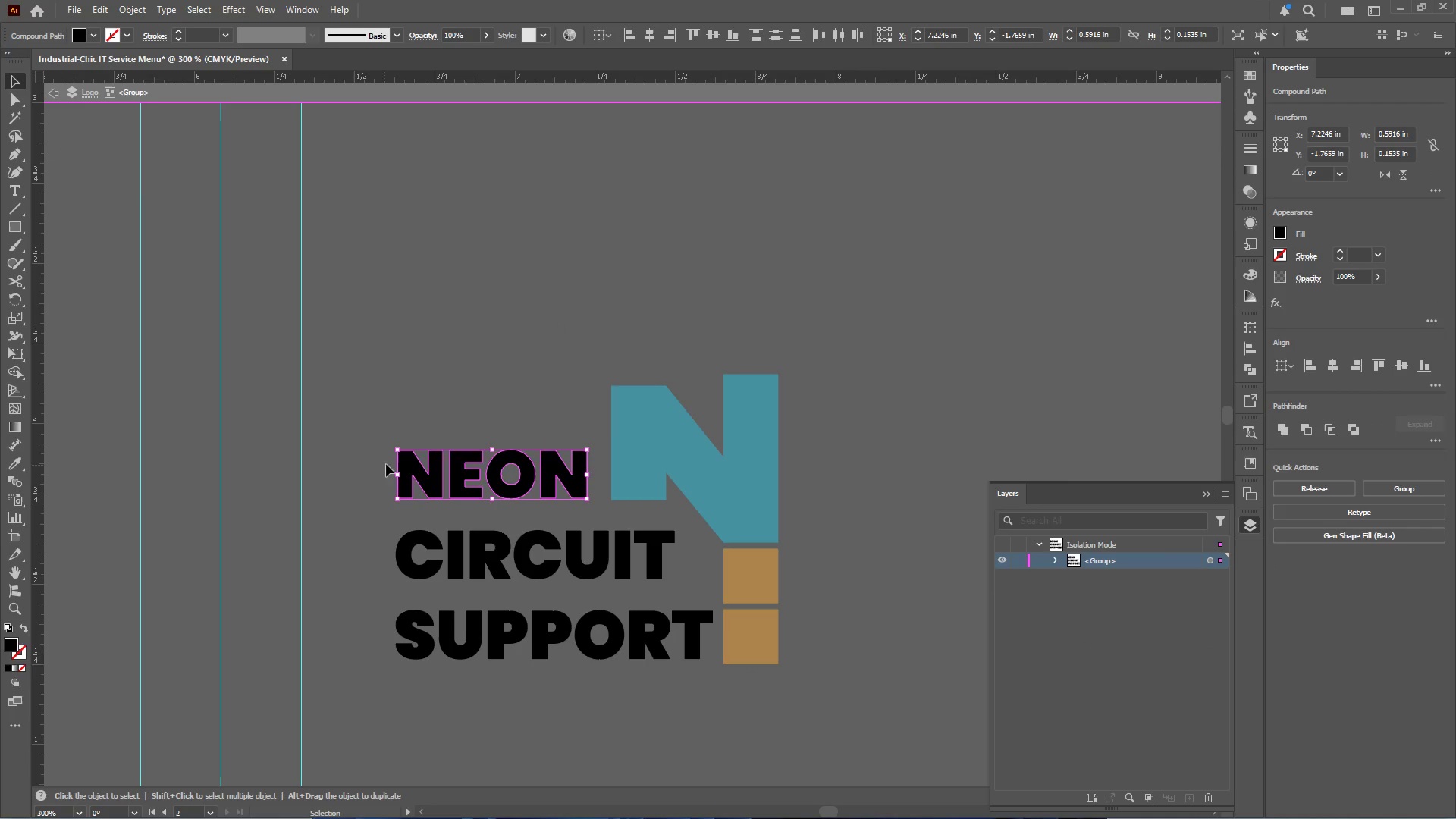 
key(I)
 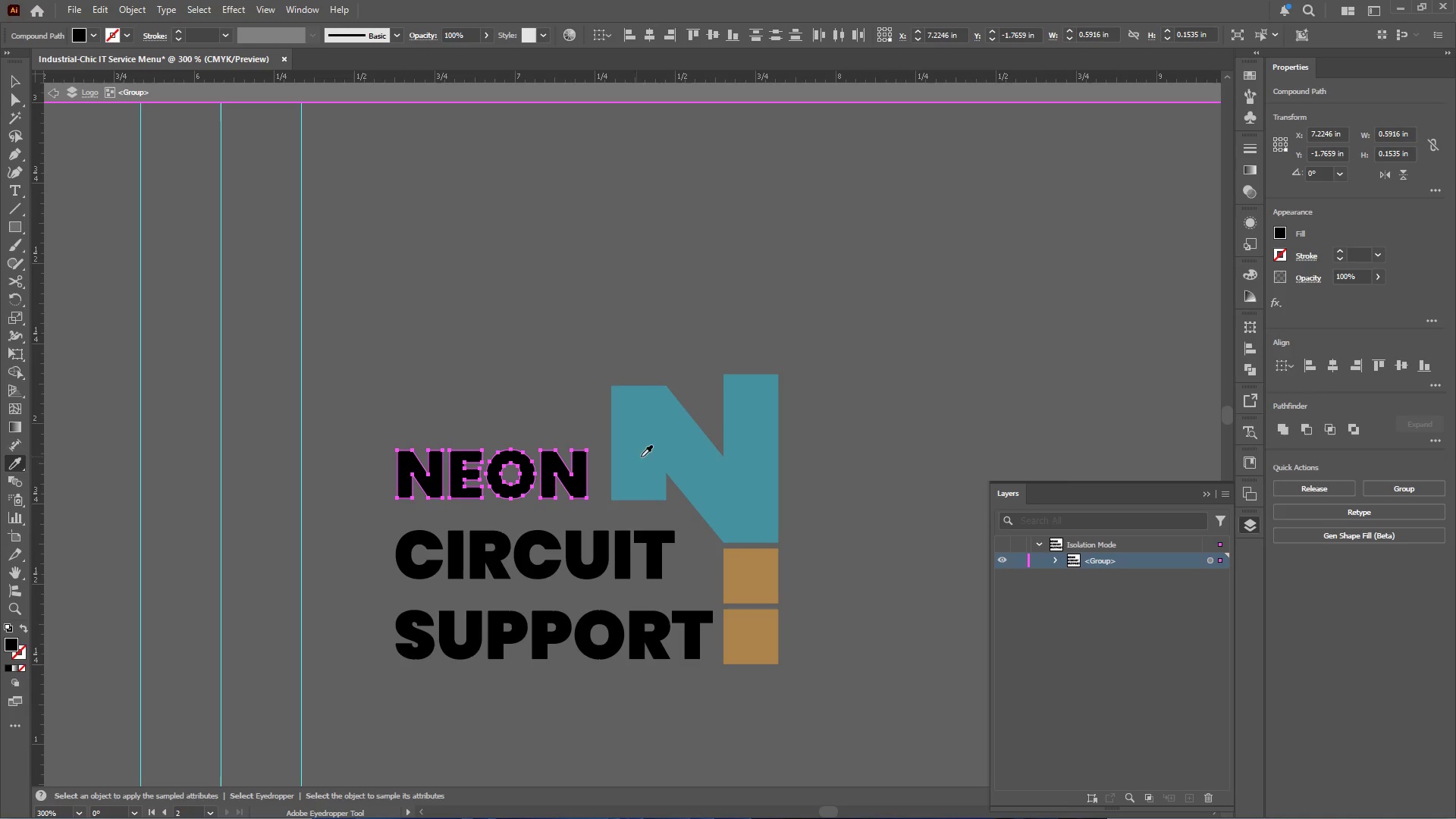 
left_click([657, 454])
 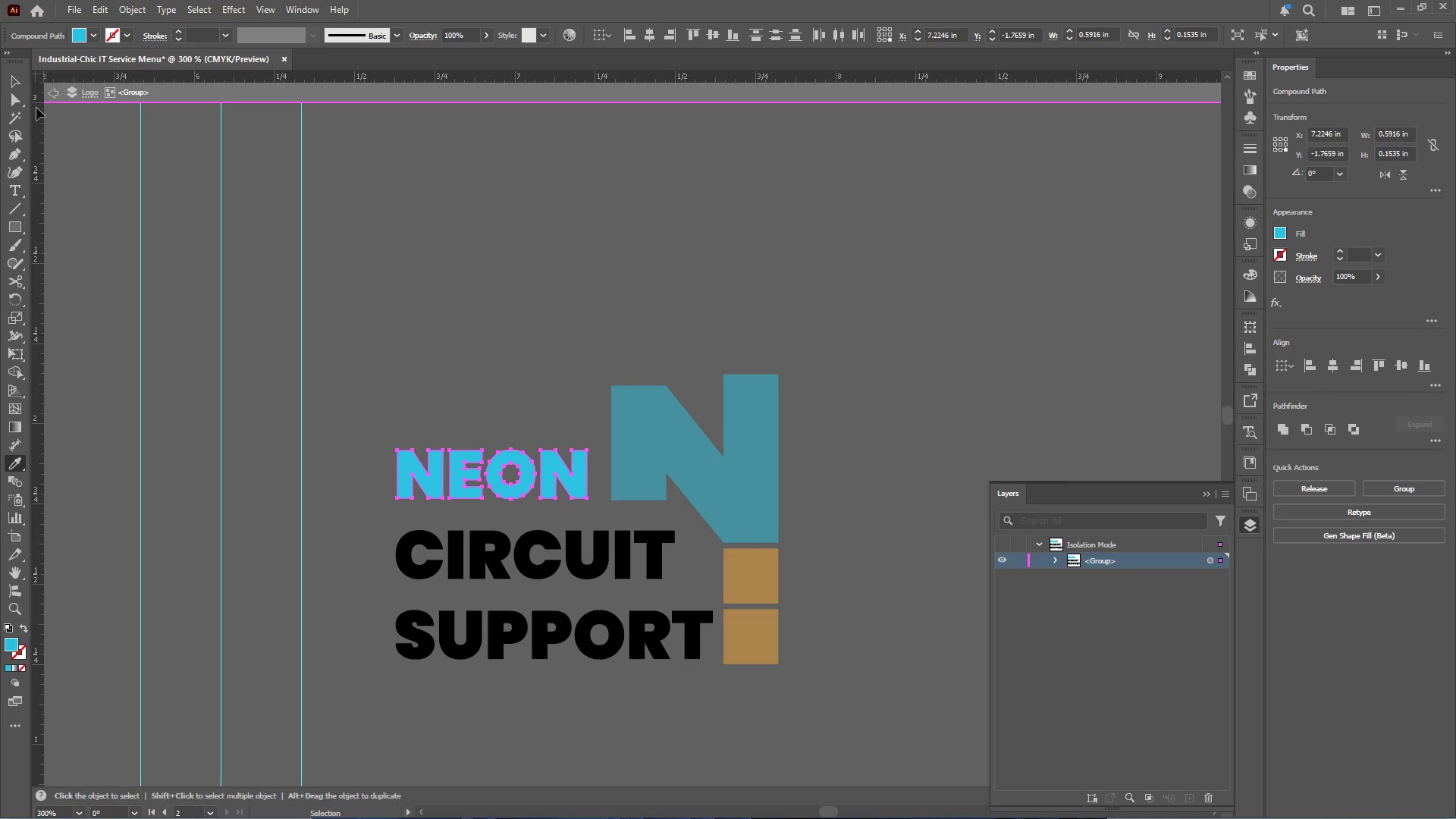 
left_click([20, 81])
 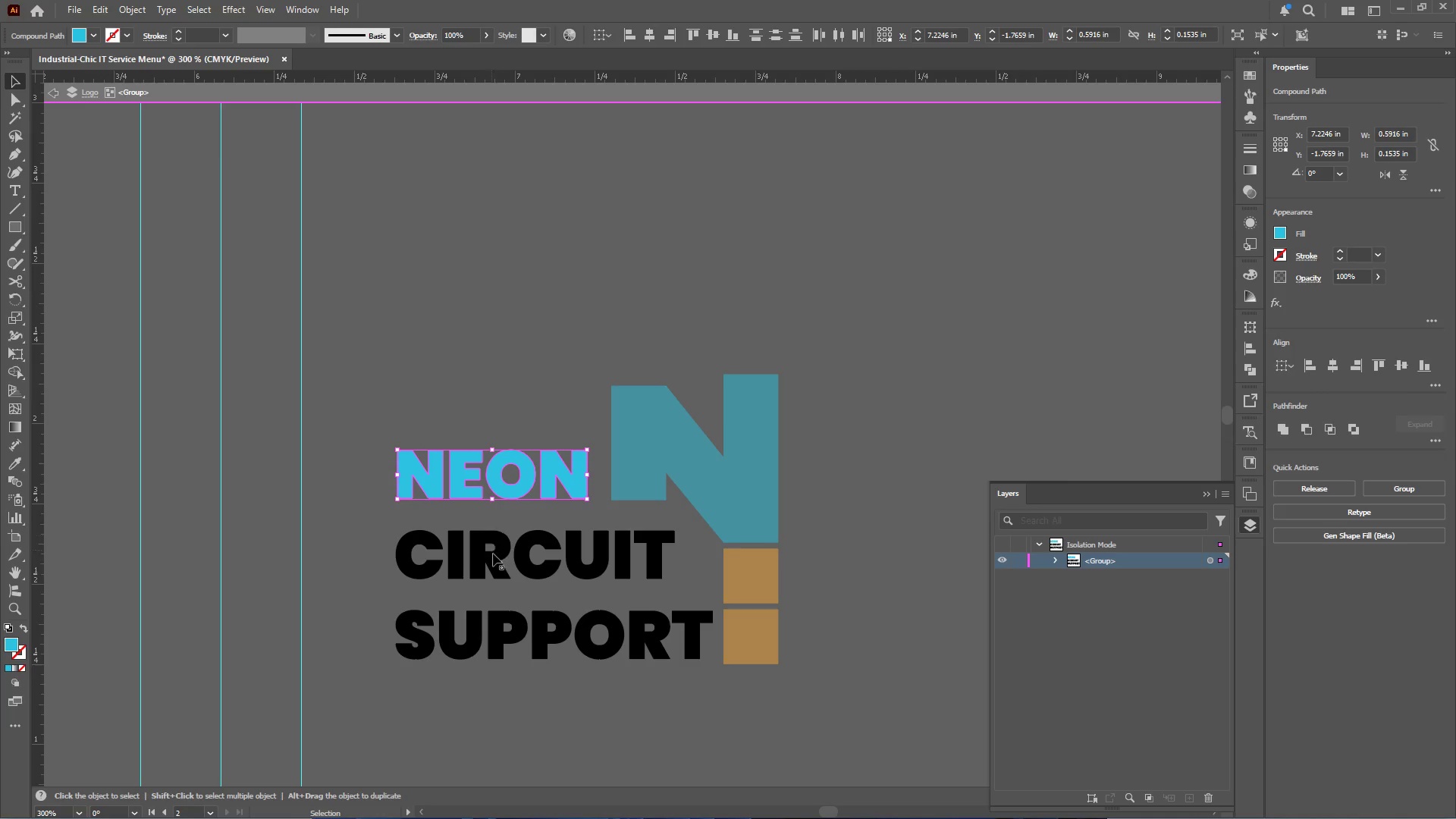 
left_click([499, 566])
 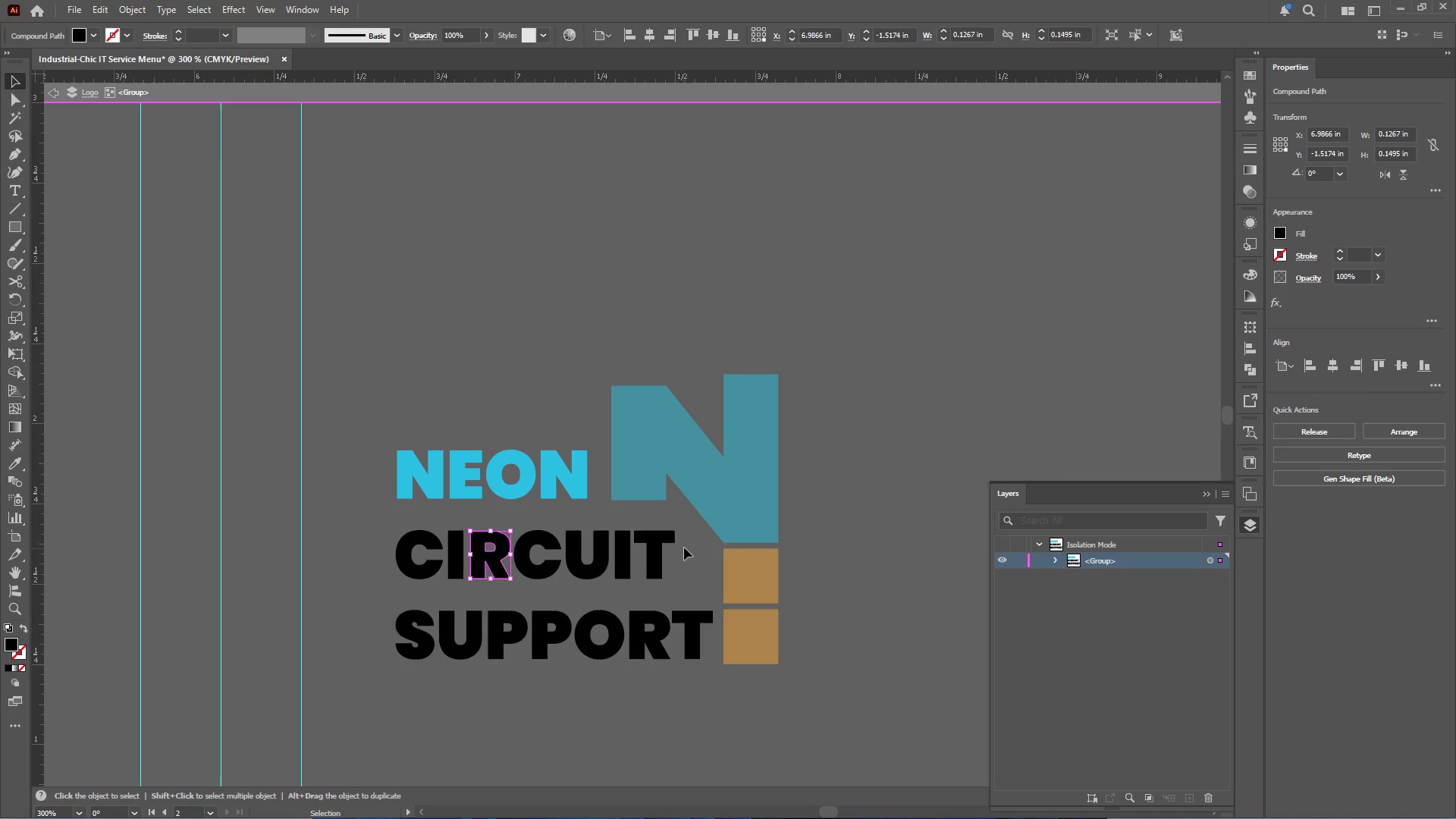 
left_click_drag(start_coordinate=[689, 547], to_coordinate=[389, 636])
 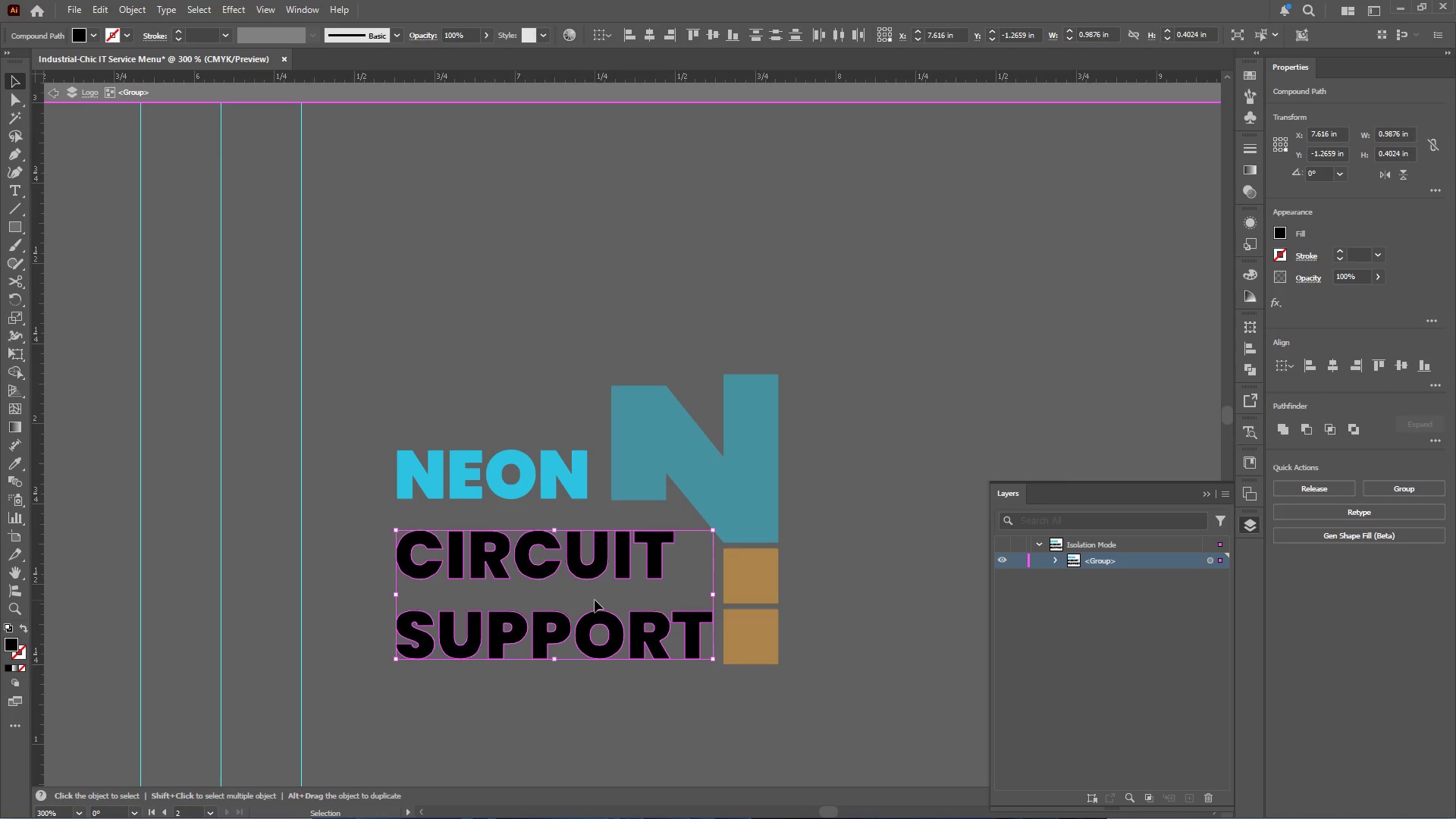 
key(I)
 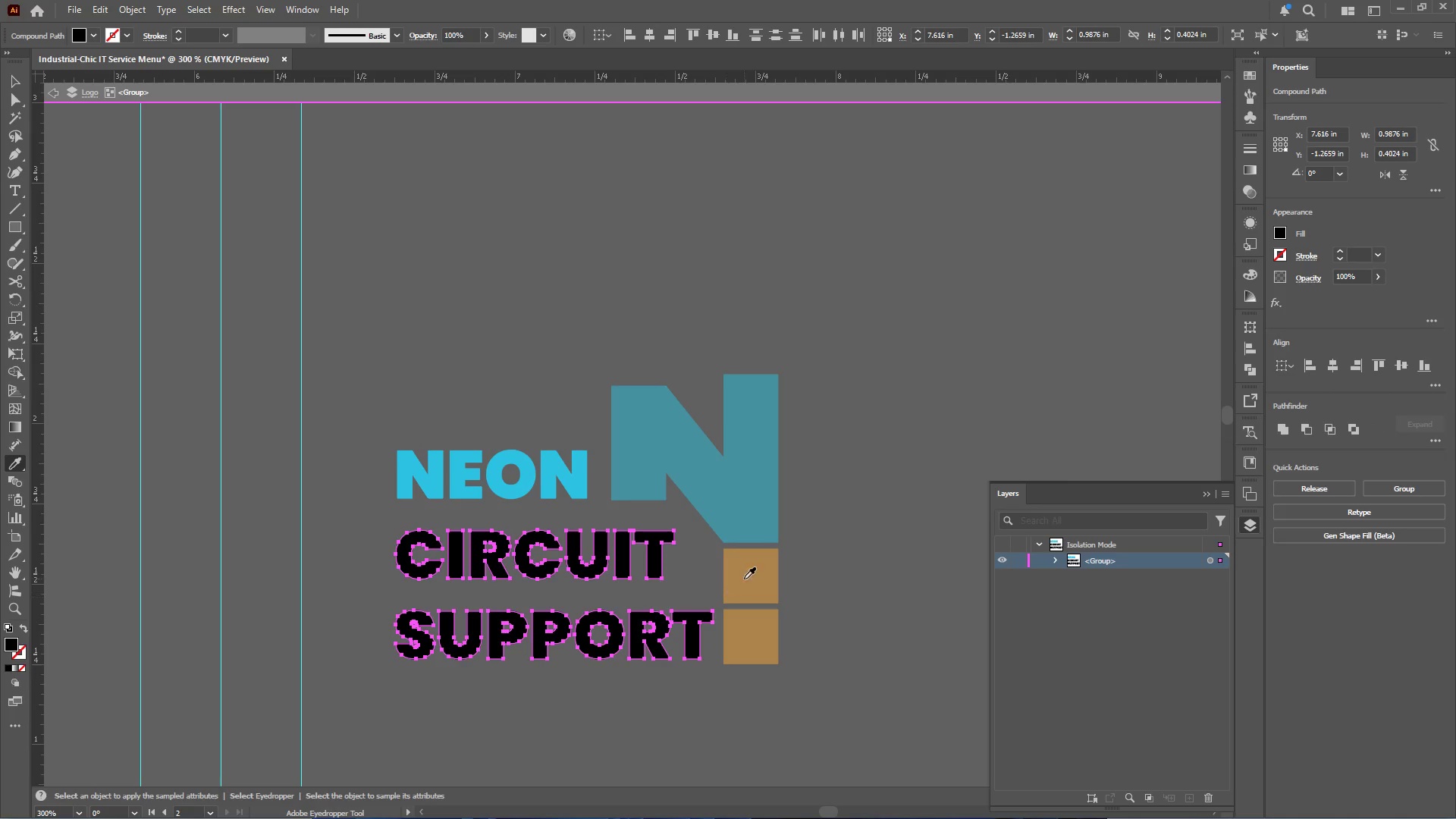 
left_click([745, 578])
 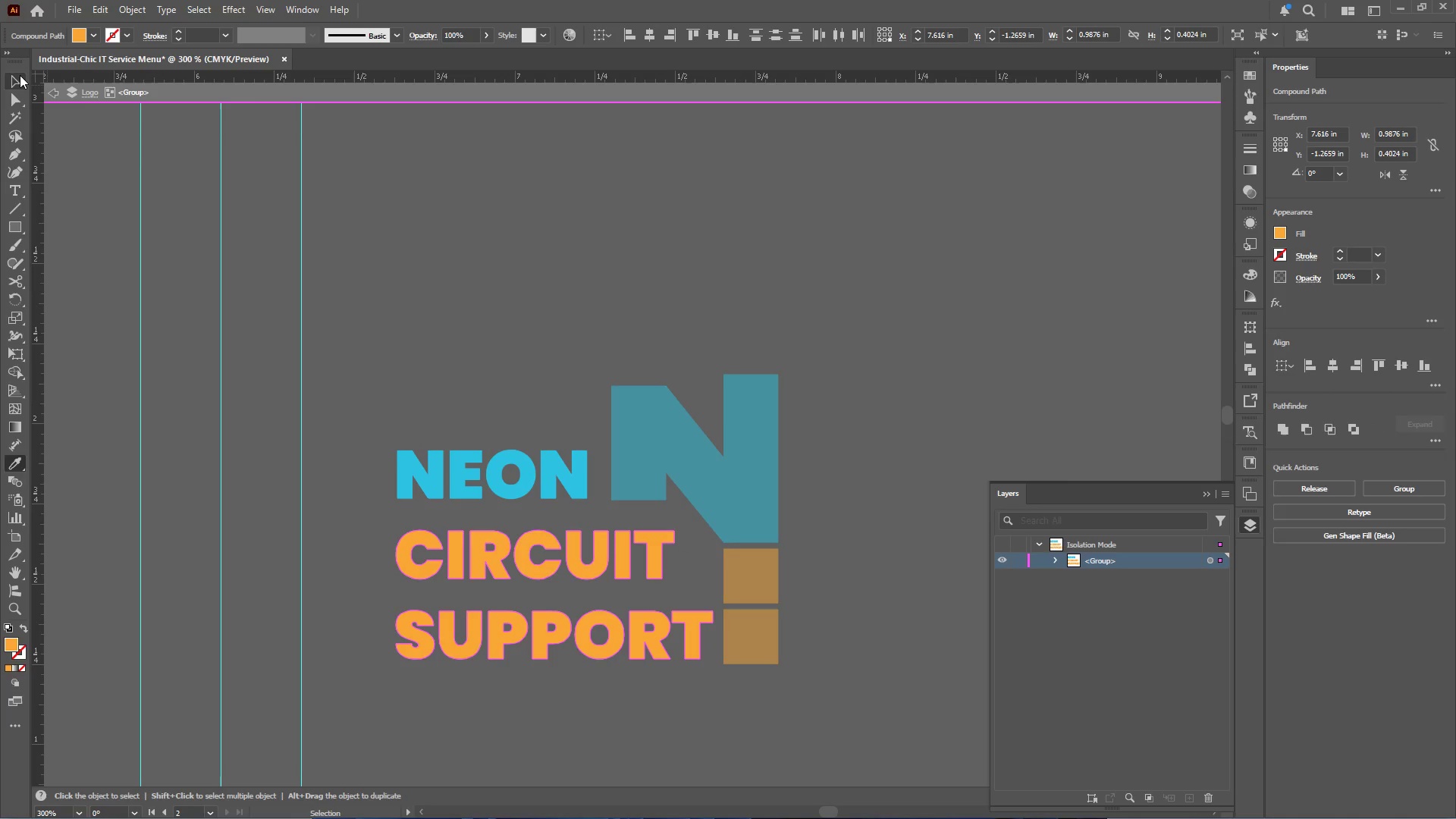 
double_click([619, 300])
 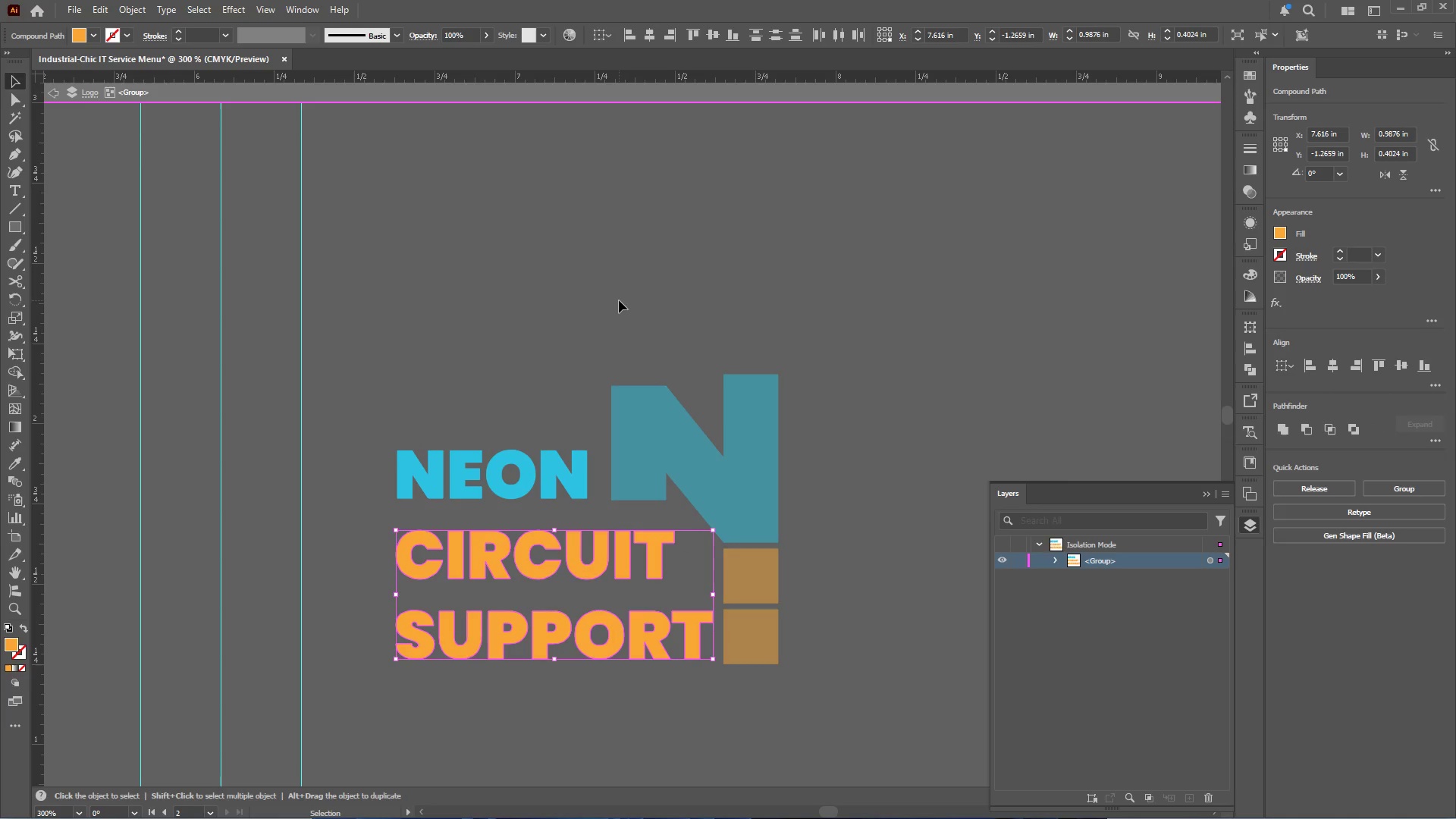 
triple_click([619, 300])
 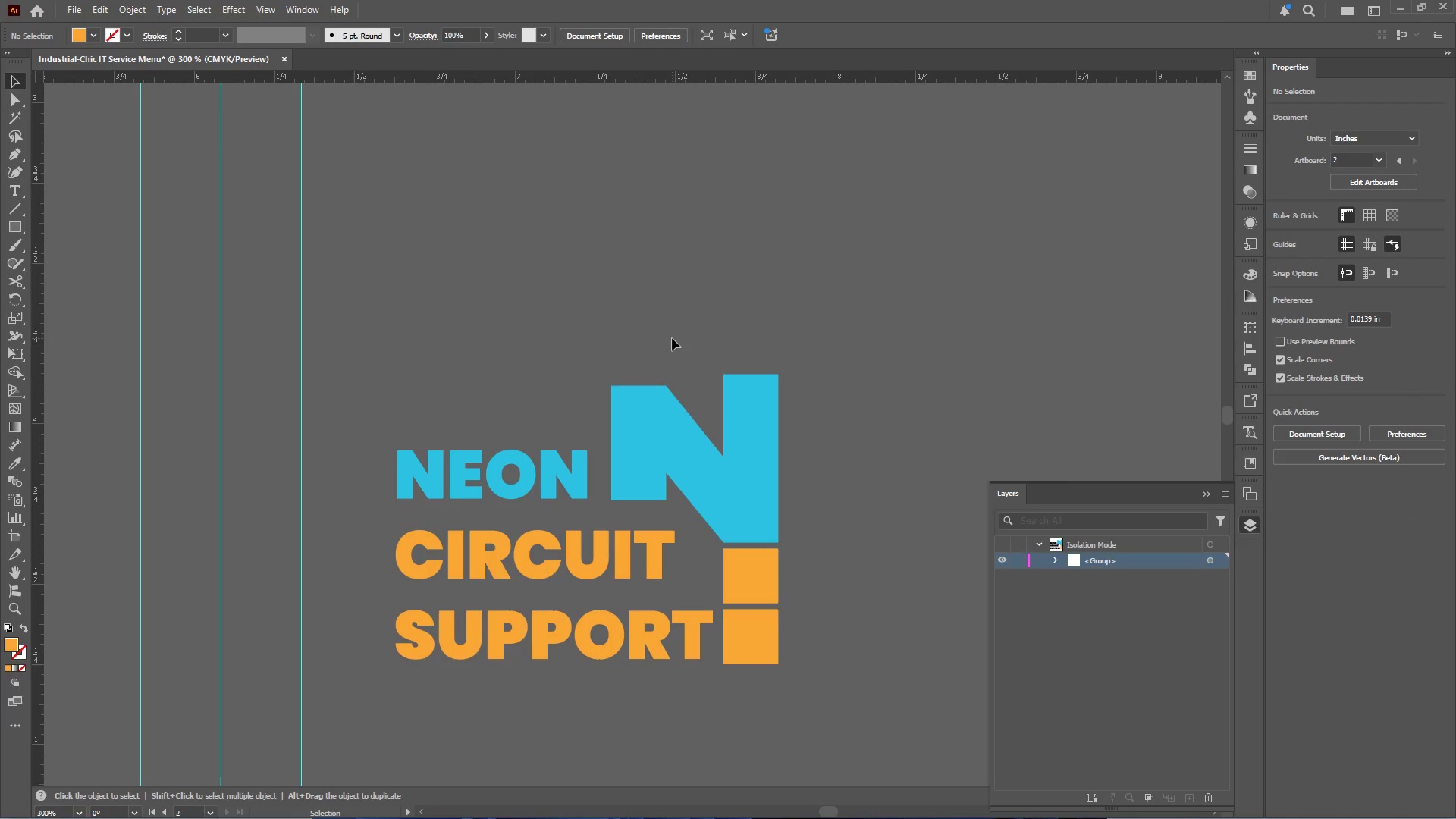 
hold_key(key=AltLeft, duration=0.41)
 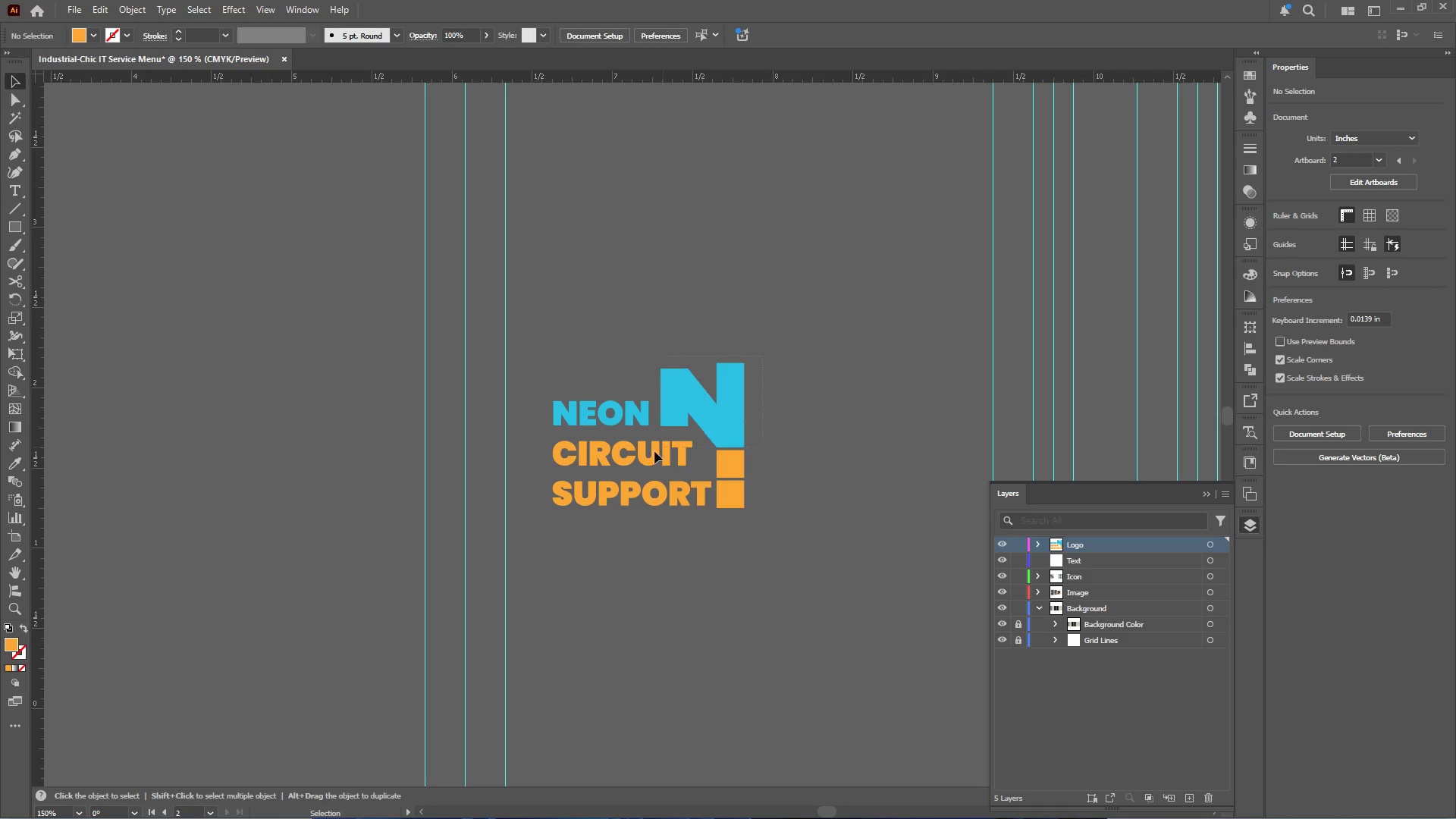 
left_click_drag(start_coordinate=[763, 356], to_coordinate=[557, 510])
 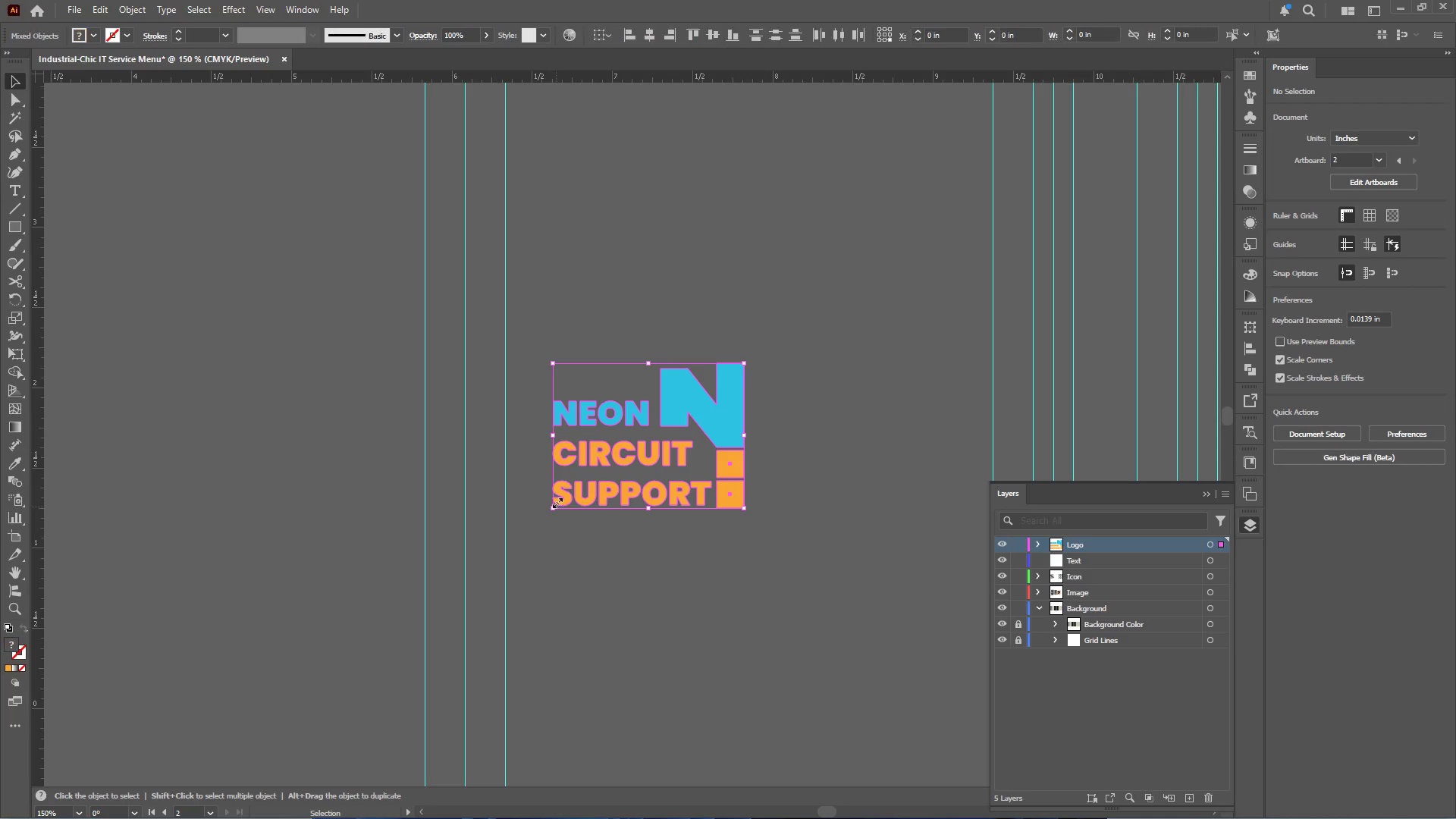 
scroll: coordinate [710, 352], scroll_direction: down, amount: 2.0
 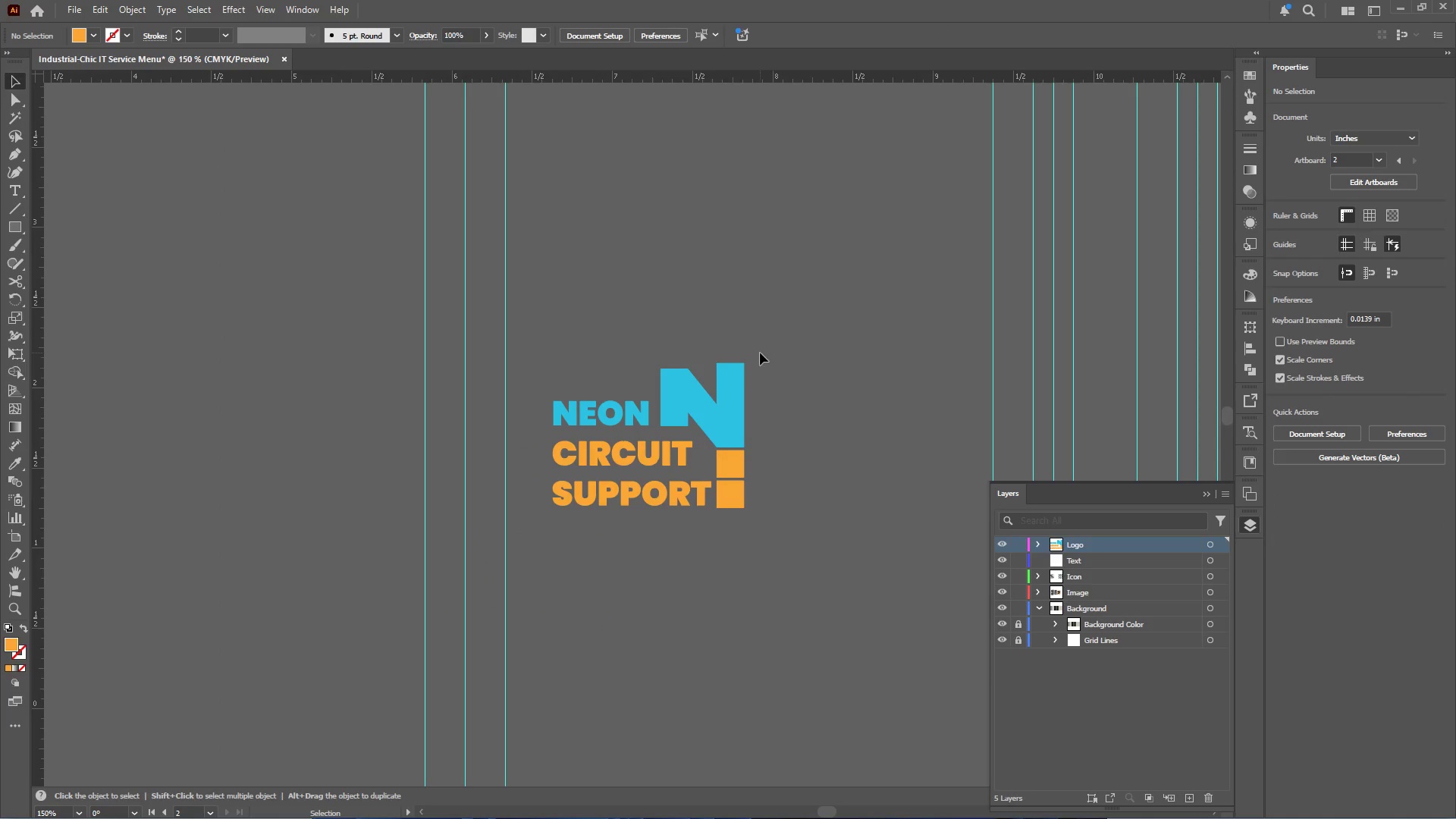 
key(Control+G)
 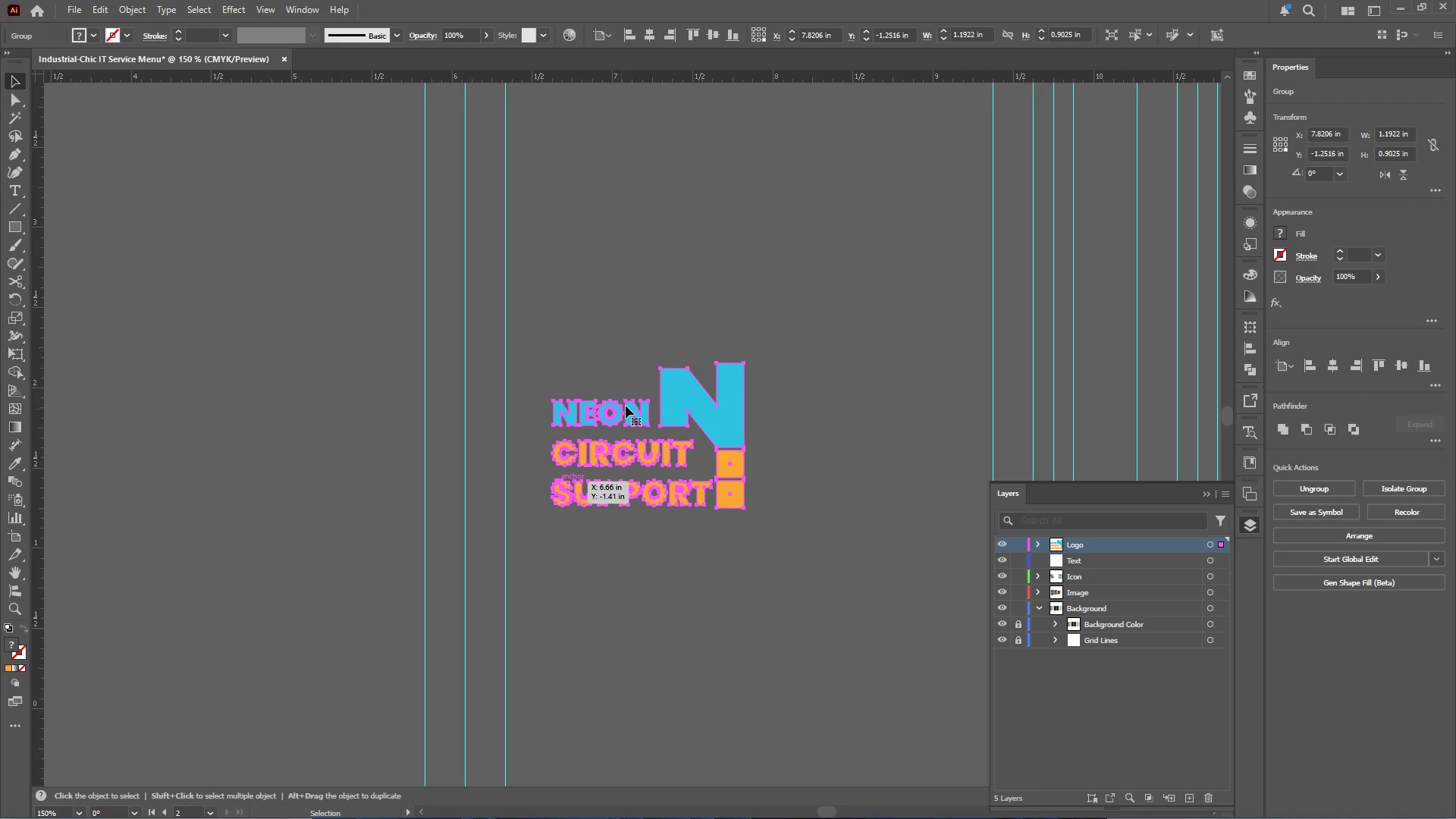 
hold_key(key=AltLeft, duration=0.67)
scroll: coordinate [651, 364], scroll_direction: down, amount: 3.0
 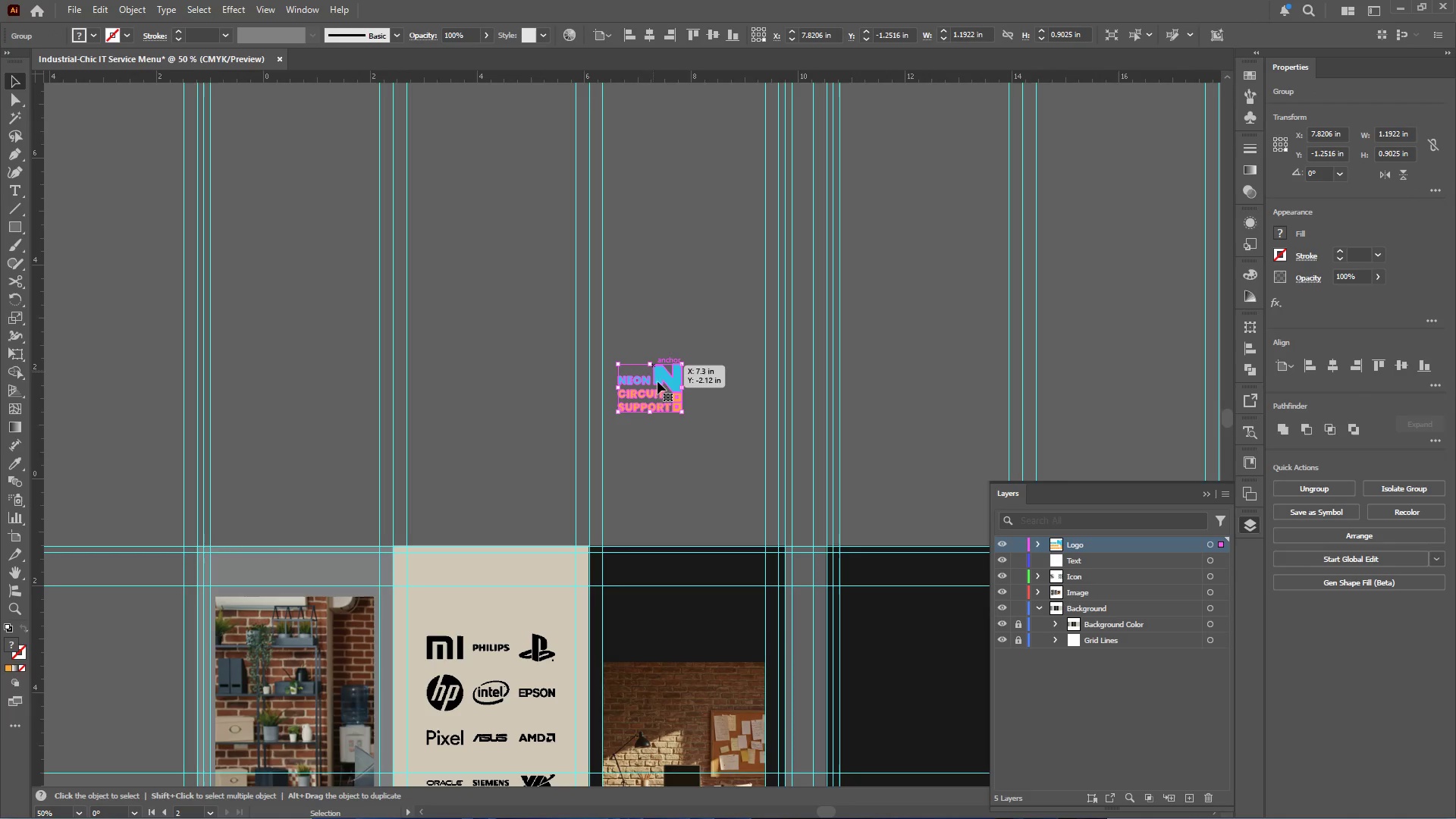 
hold_key(key=AltLeft, duration=0.31)
scroll: coordinate [685, 428], scroll_direction: up, amount: 1.0
 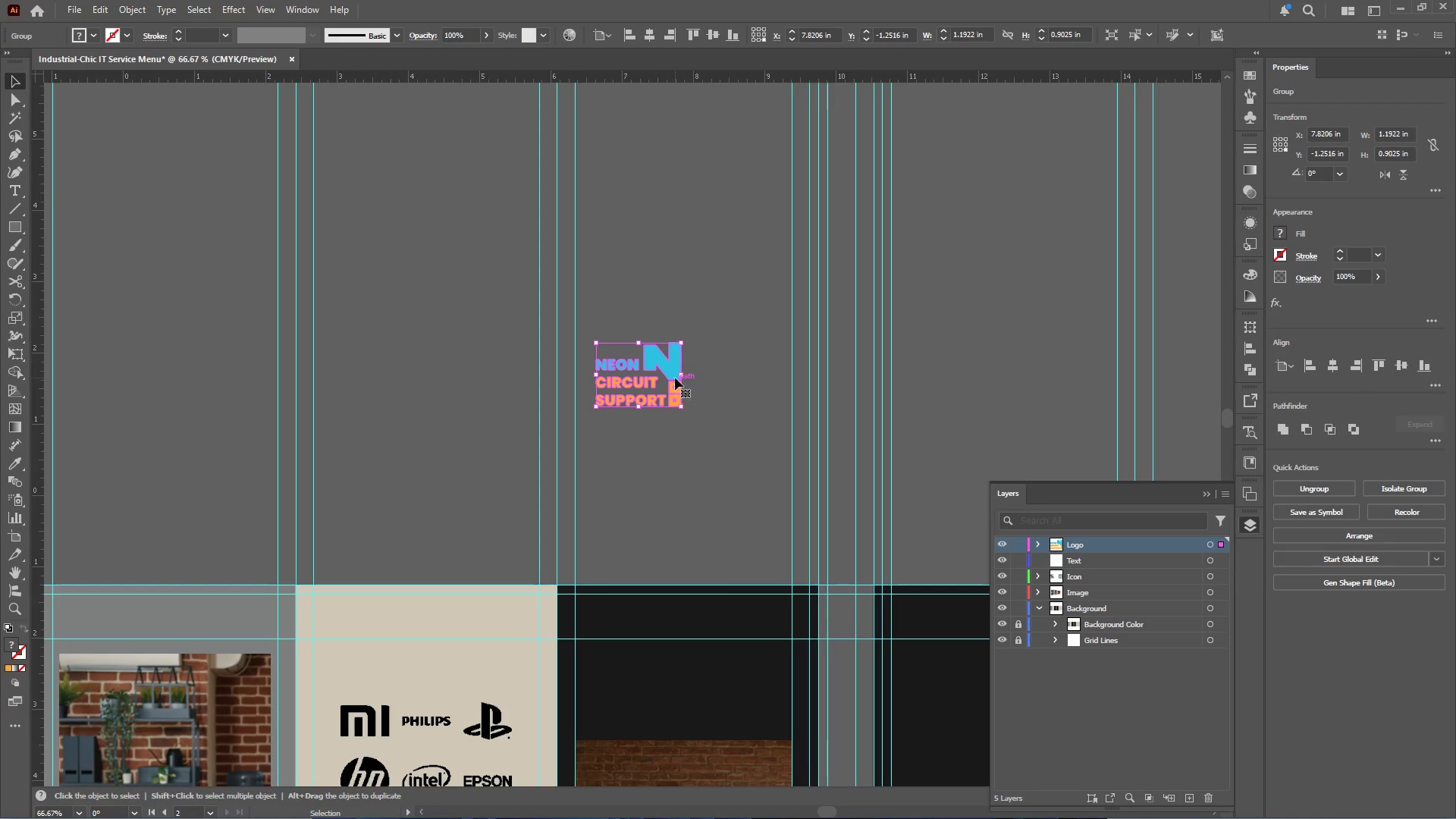 
left_click_drag(start_coordinate=[673, 375], to_coordinate=[710, 684])
 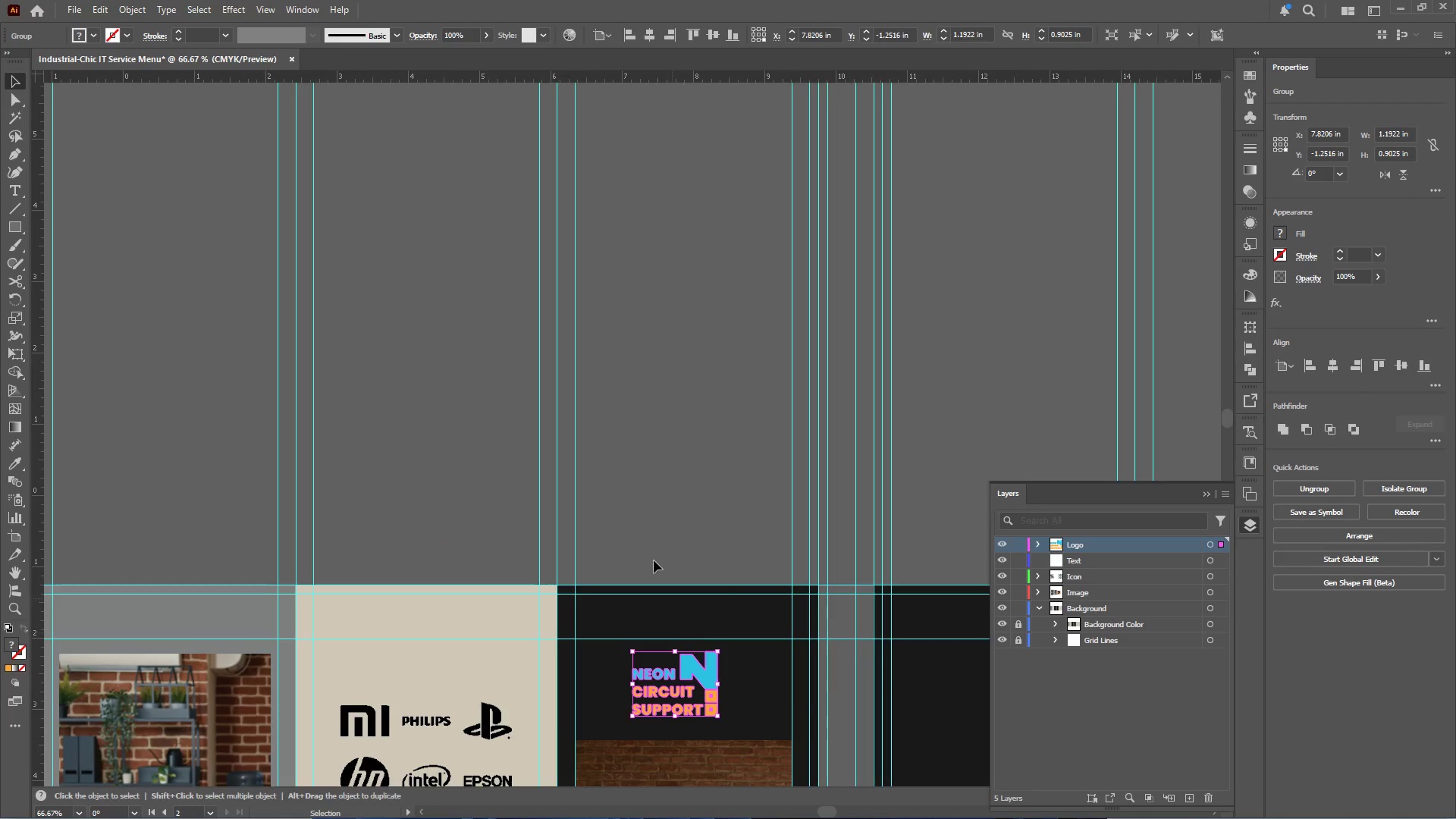 
scroll: coordinate [636, 519], scroll_direction: down, amount: 6.0
 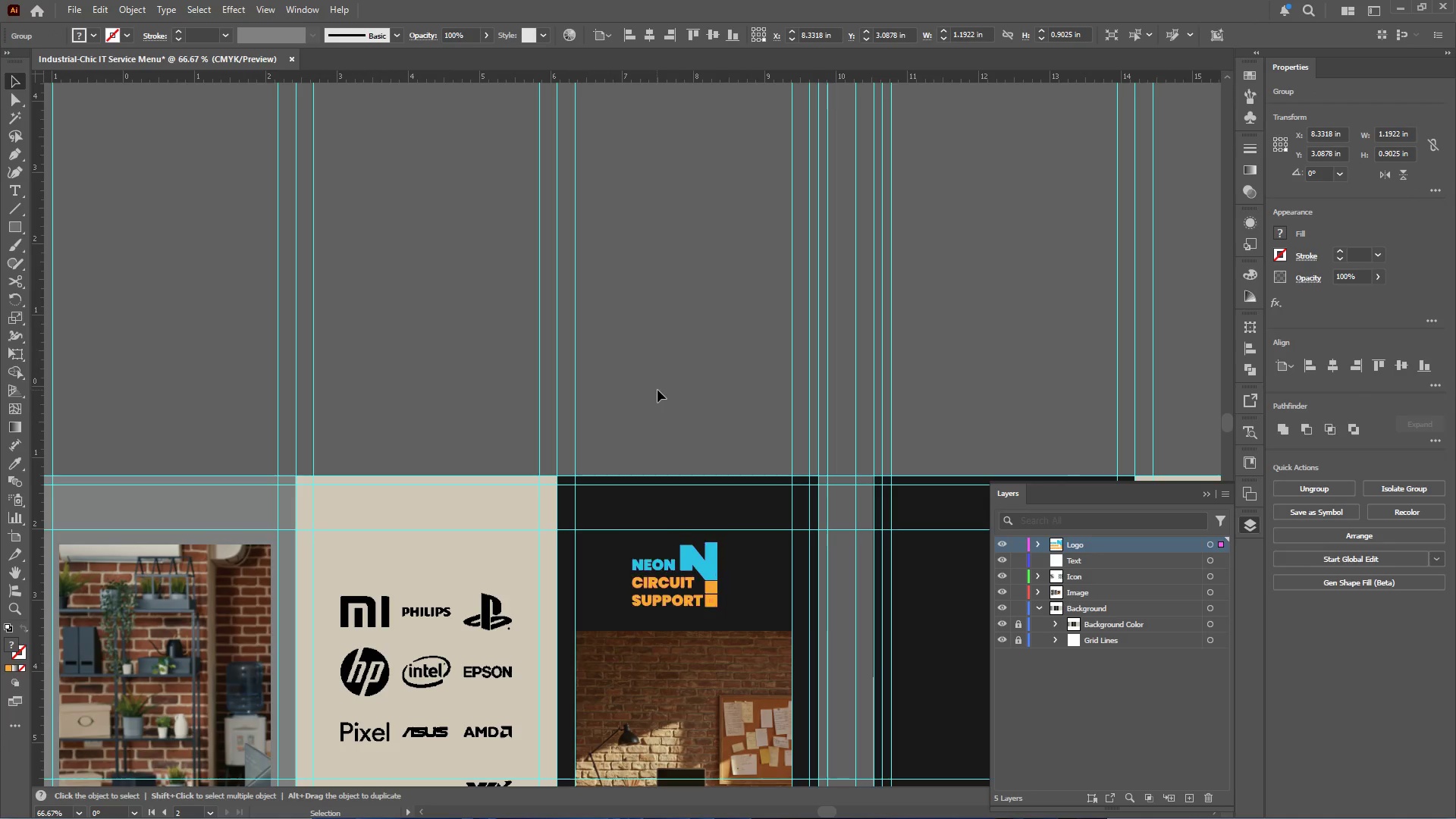 
hold_key(key=AltLeft, duration=0.45)
scroll: coordinate [710, 419], scroll_direction: down, amount: 5.0
 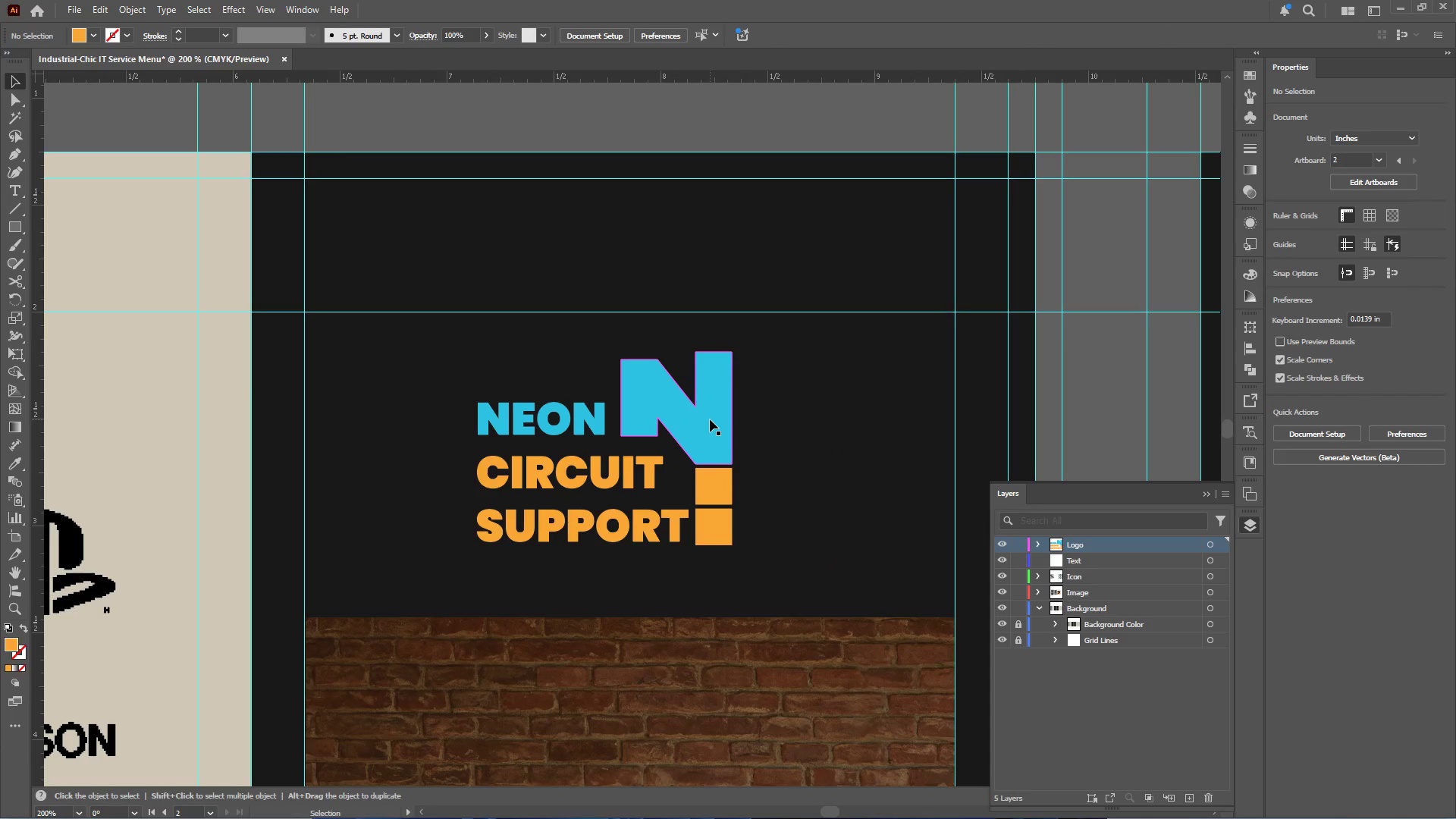 
wait(5.06)
 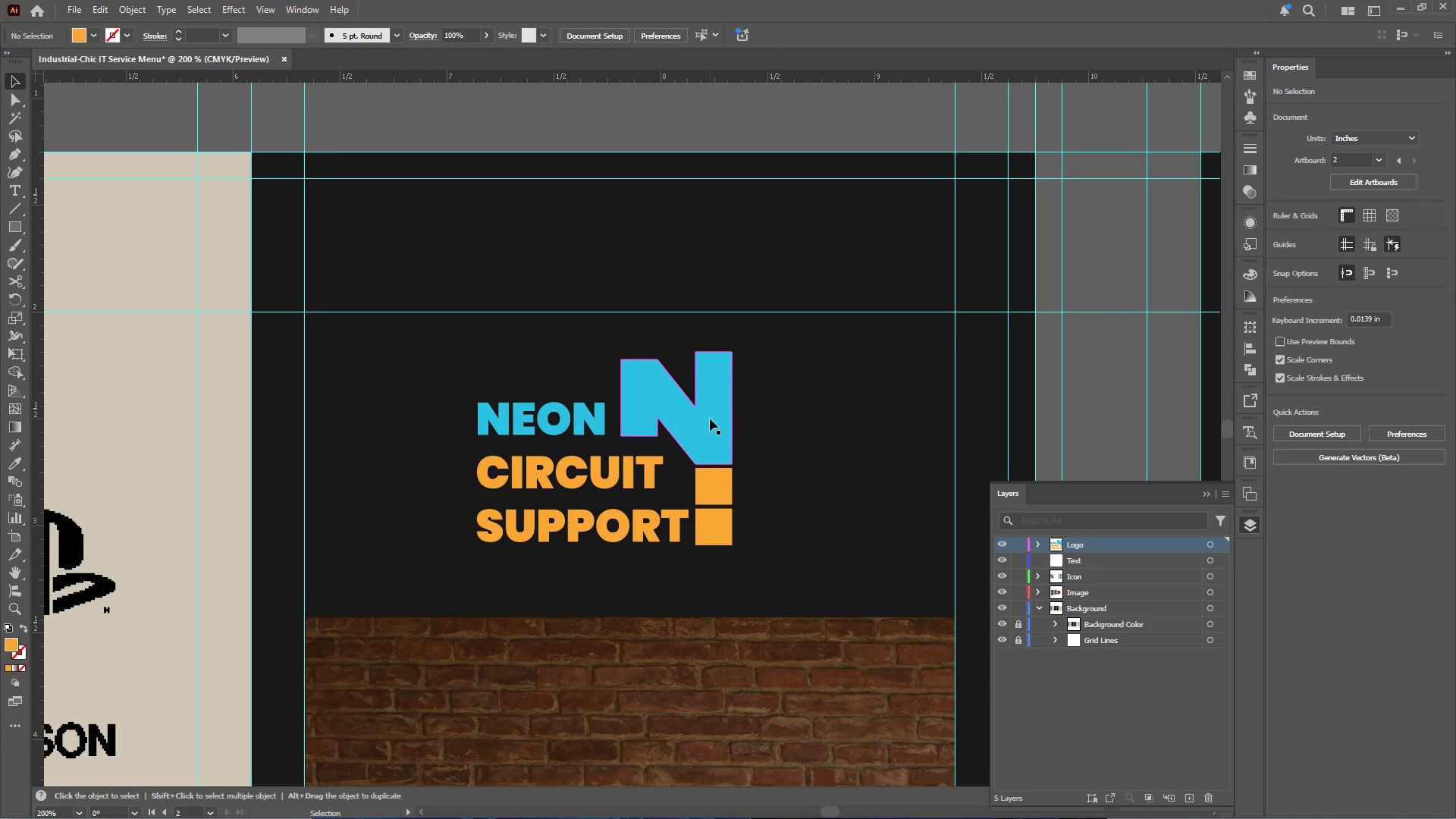 
double_click([623, 474])
 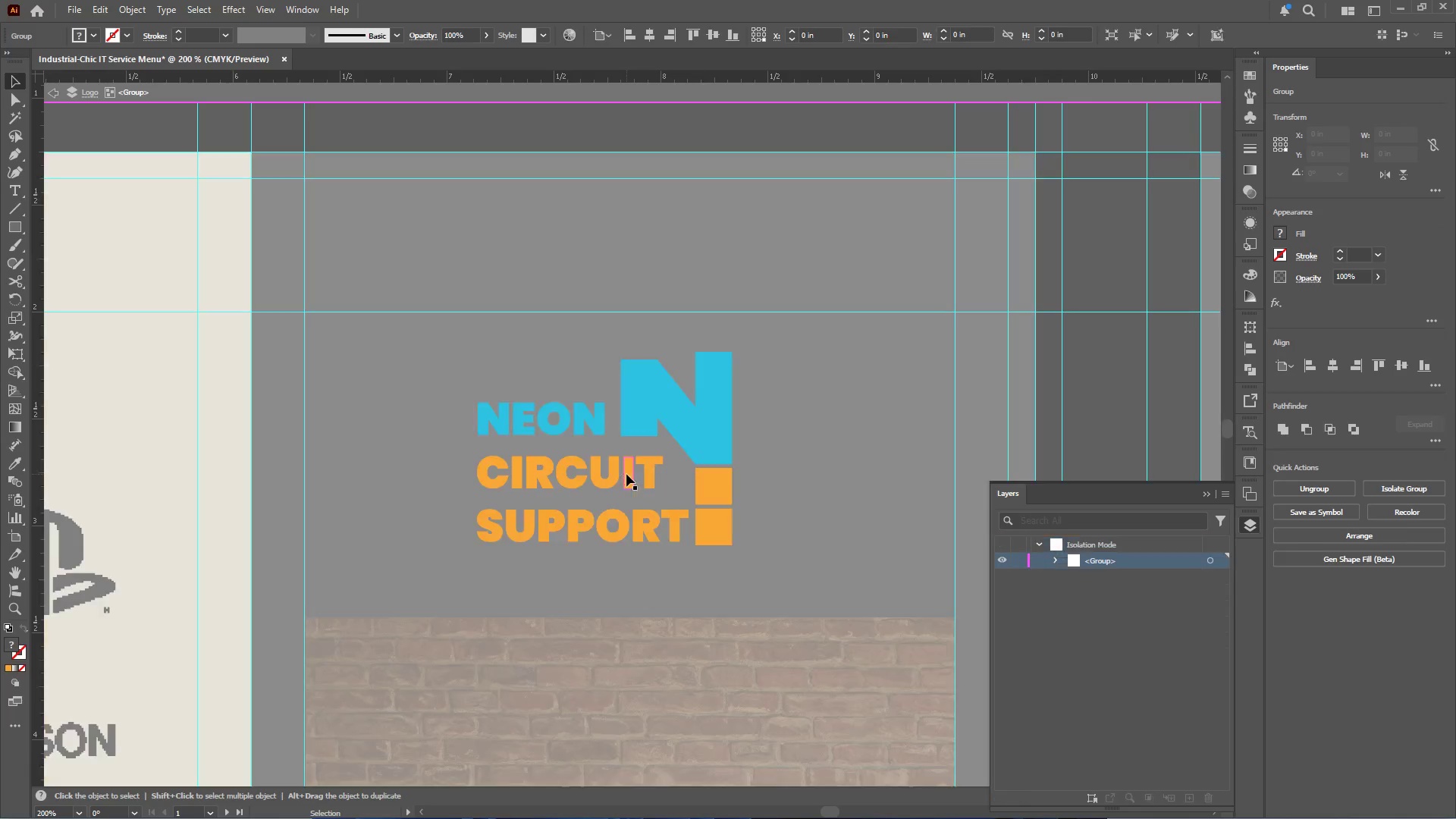 
left_click([626, 474])
 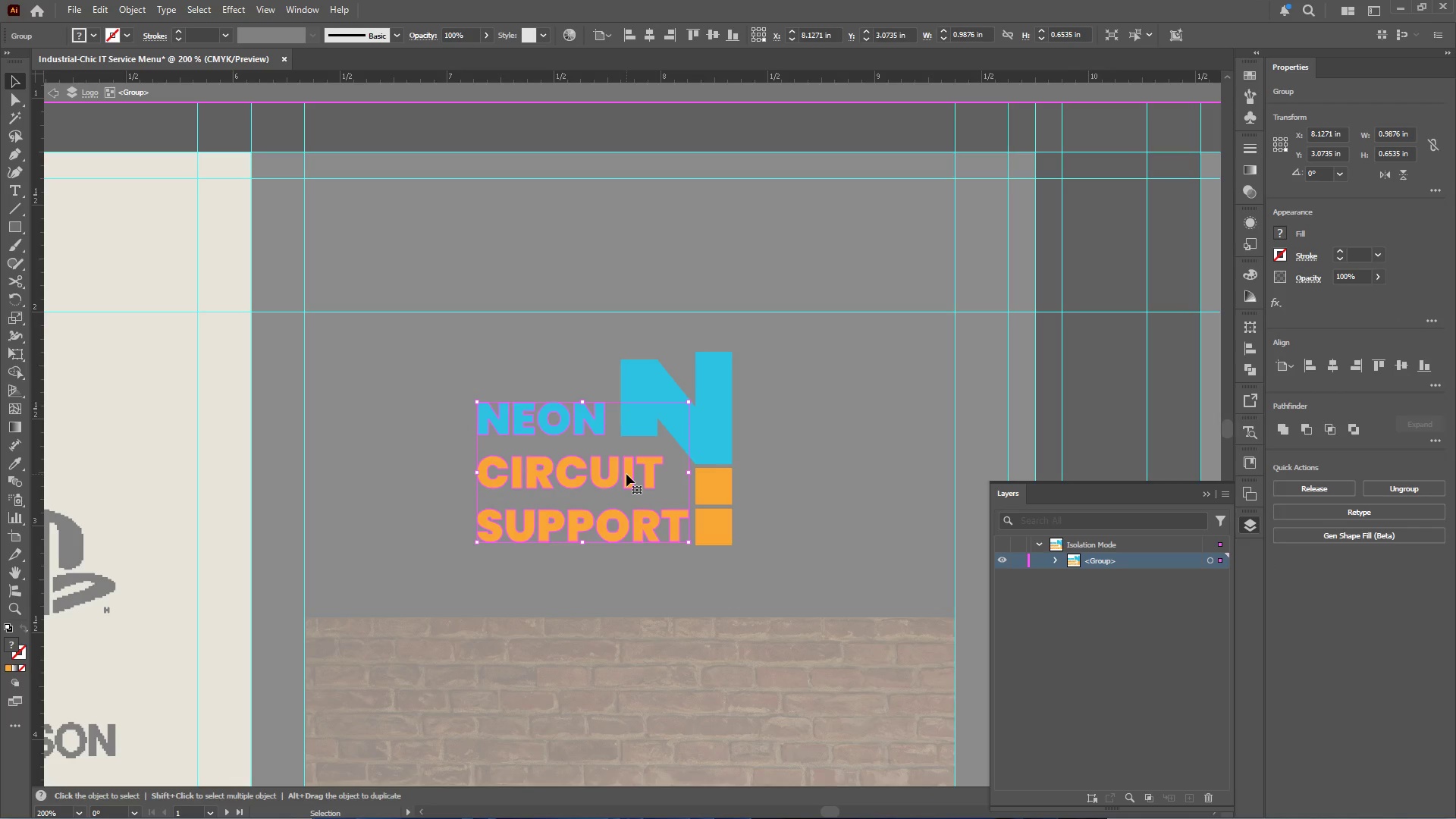 
key(I)
 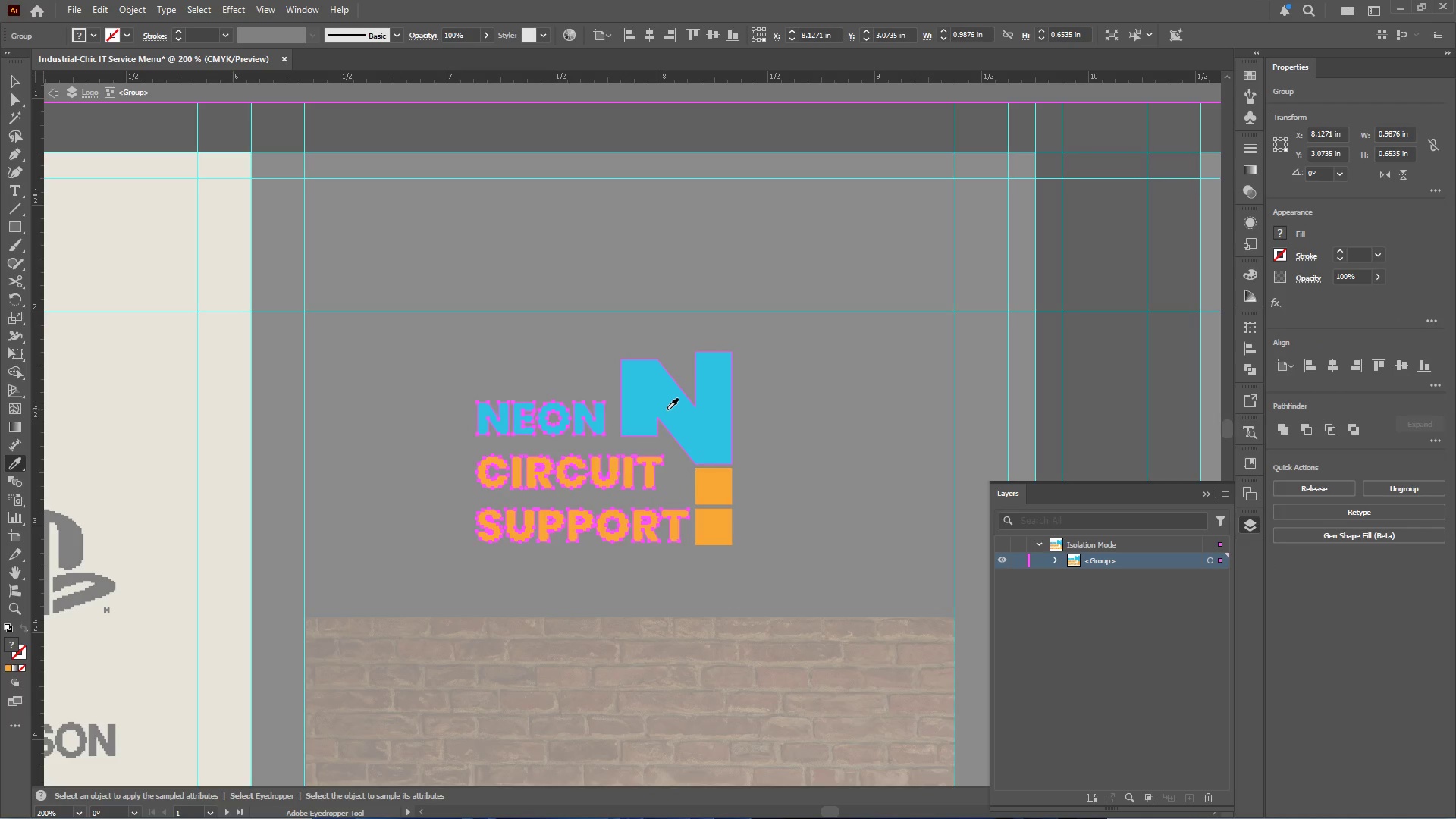 
left_click([667, 410])
 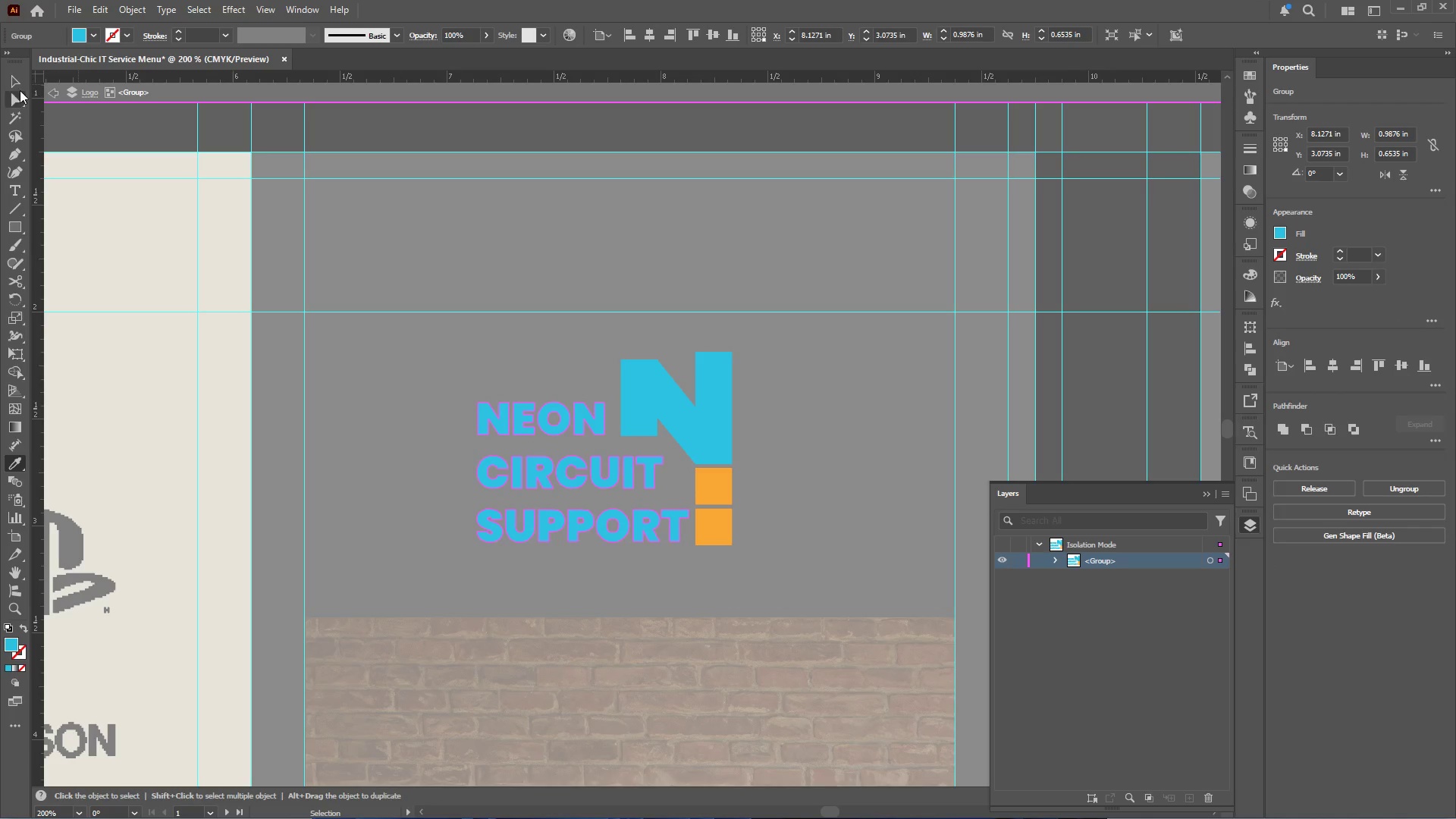 
left_click([19, 80])
 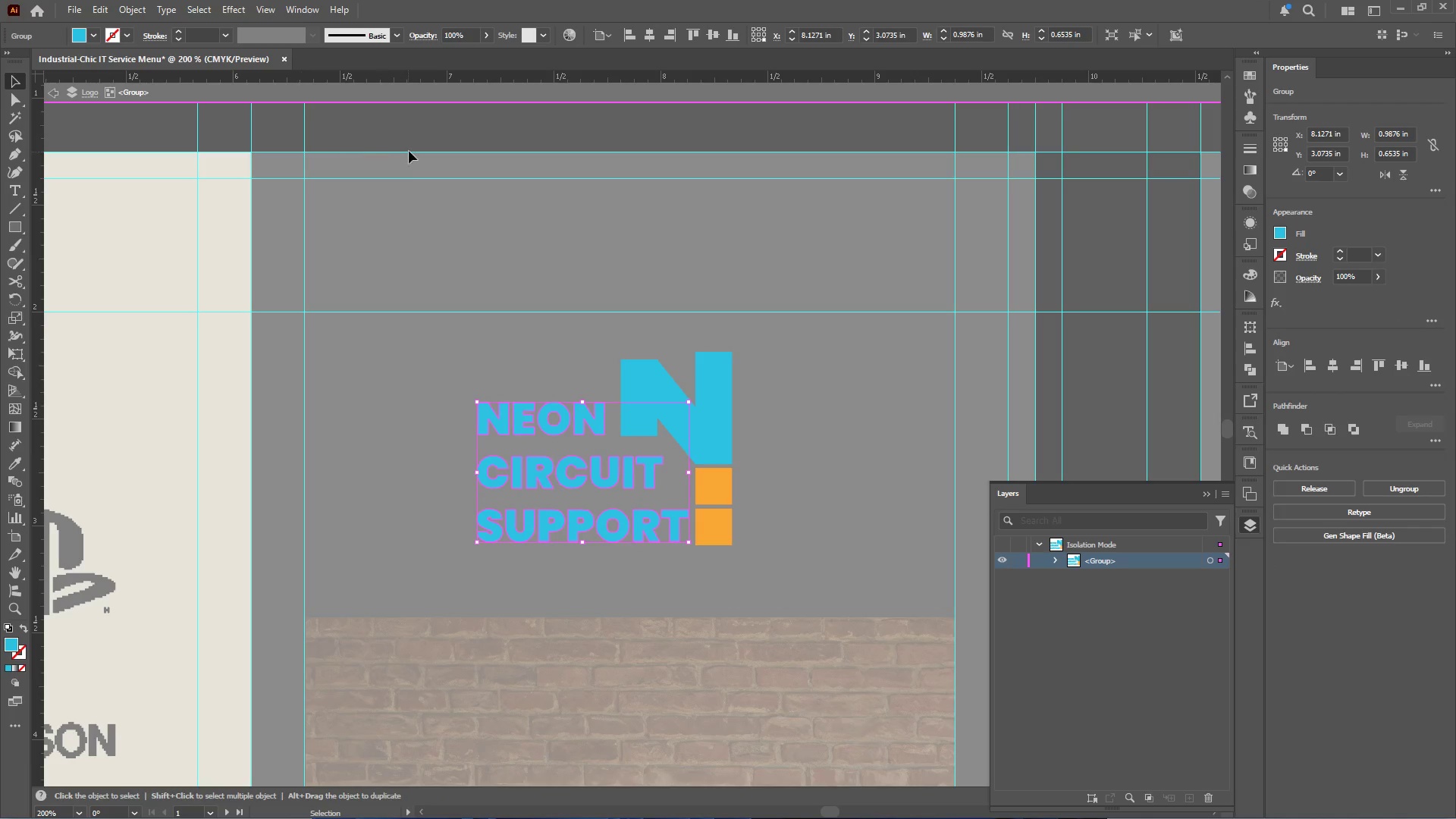 
left_click([422, 126])
 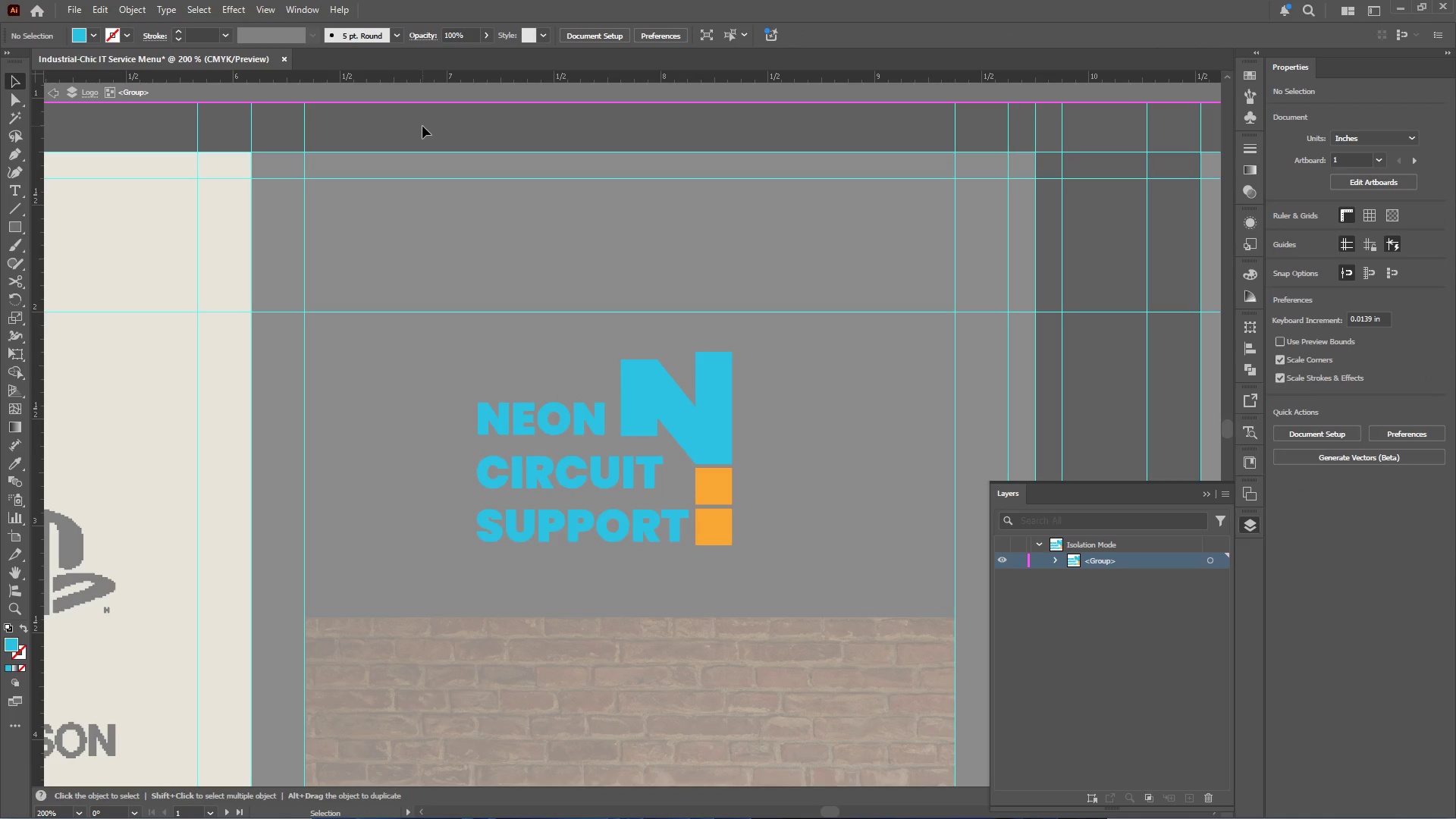 
double_click([422, 126])
 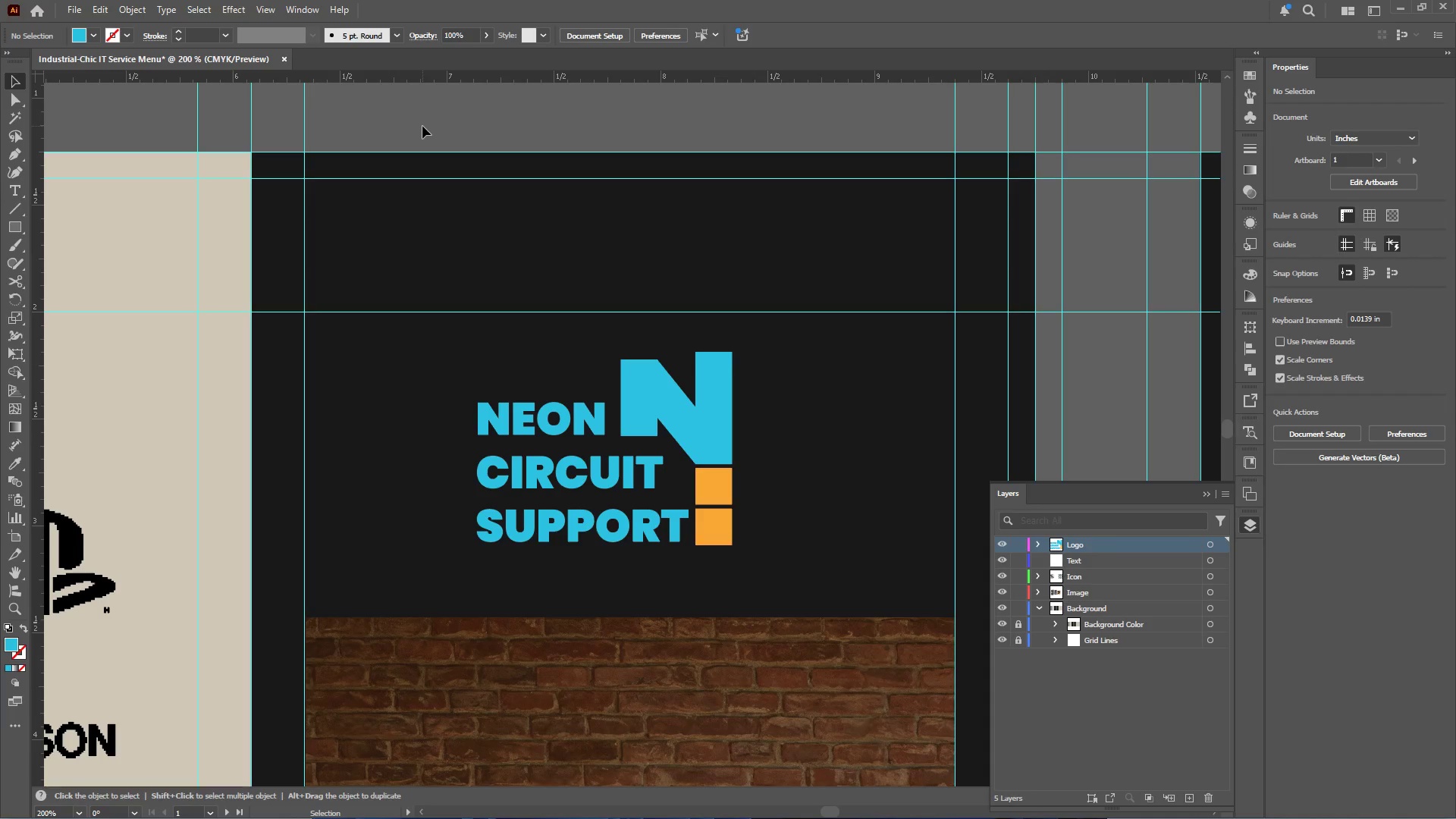 
left_click([706, 407])
 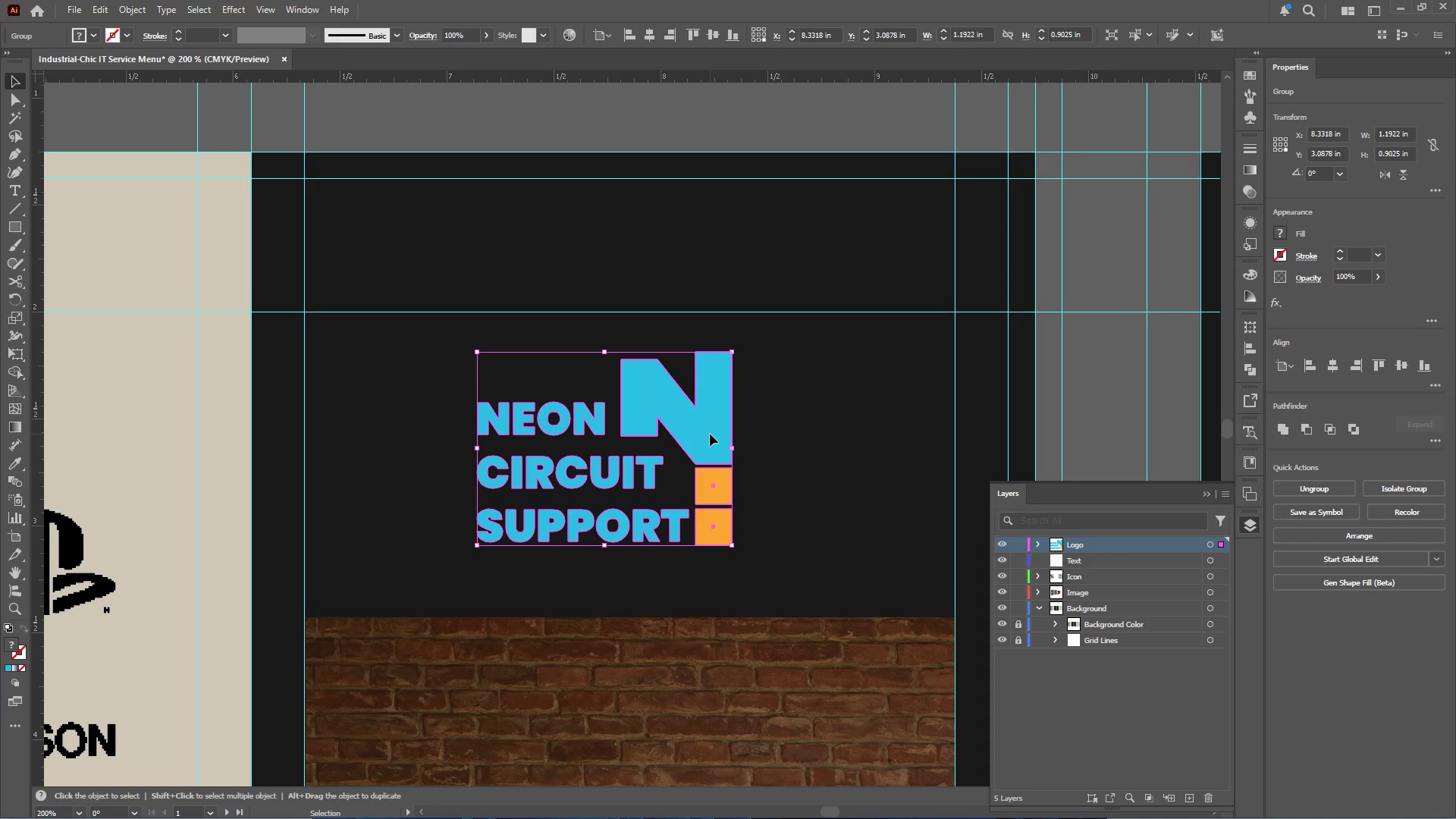 
double_click([710, 434])
 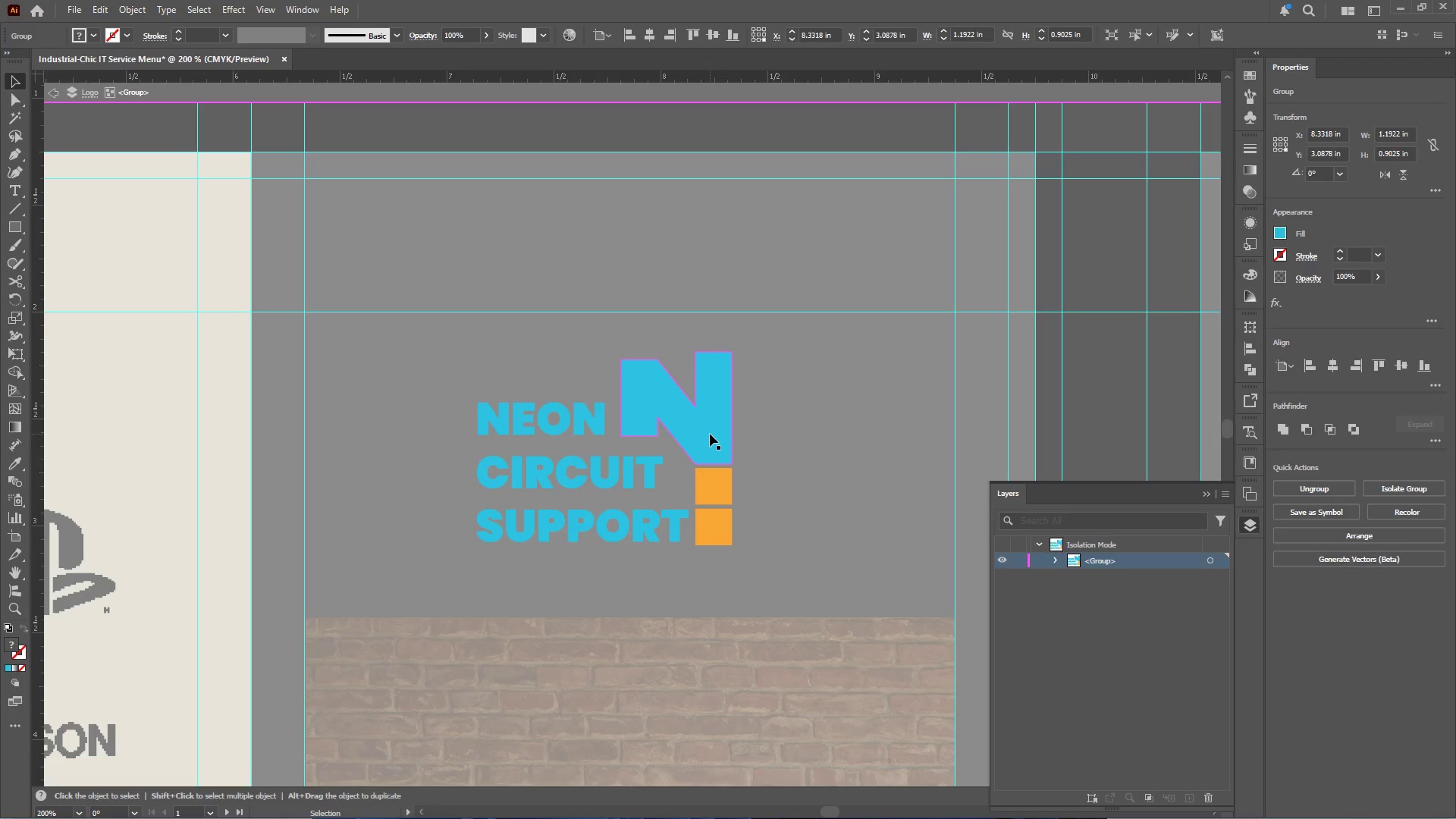 
triple_click([710, 434])
 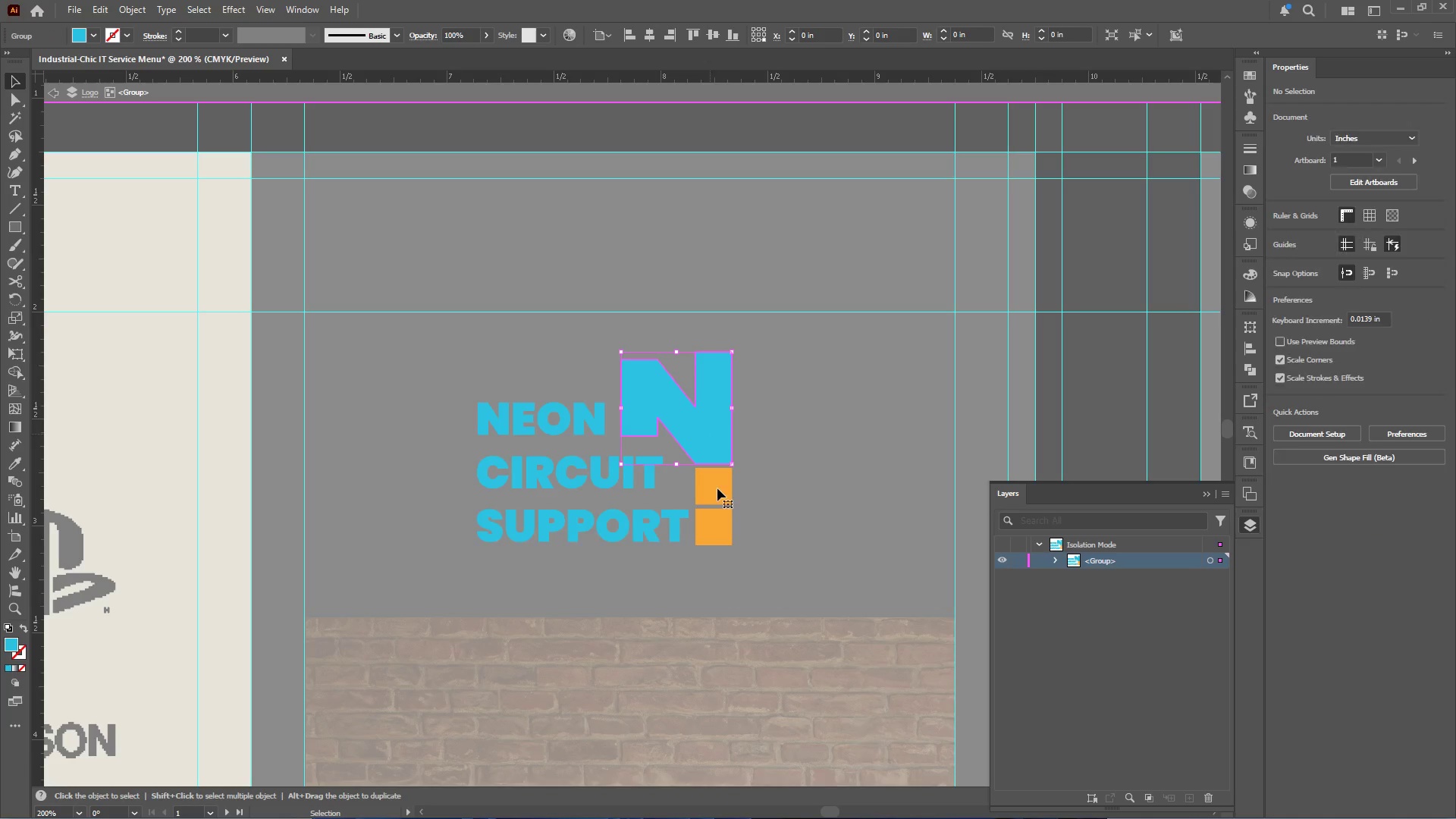 
key(Shift+X)
 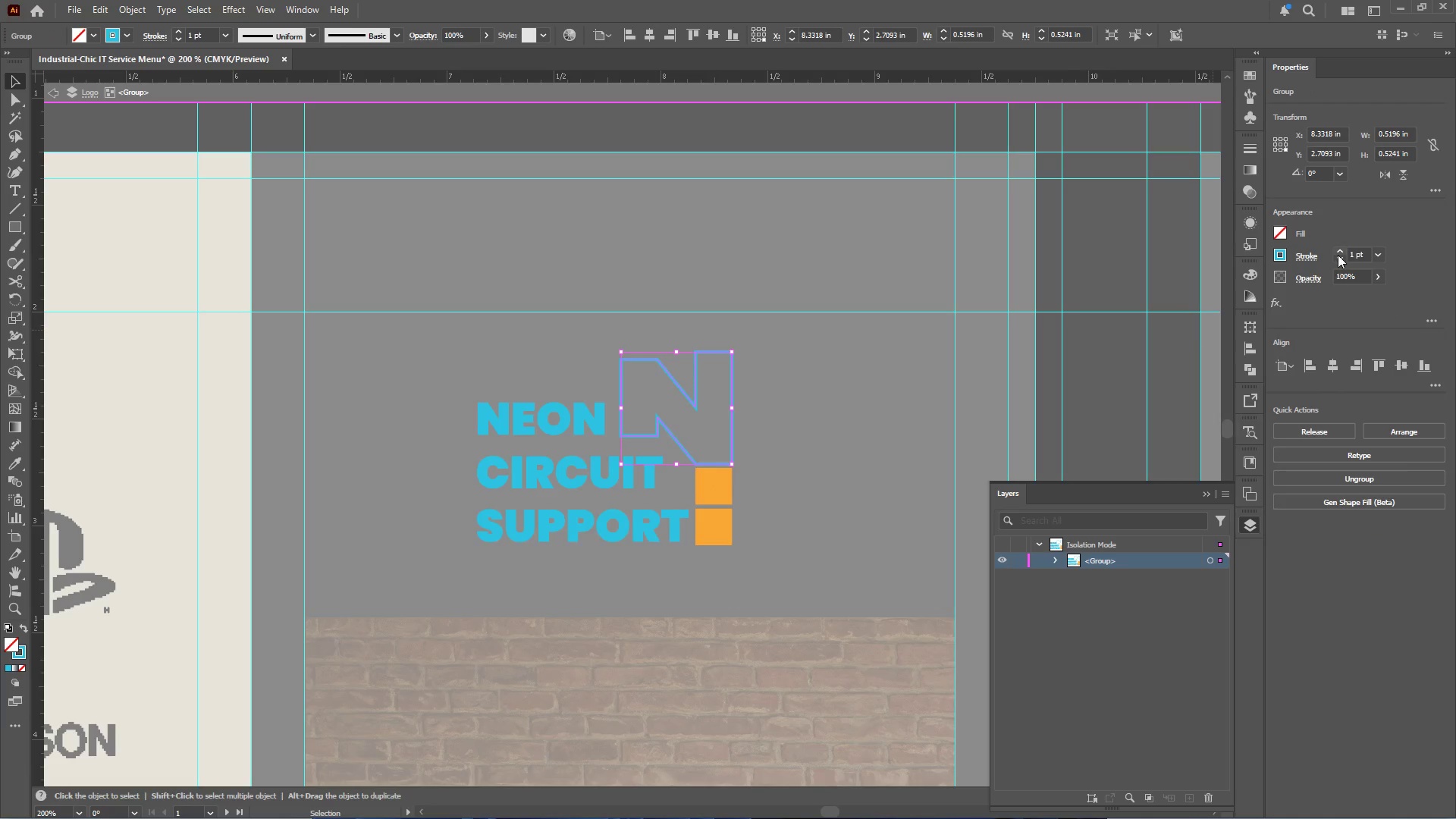 
left_click([1338, 252])
 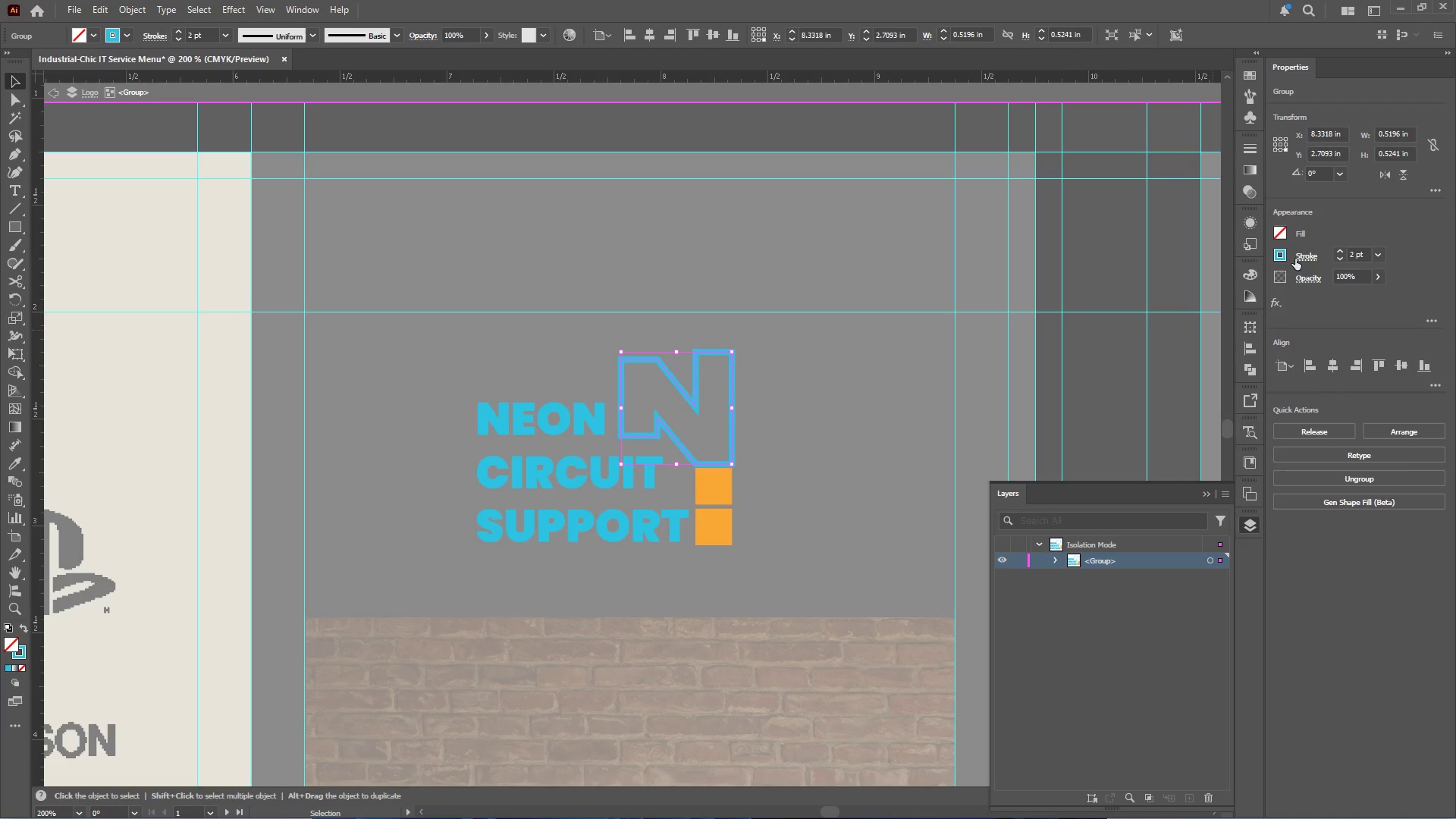 
left_click([1305, 256])
 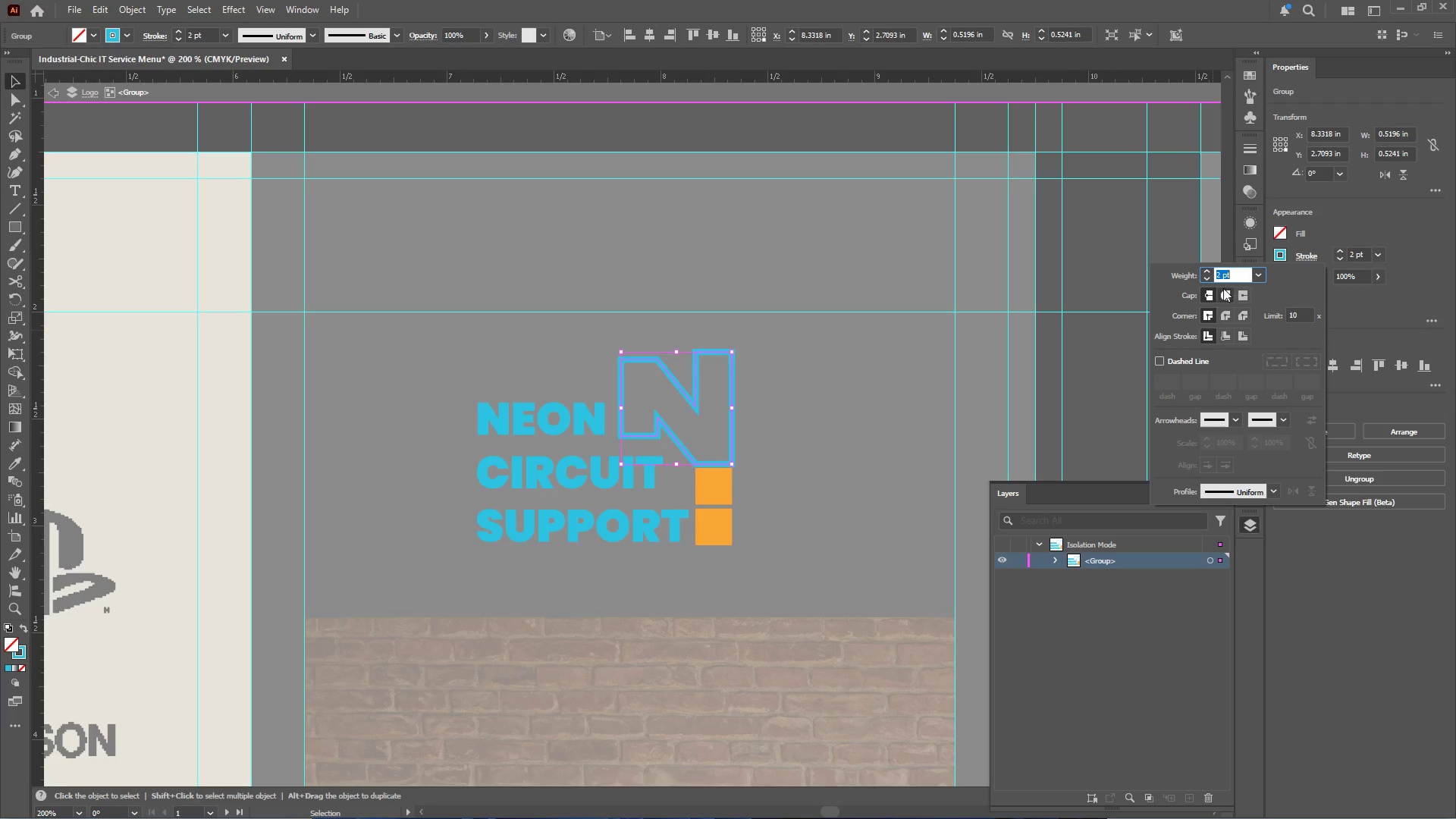 
left_click([1223, 293])
 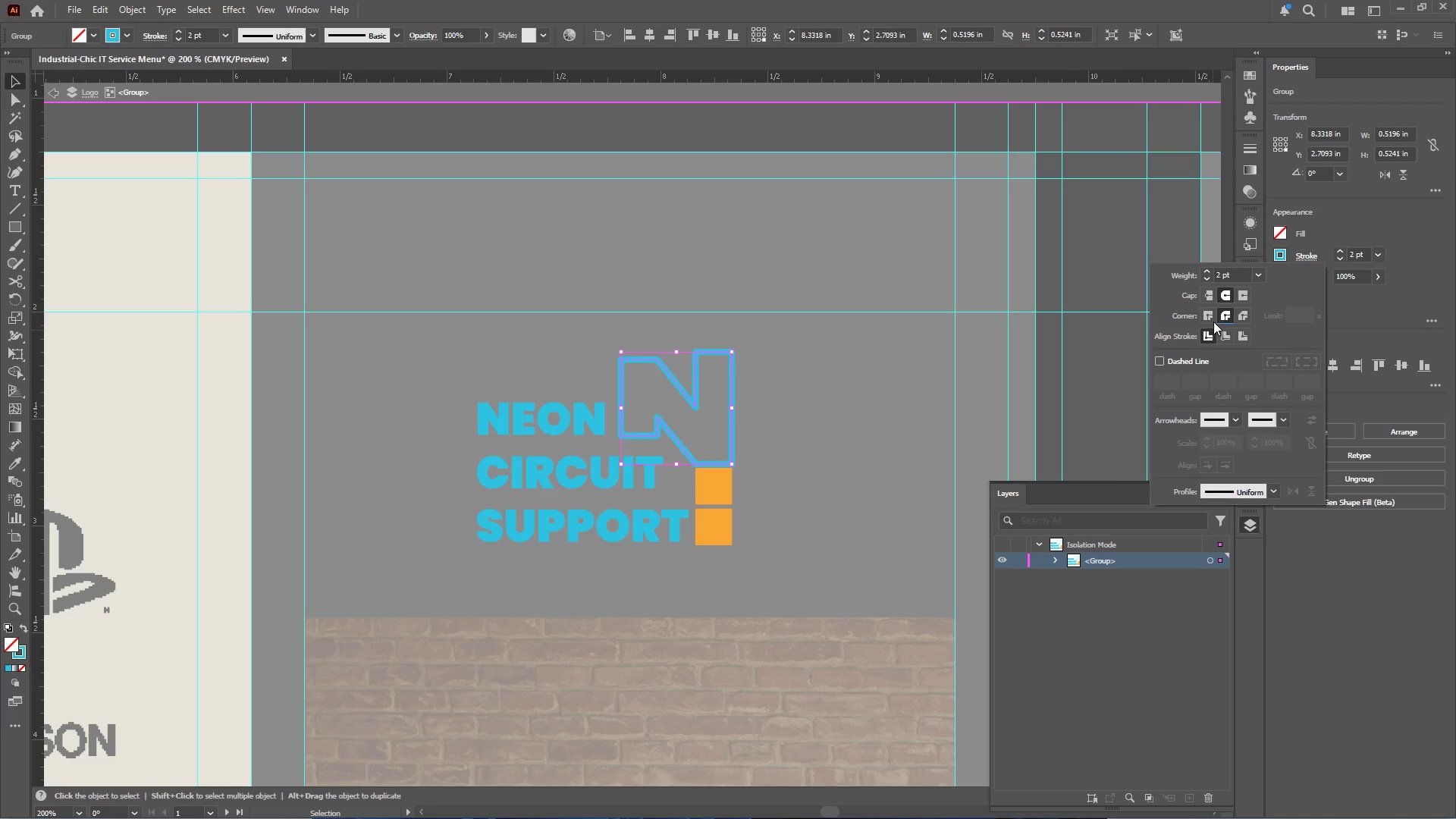 
double_click([861, 399])
 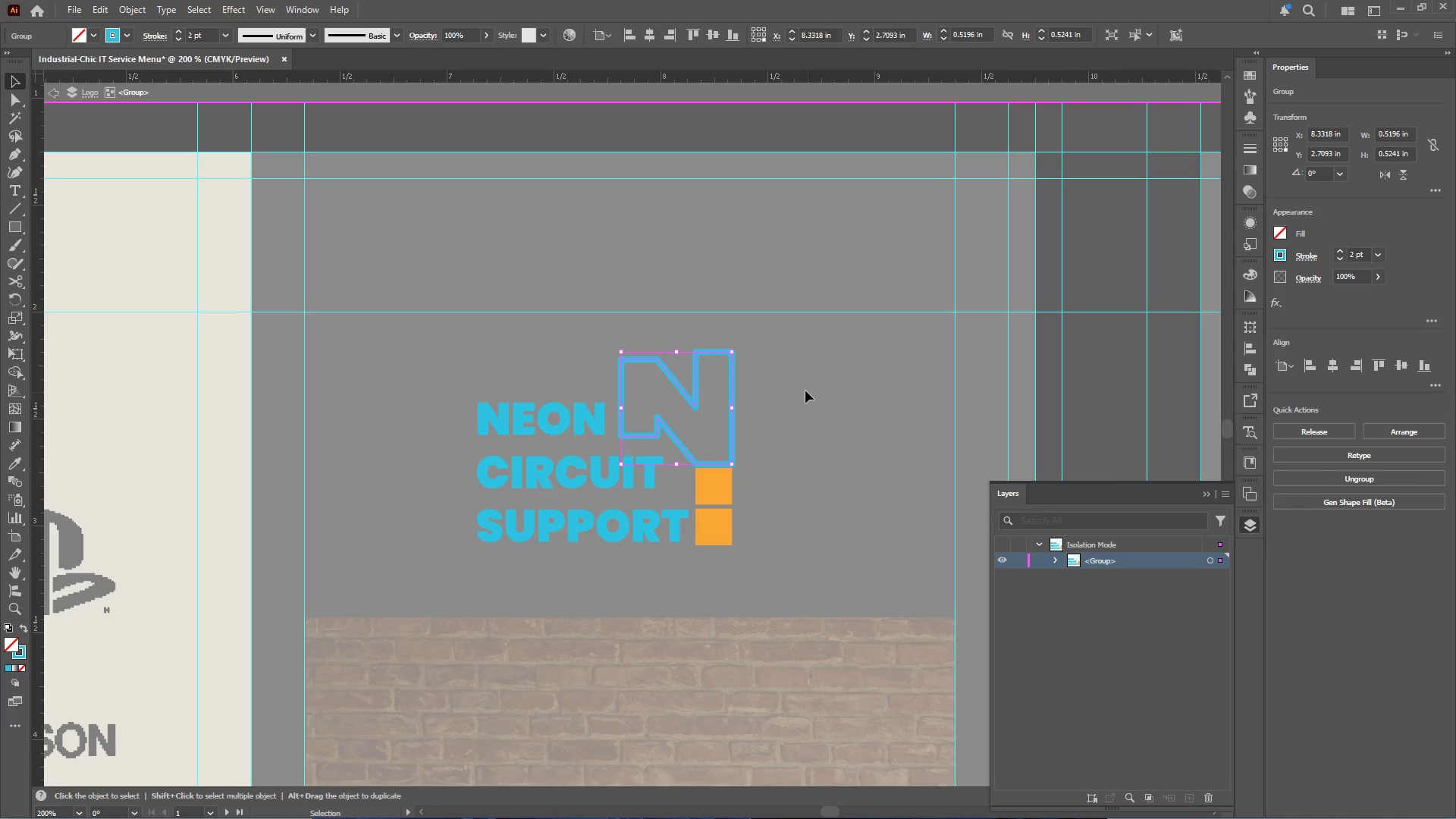 
triple_click([805, 390])
 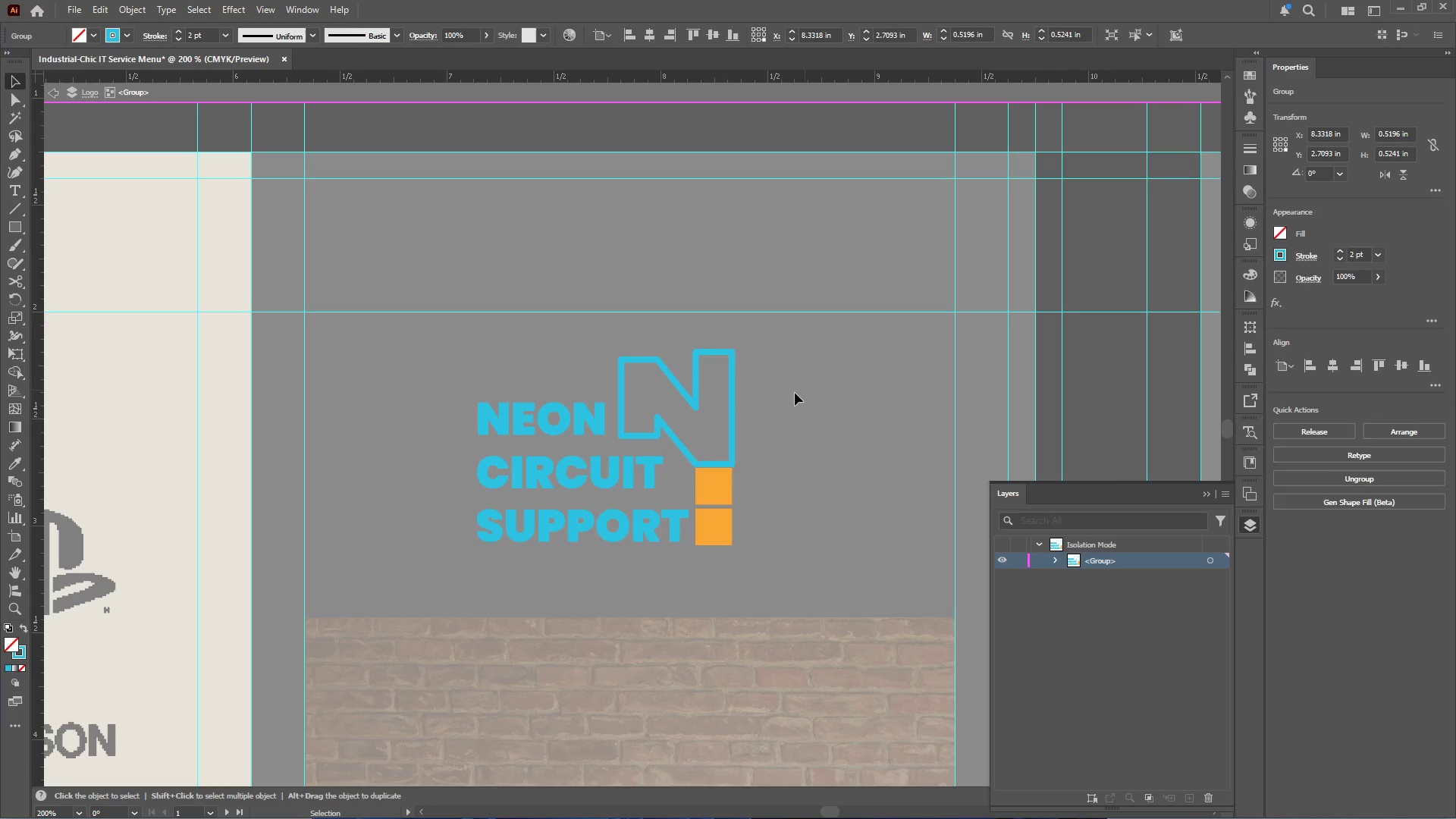 
triple_click([792, 394])
 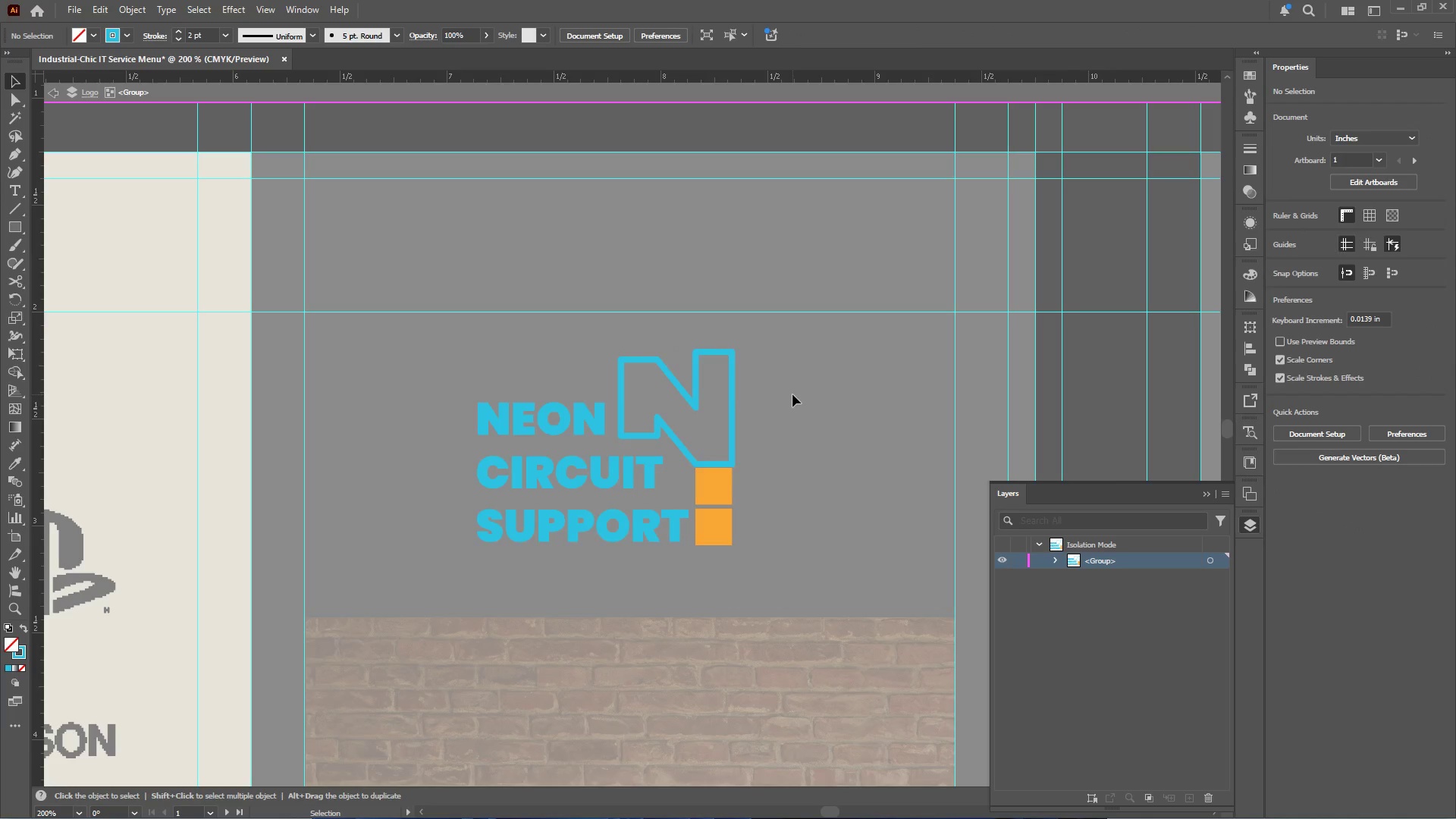 
triple_click([792, 394])
 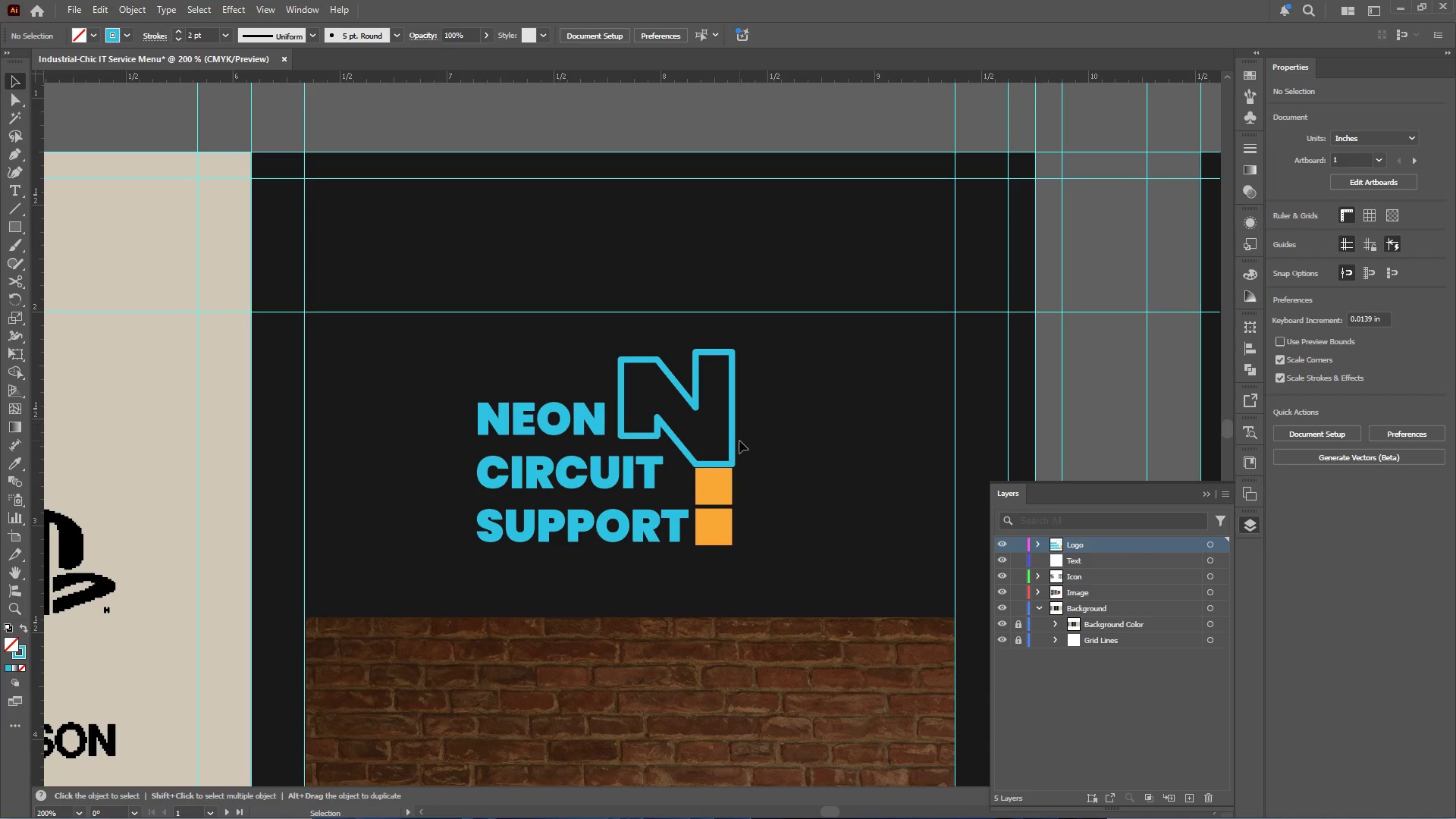 
hold_key(key=AltLeft, duration=0.41)
scroll: coordinate [707, 503], scroll_direction: up, amount: 2.0
 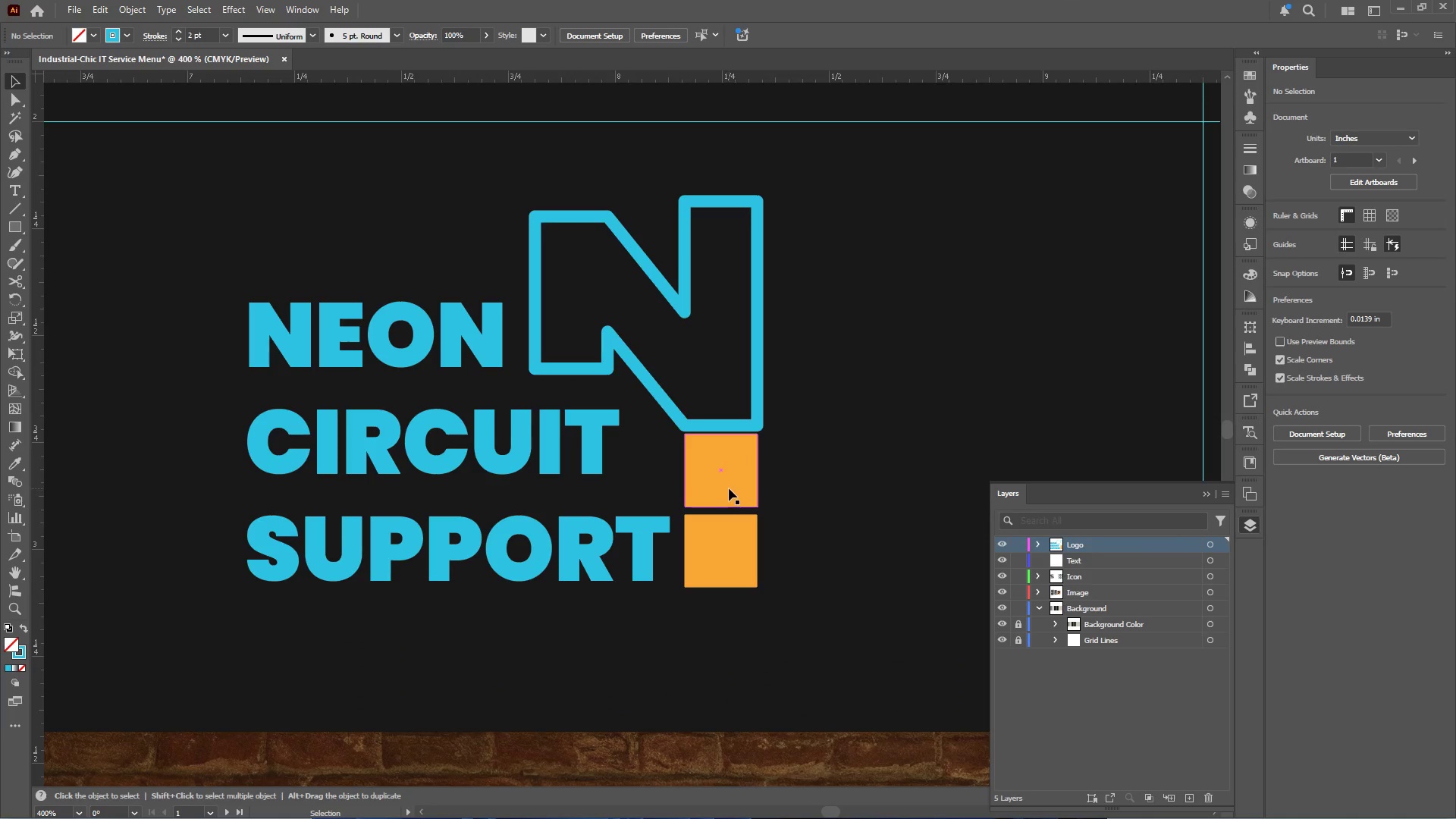 
left_click([730, 488])
 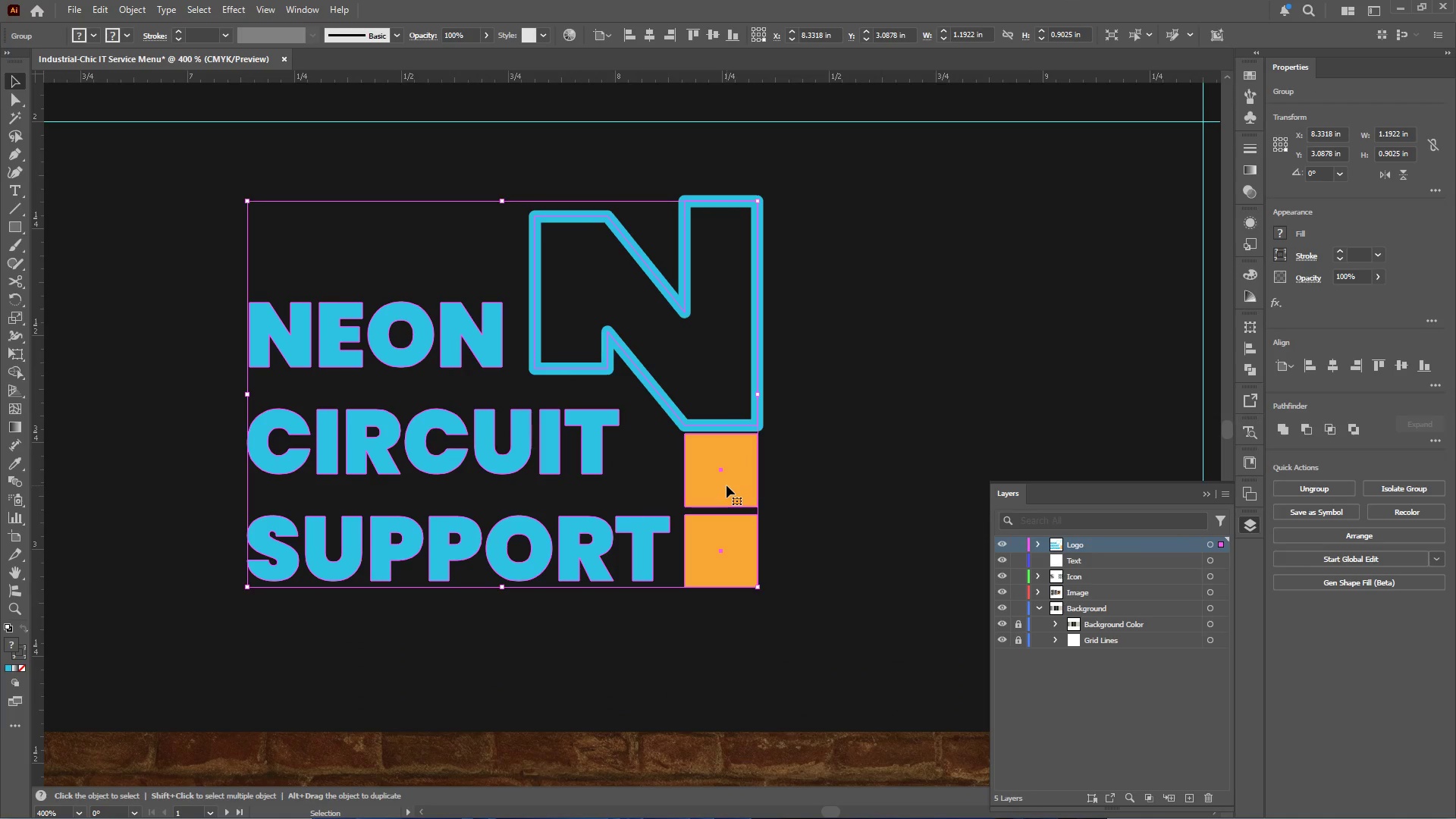 
double_click([726, 485])
 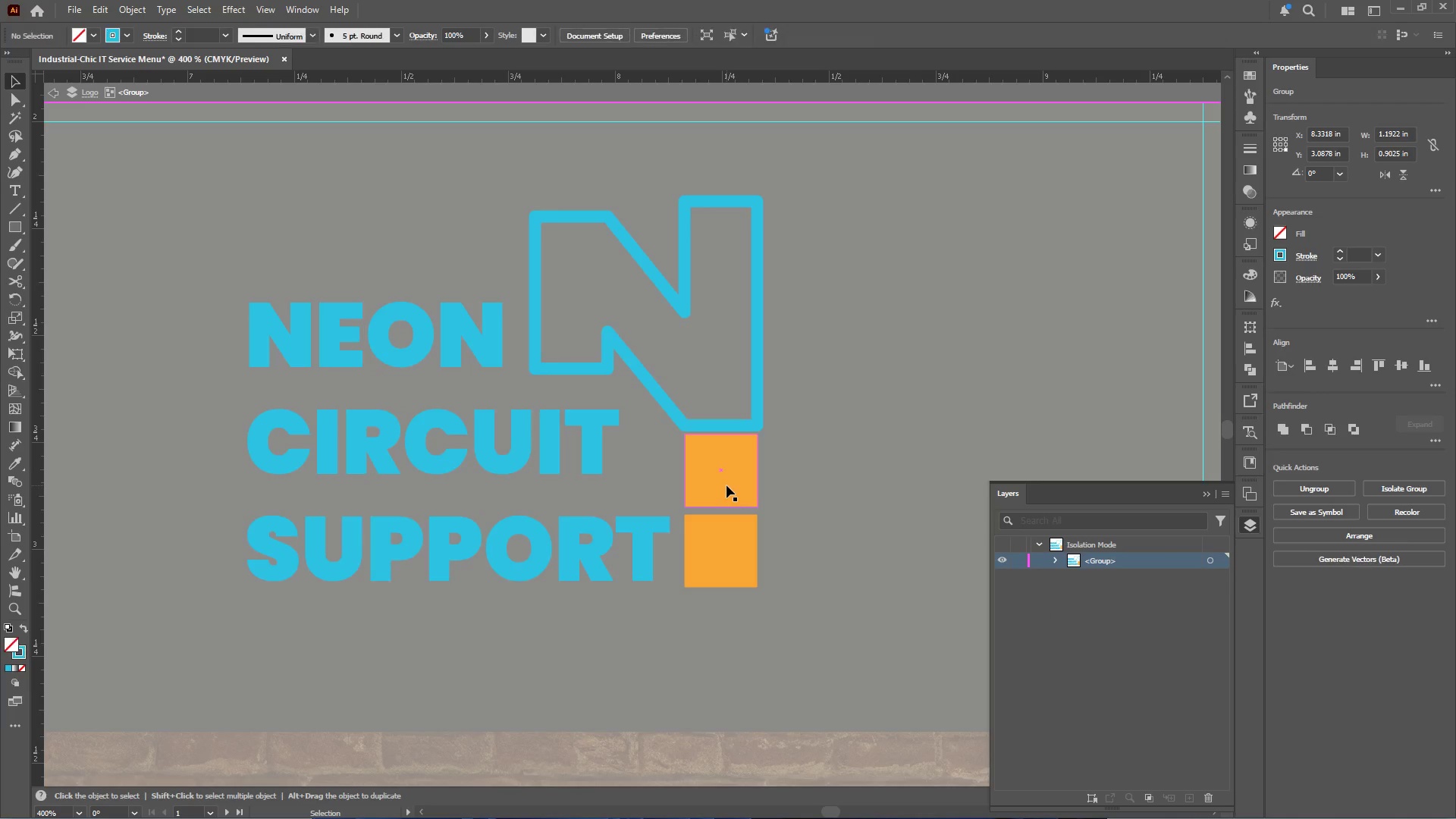 
left_click([726, 485])
 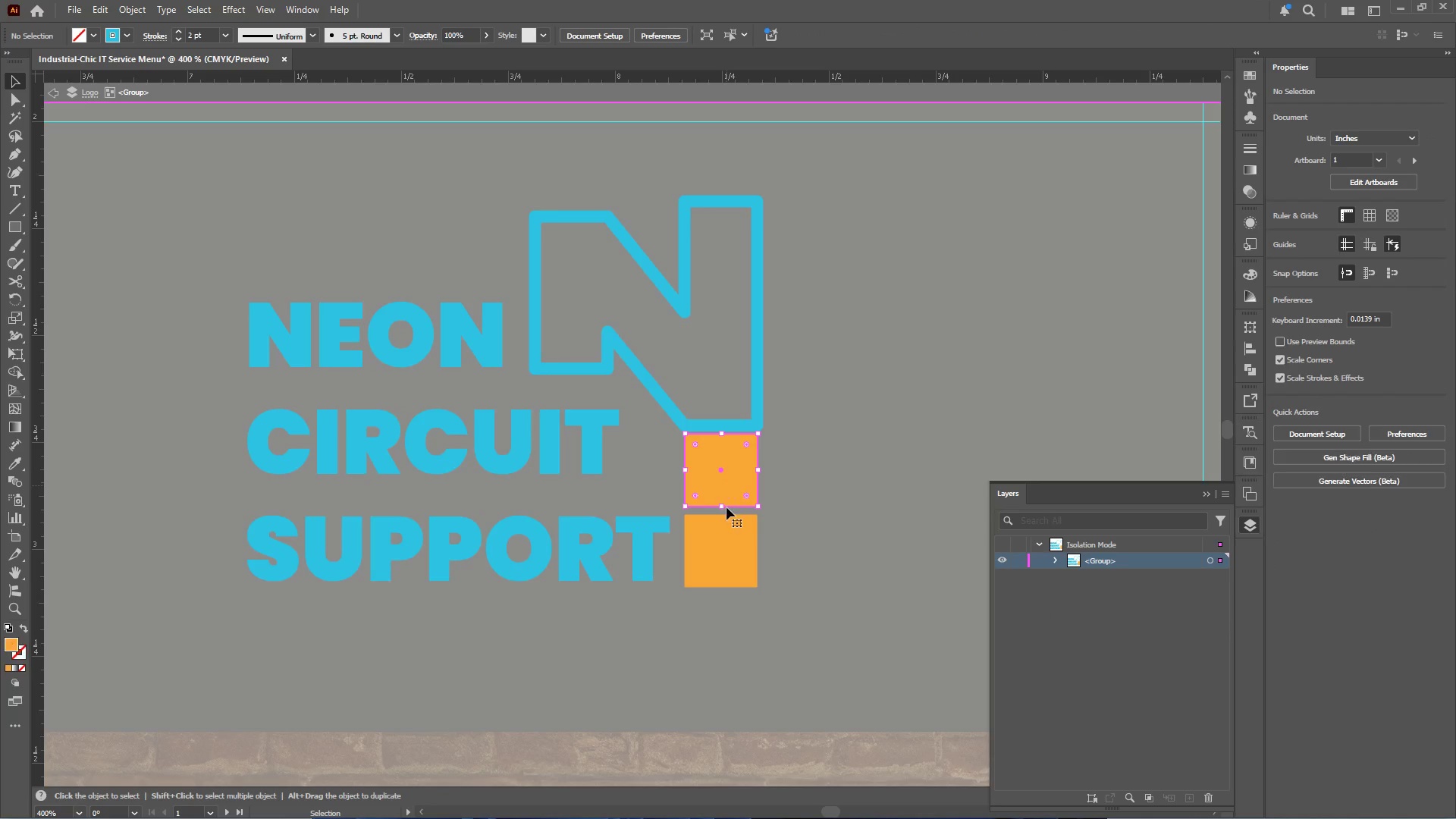 
hold_key(key=ShiftLeft, duration=0.61)
left_click([726, 538])
 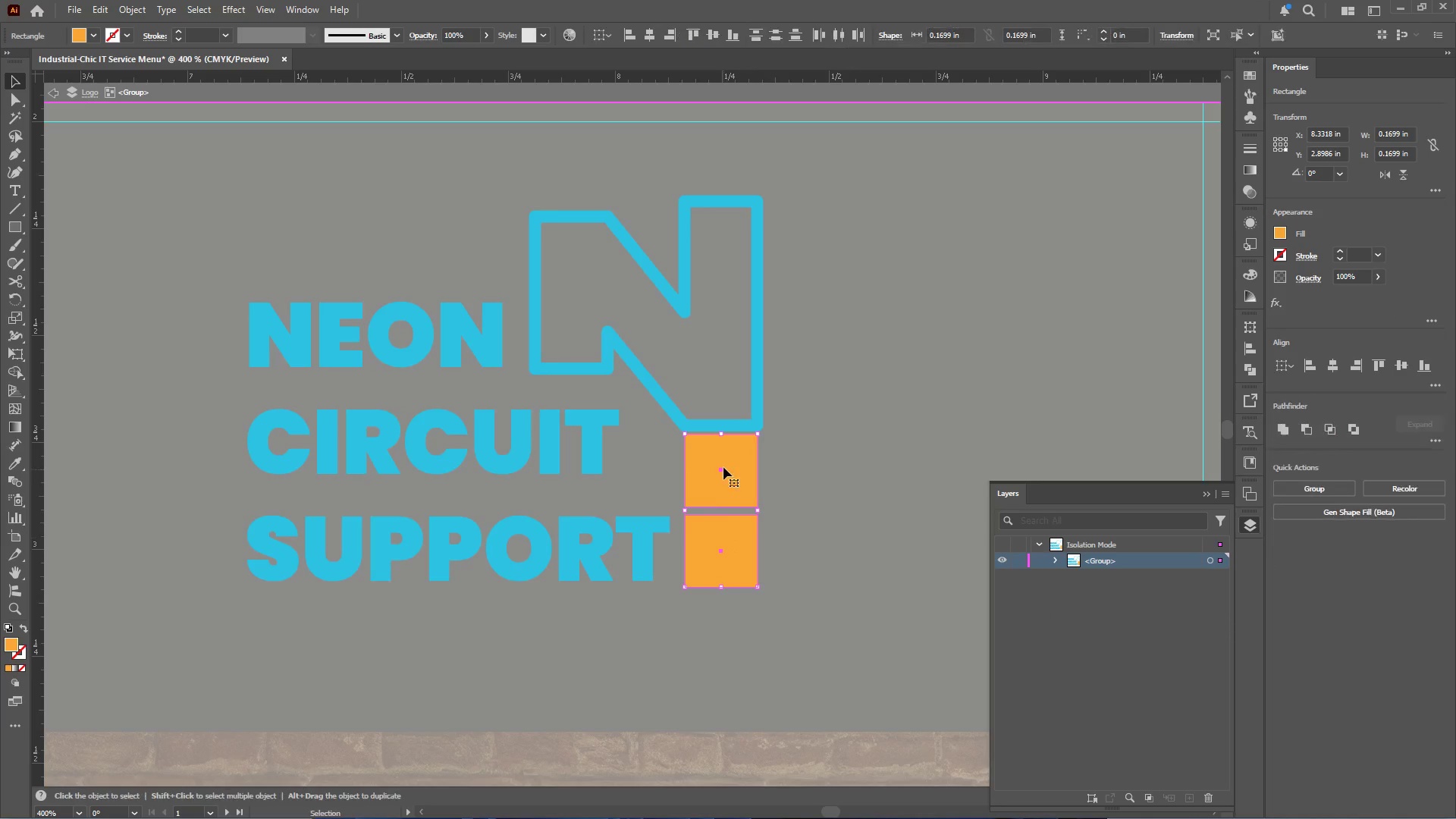 
hold_key(key=ShiftLeft, duration=2.44)
left_click_drag(start_coordinate=[722, 434], to_coordinate=[722, 441])
 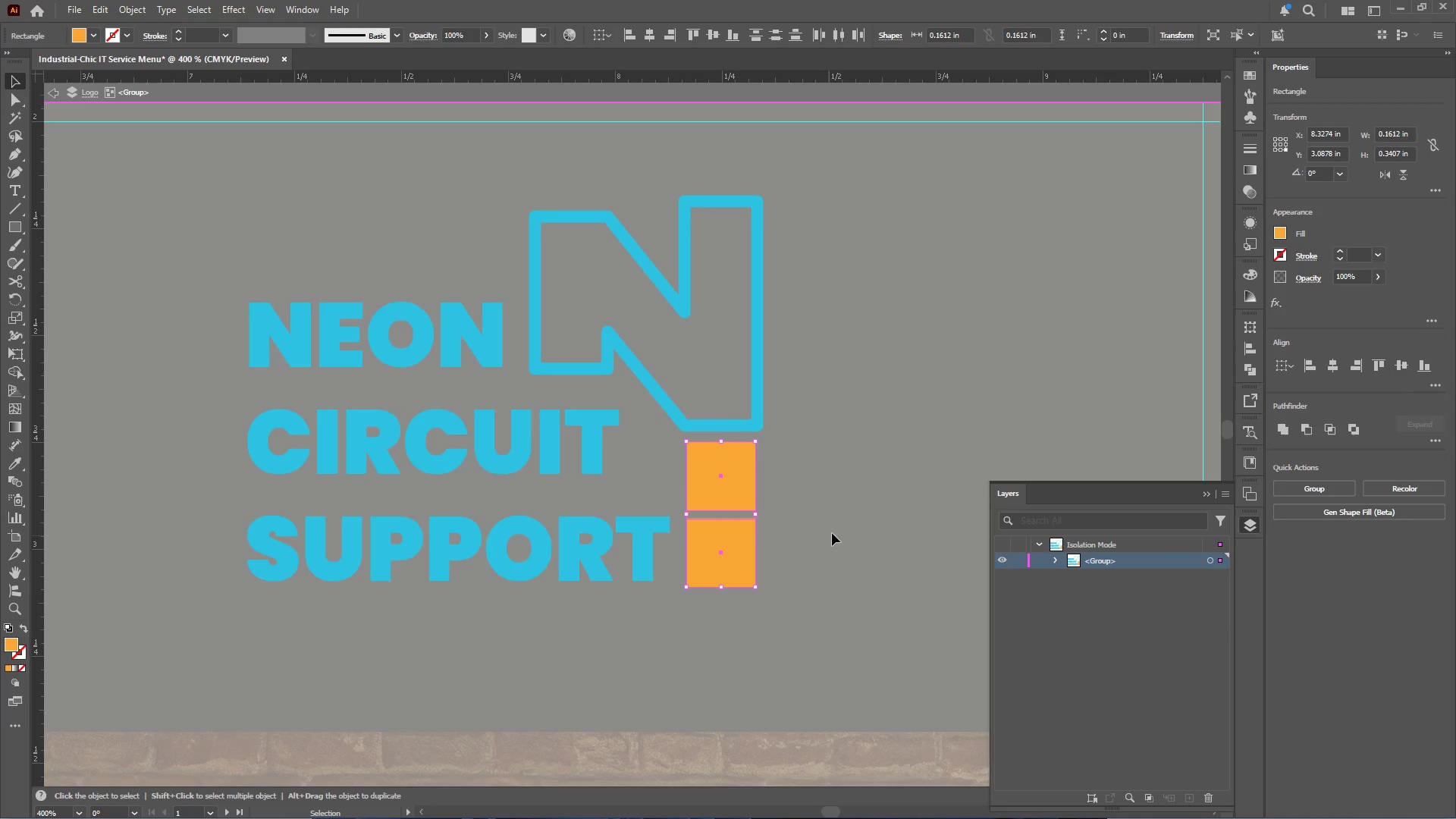 
left_click([832, 533])
 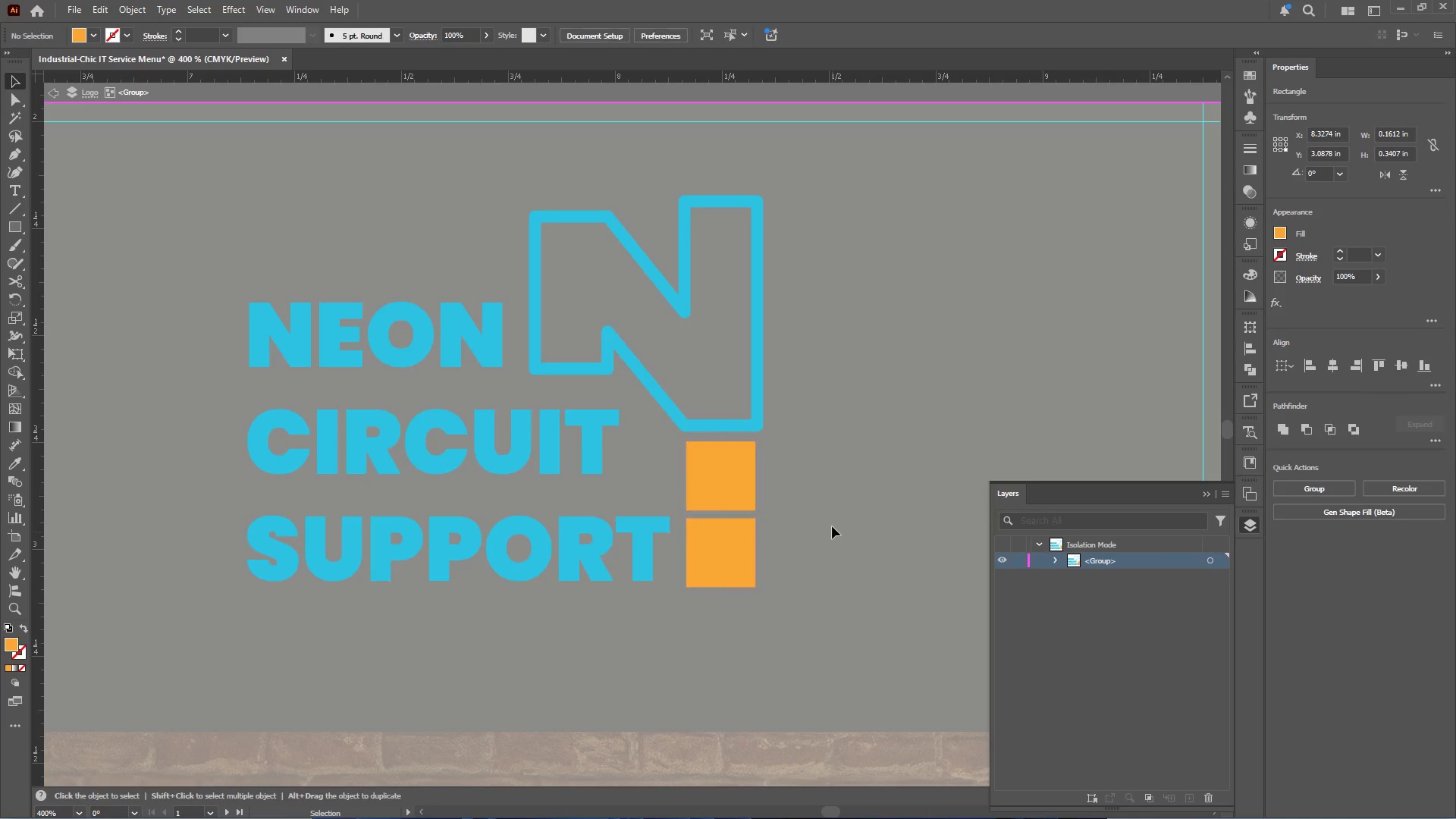 
hold_key(key=AltLeft, duration=0.47)
 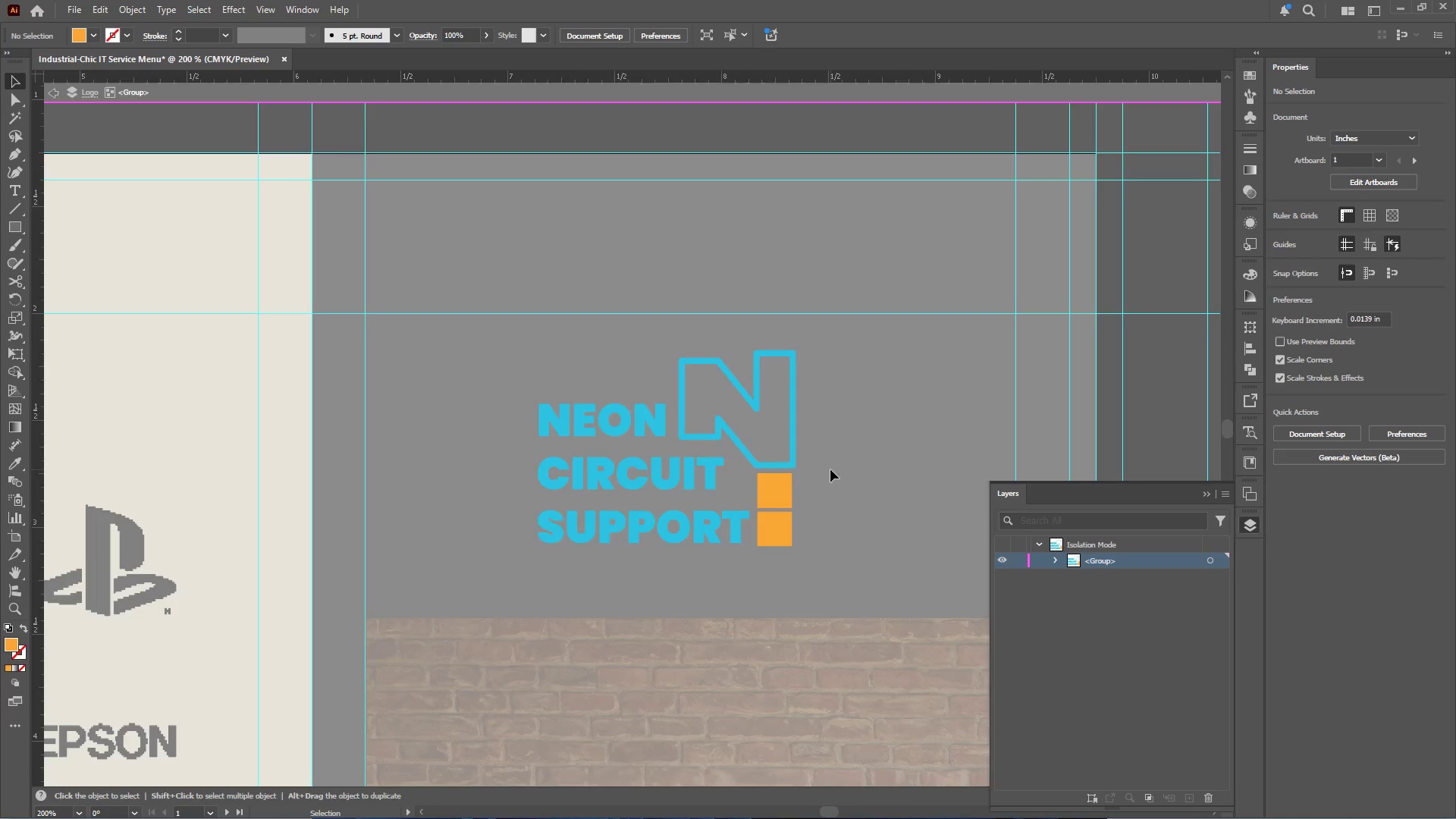 
left_click([830, 469])
 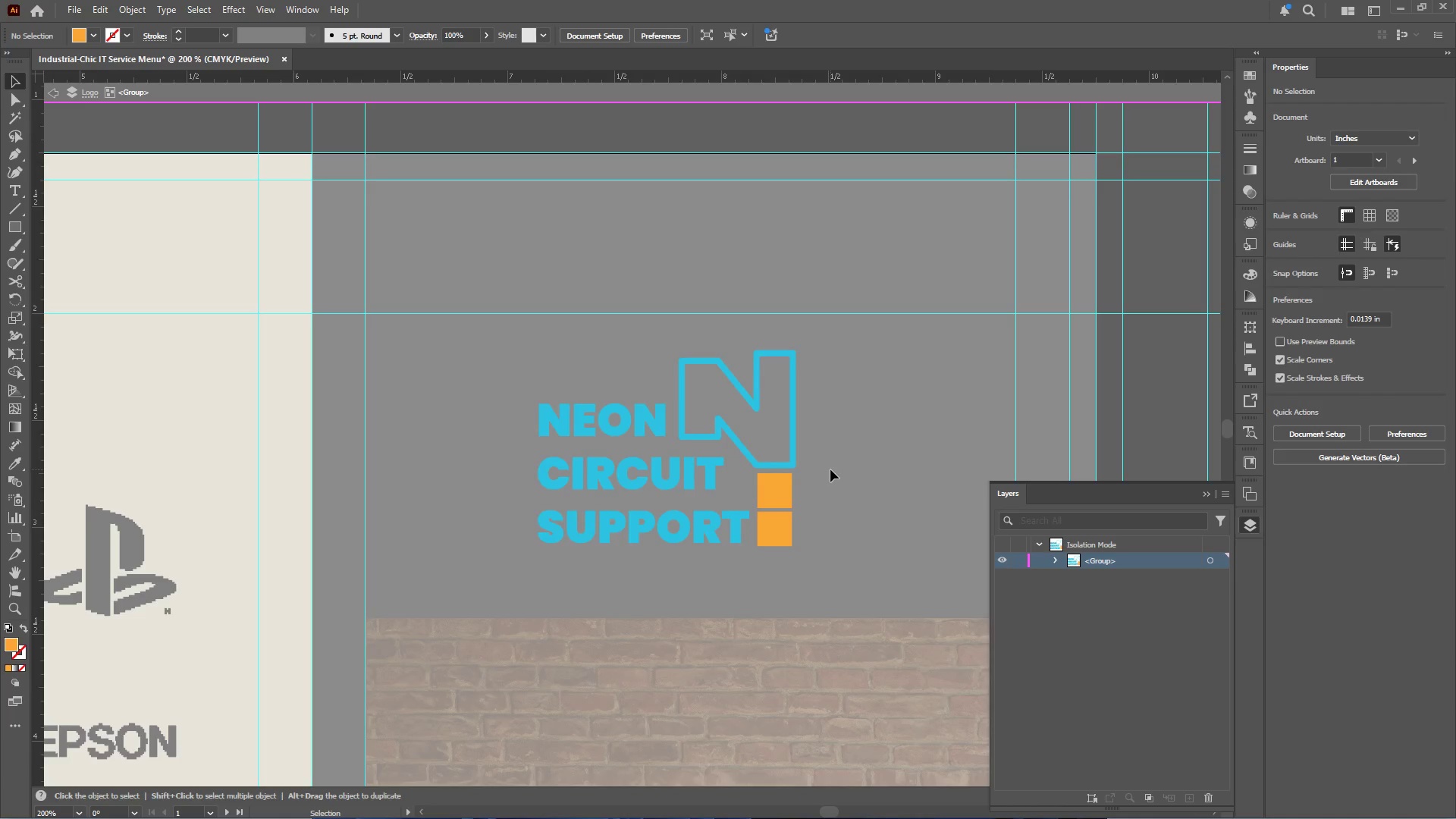 
scroll: coordinate [827, 510], scroll_direction: down, amount: 2.0
 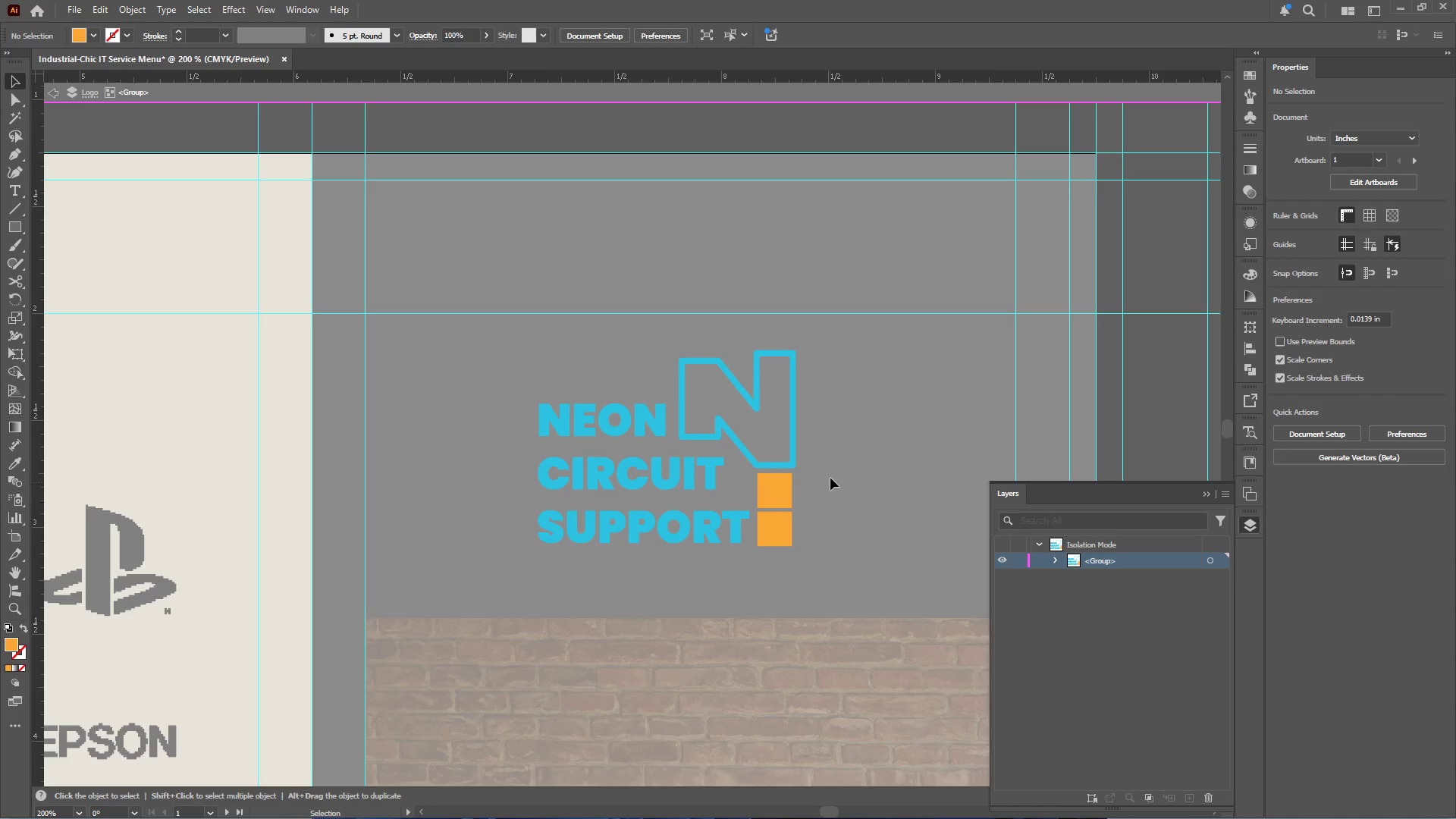 
double_click([830, 469])
 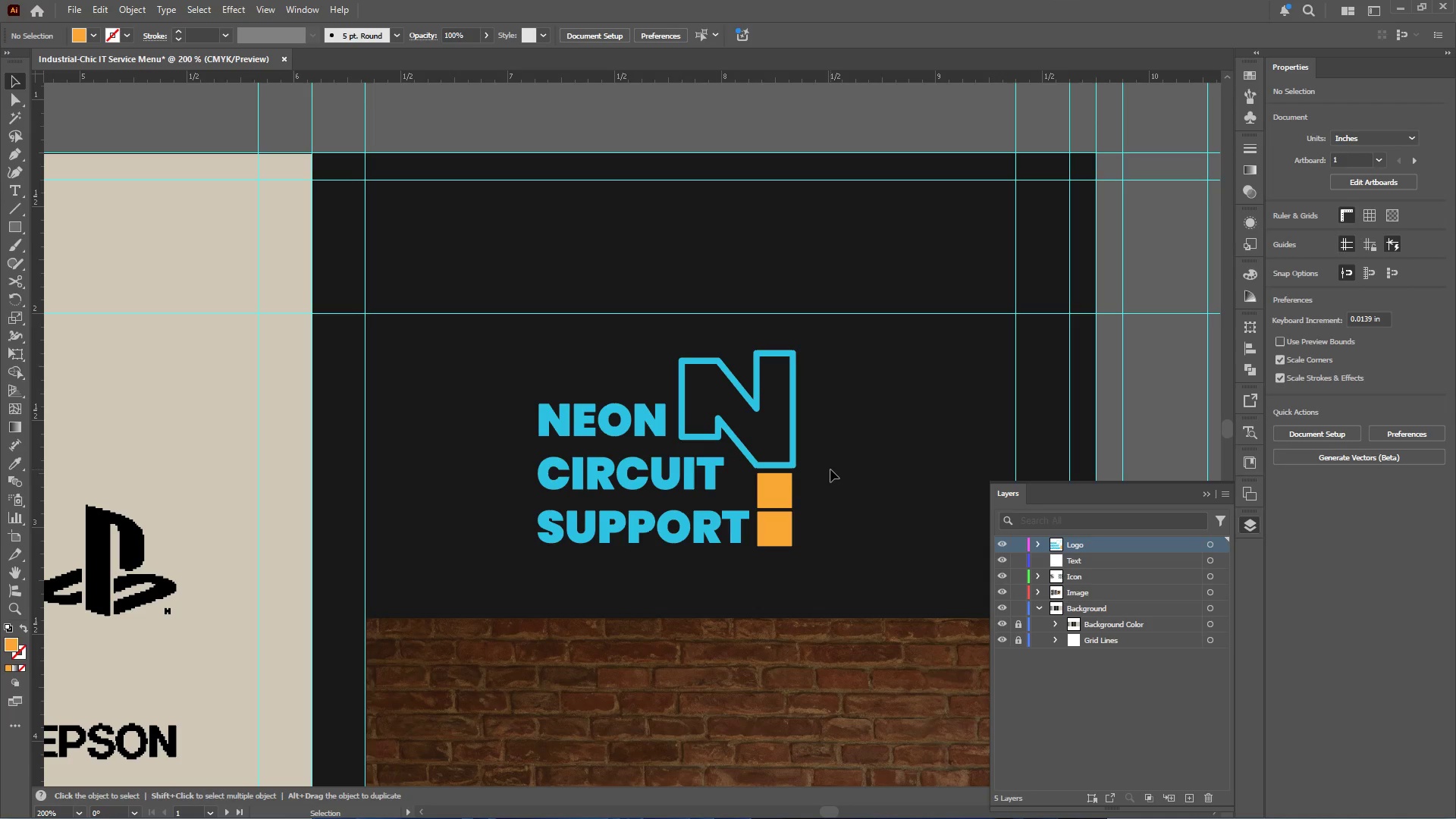 
hold_key(key=AltLeft, duration=0.53)
scroll: coordinate [615, 469], scroll_direction: up, amount: 2.0
 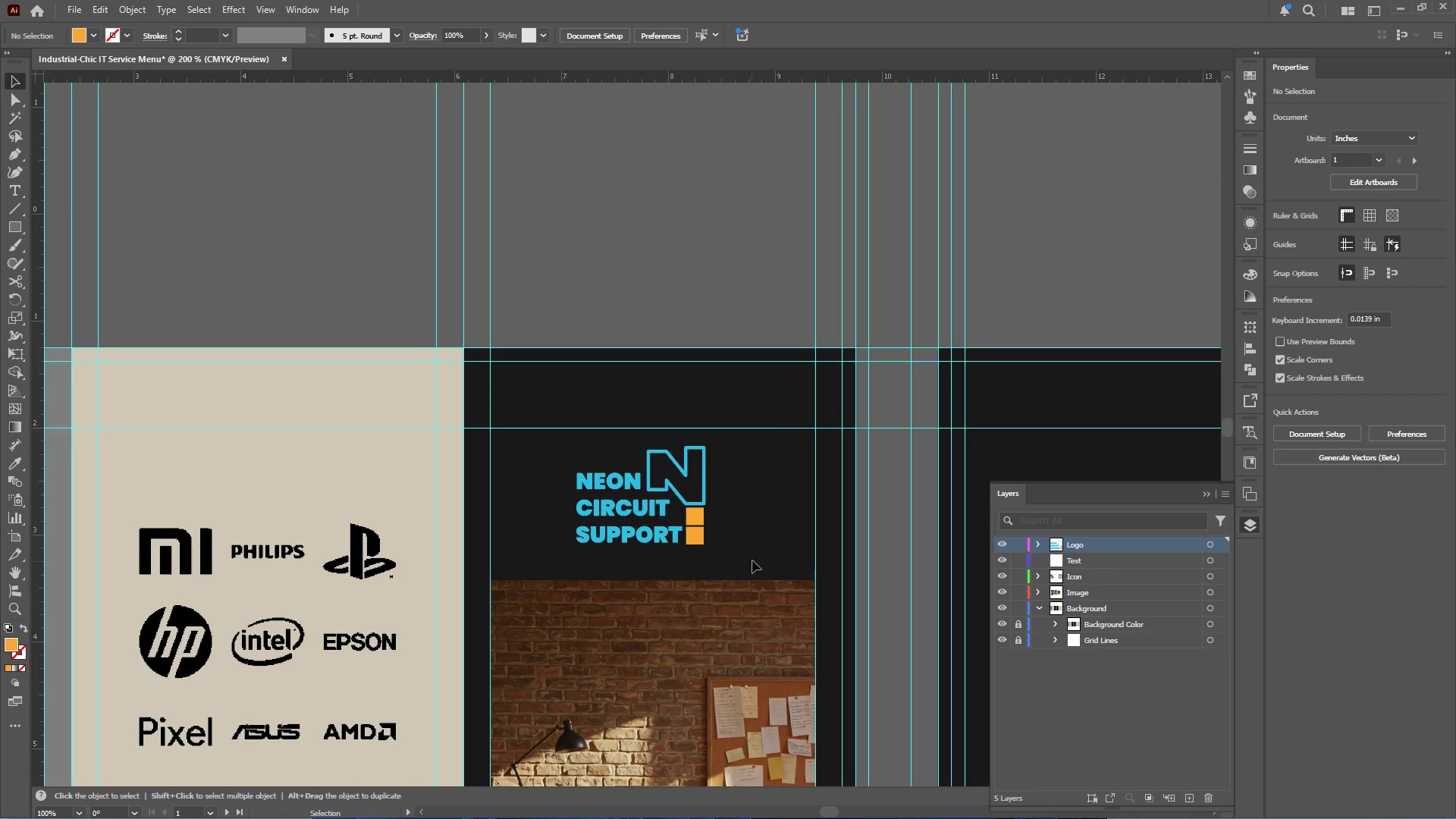 
wait(5.9)
 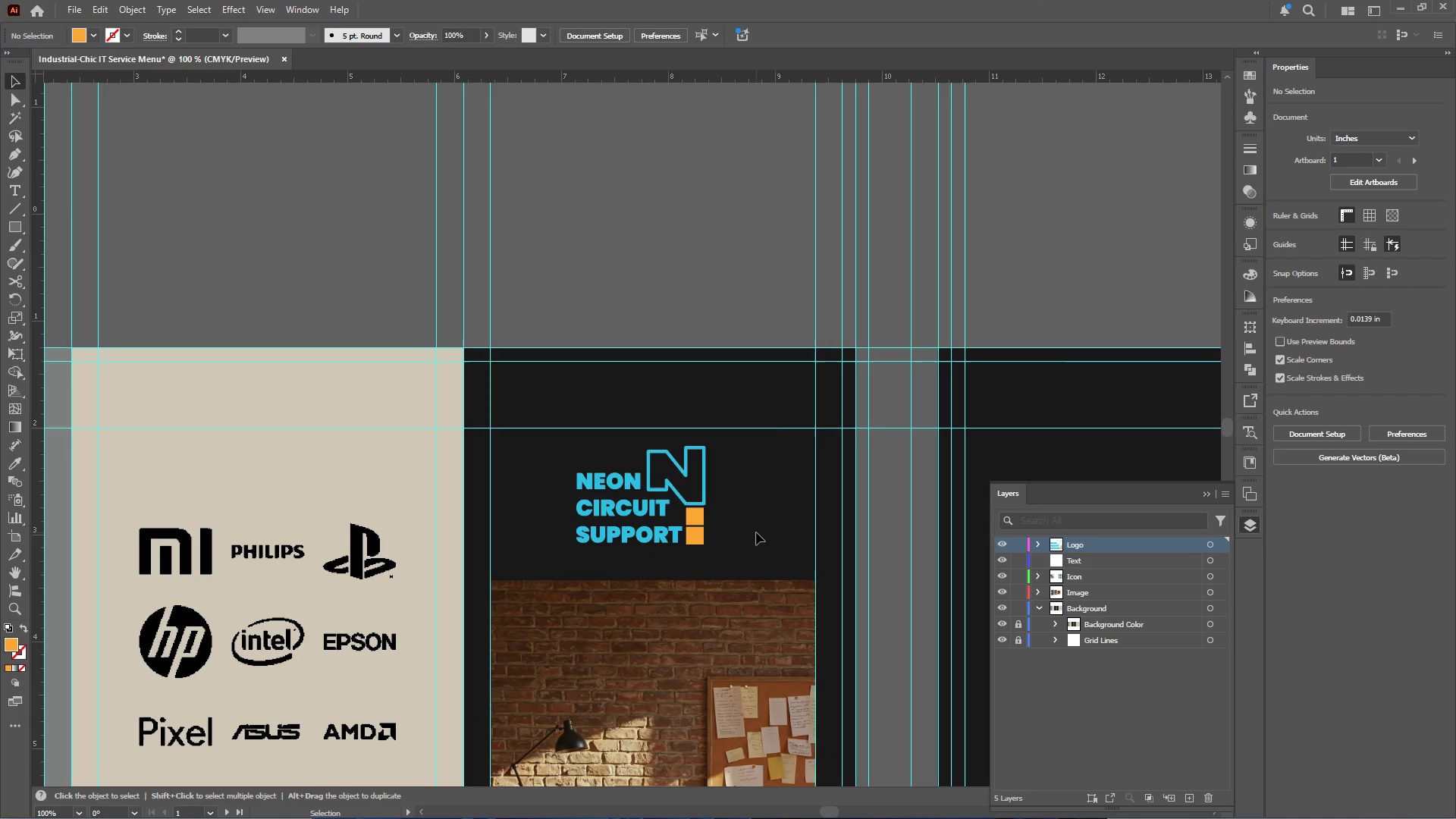 
left_click([701, 518])
 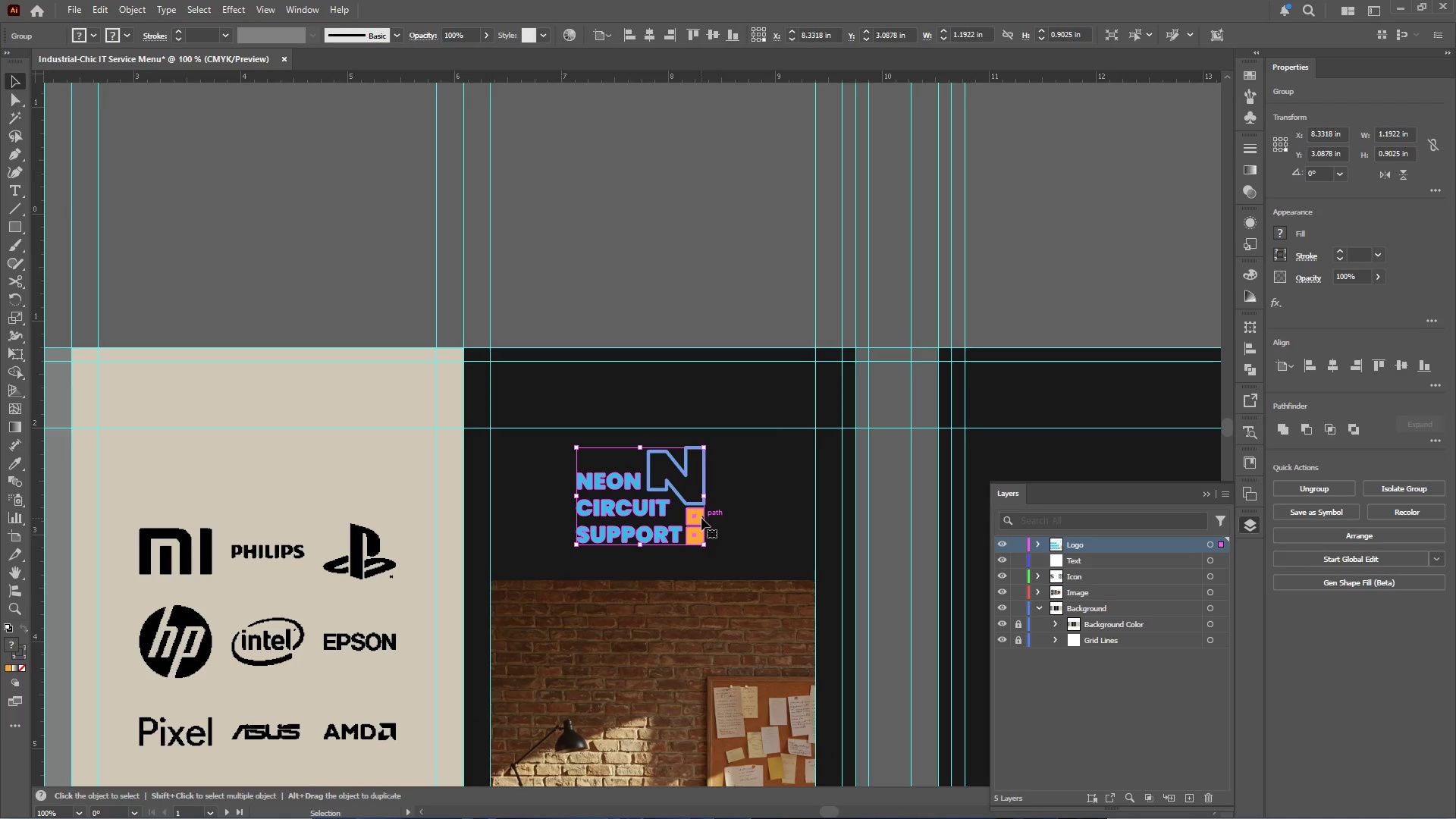 
hold_key(key=AltLeft, duration=0.45)
 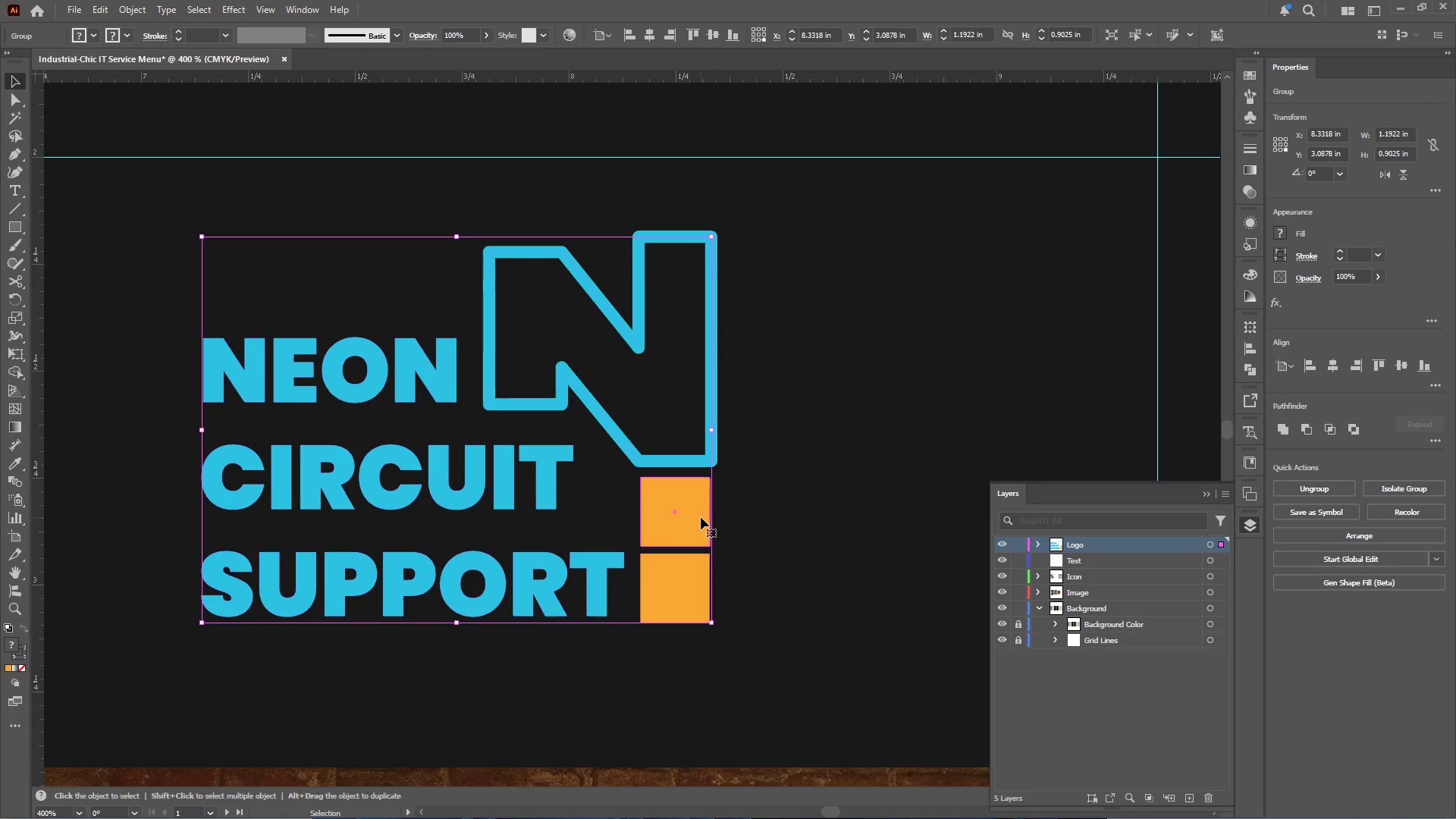 
left_click([701, 517])
 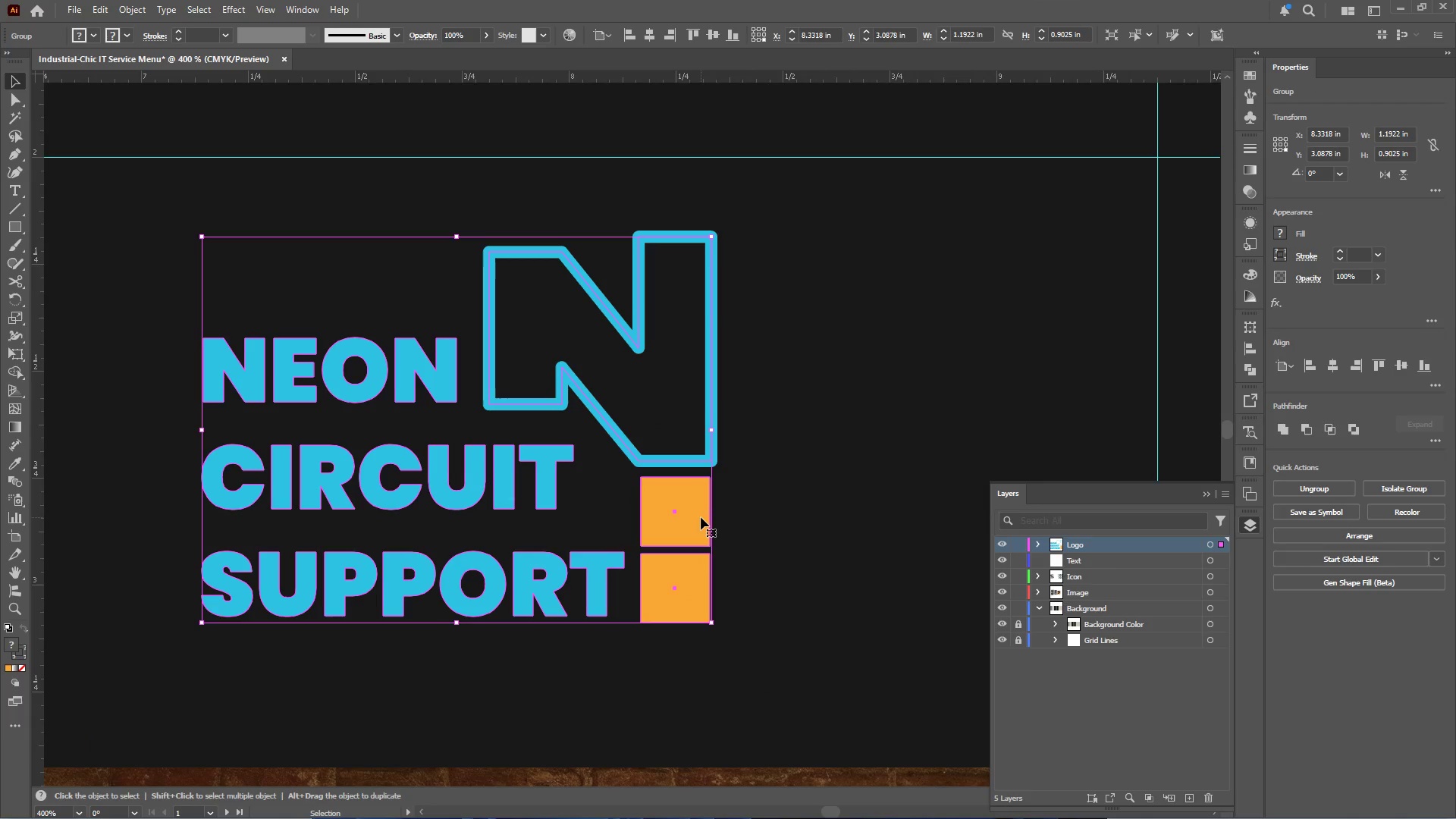 
scroll: coordinate [701, 518], scroll_direction: up, amount: 4.0
 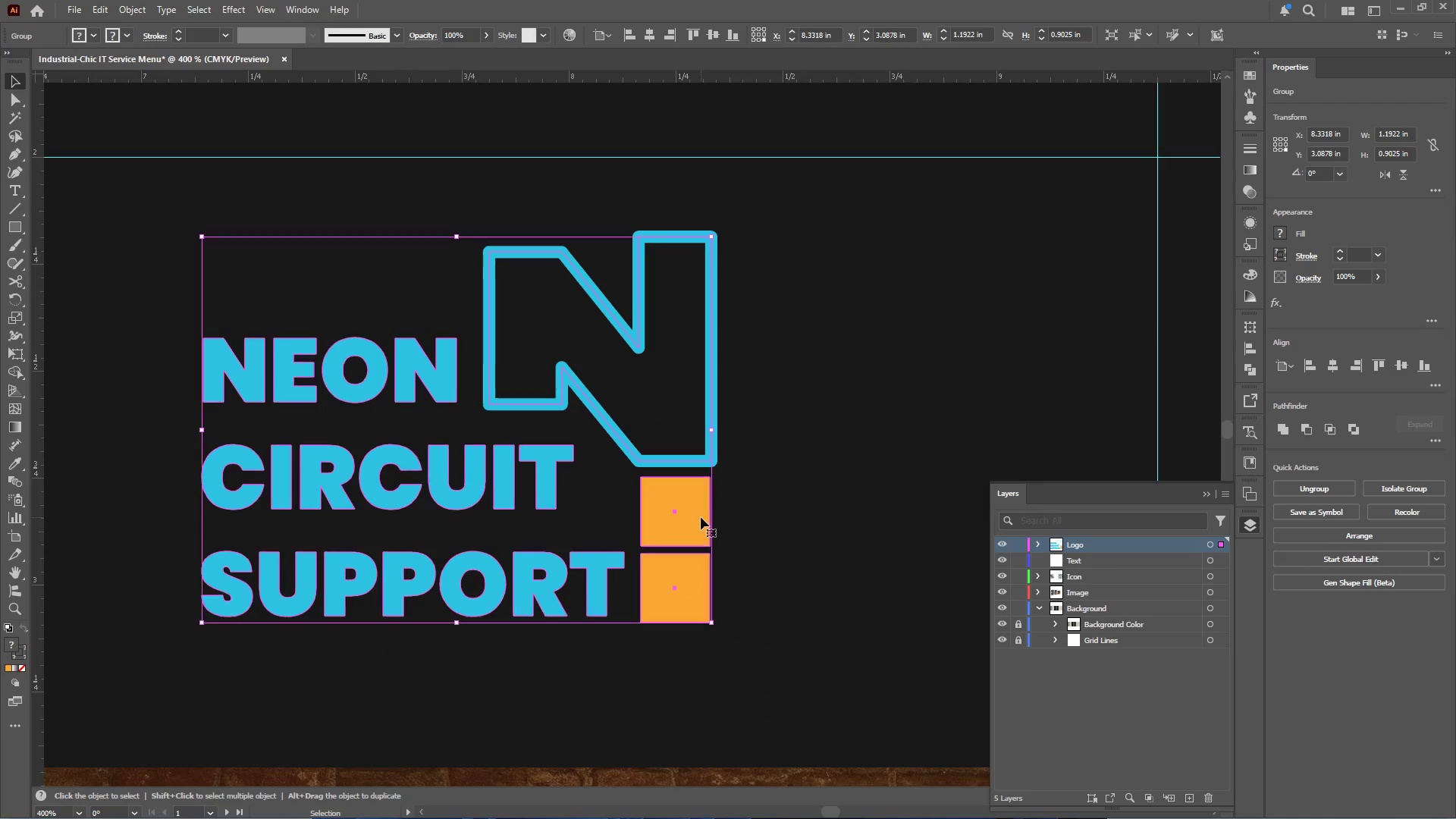 
double_click([701, 517])
 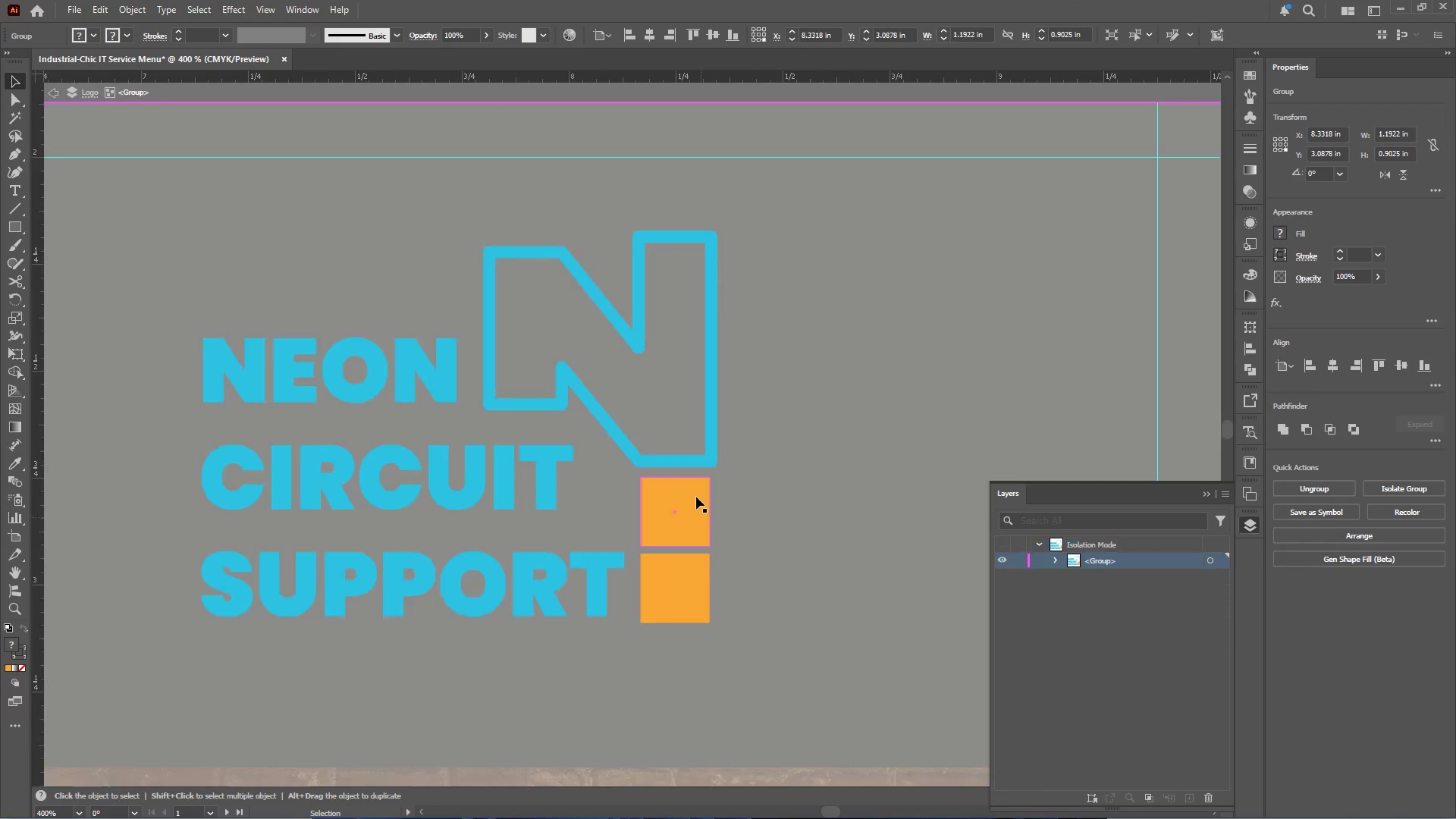 
triple_click([696, 496])
 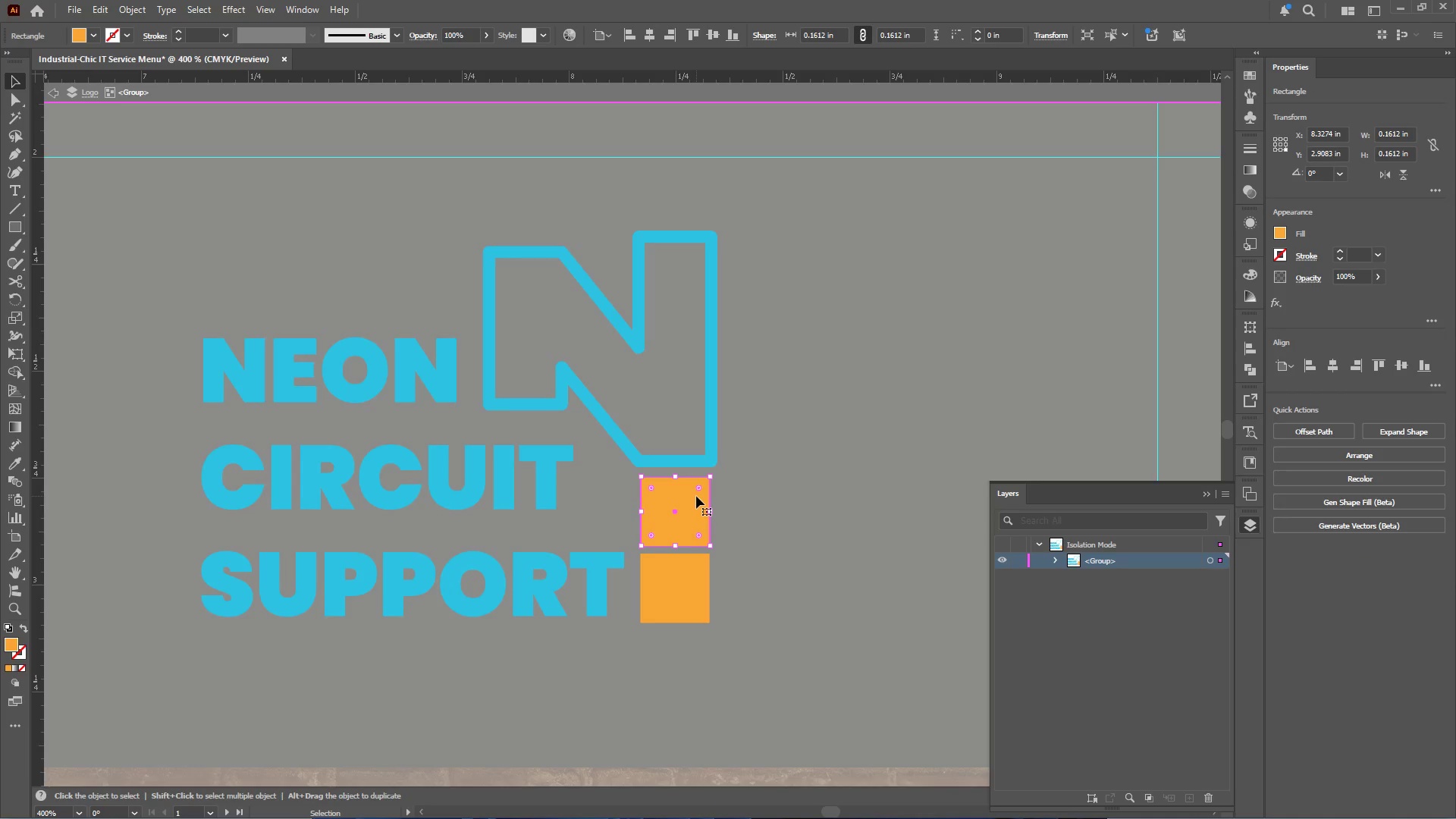 
key(Delete)
 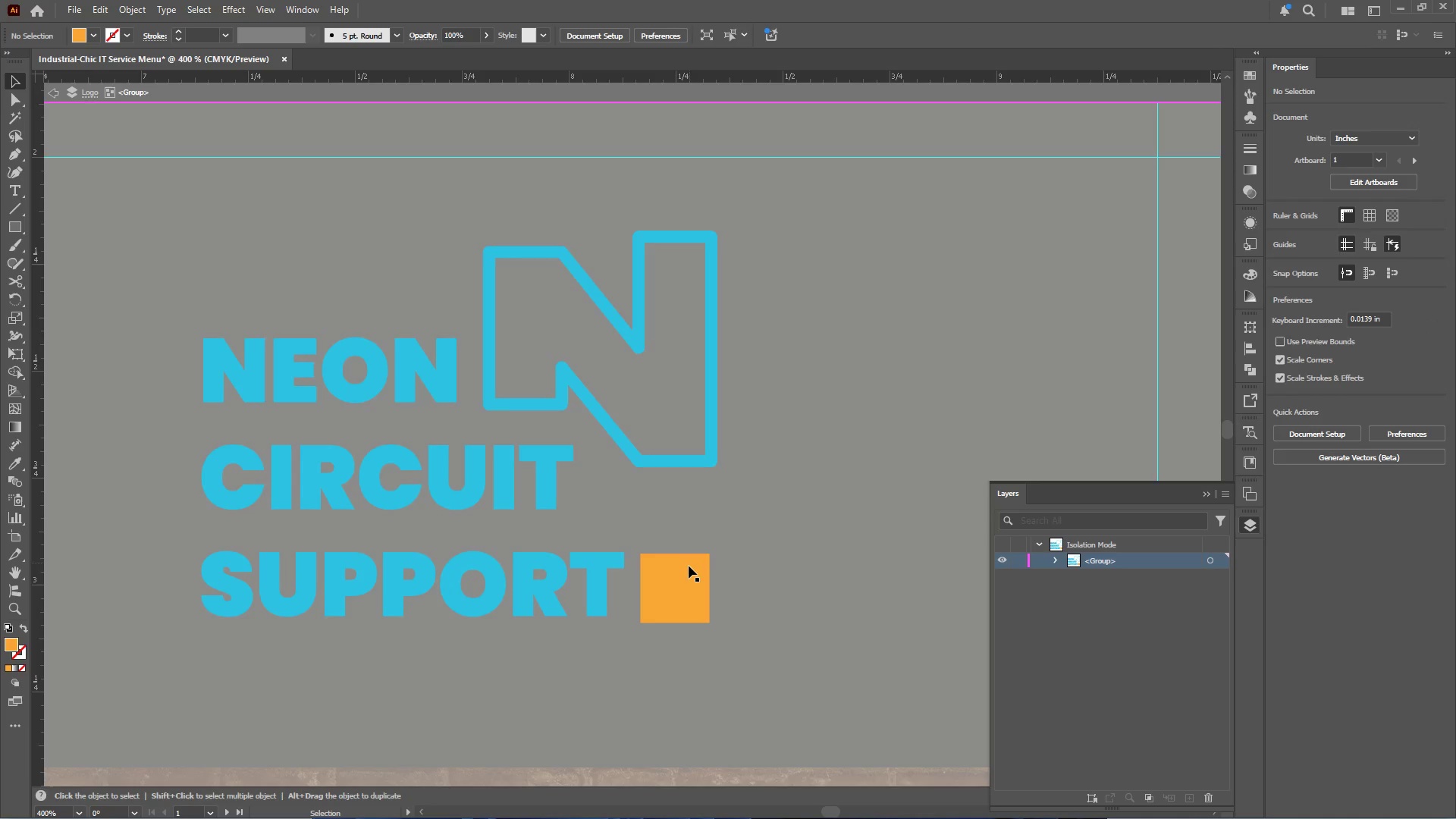 
left_click([687, 573])
 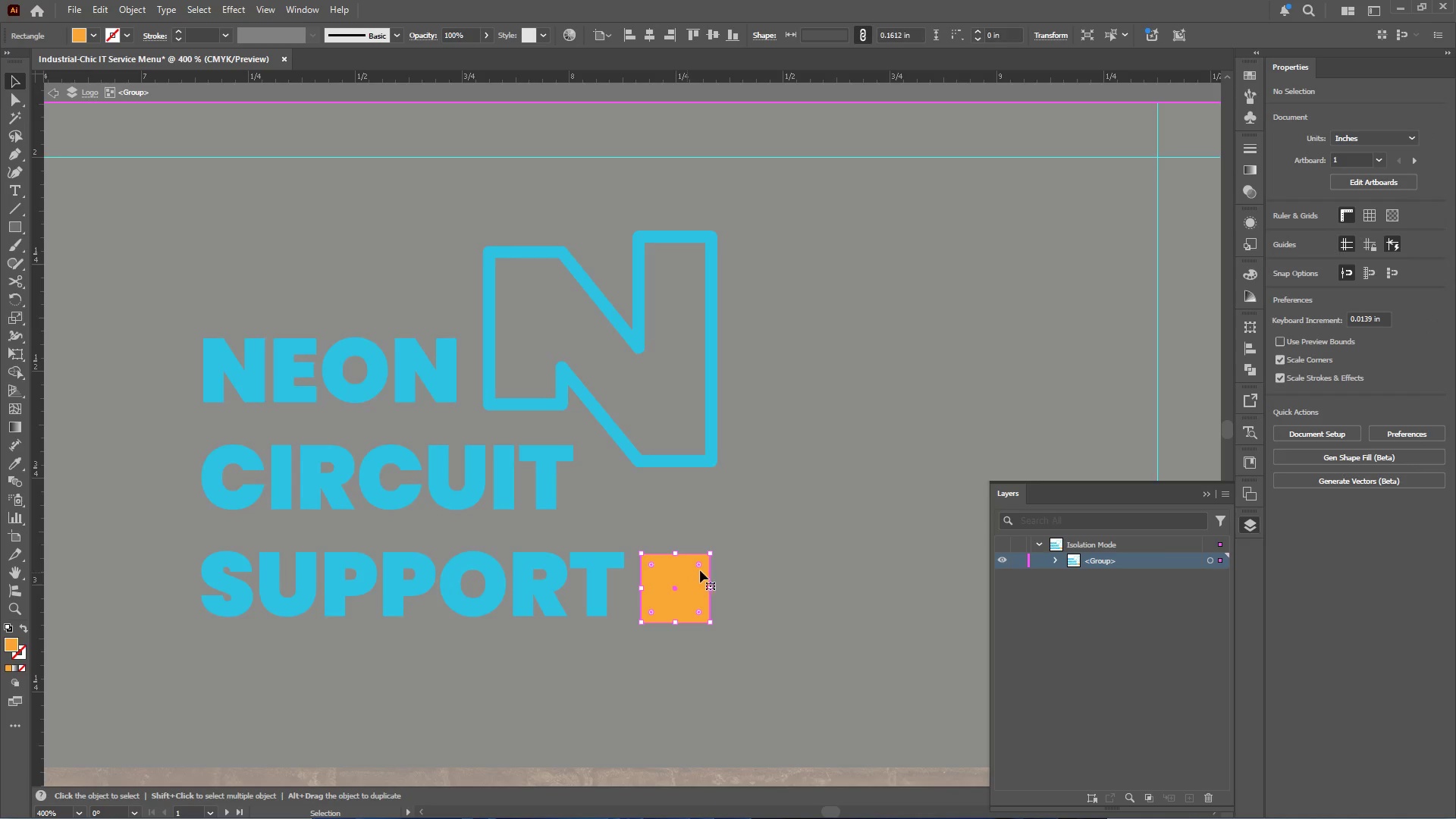 
hold_key(key=AltLeft, duration=1.69)
hold_key(key=ShiftLeft, duration=1.67)
left_click_drag(start_coordinate=[712, 556], to_coordinate=[692, 570])
 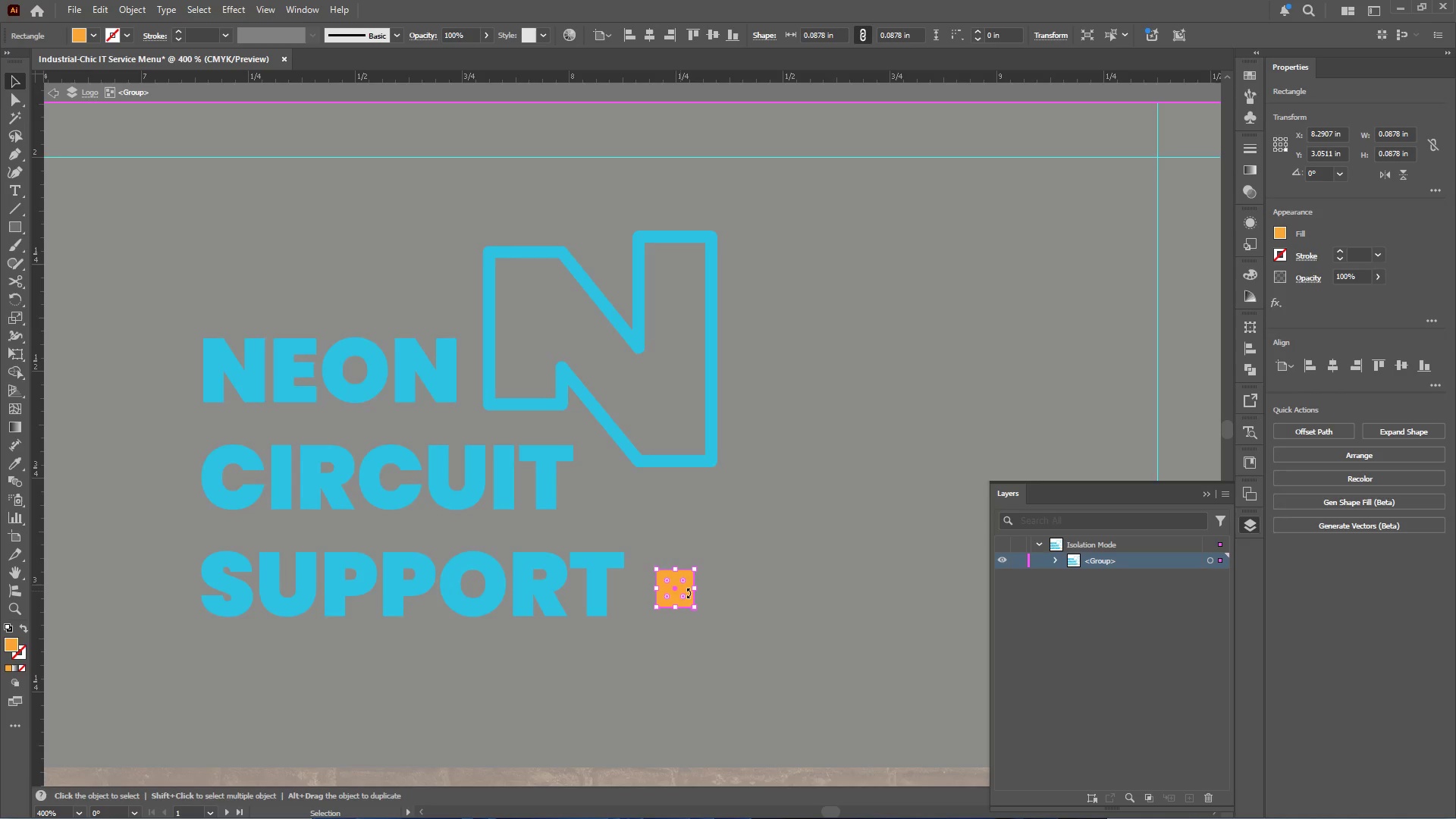 
hold_key(key=AltLeft, duration=0.58)
 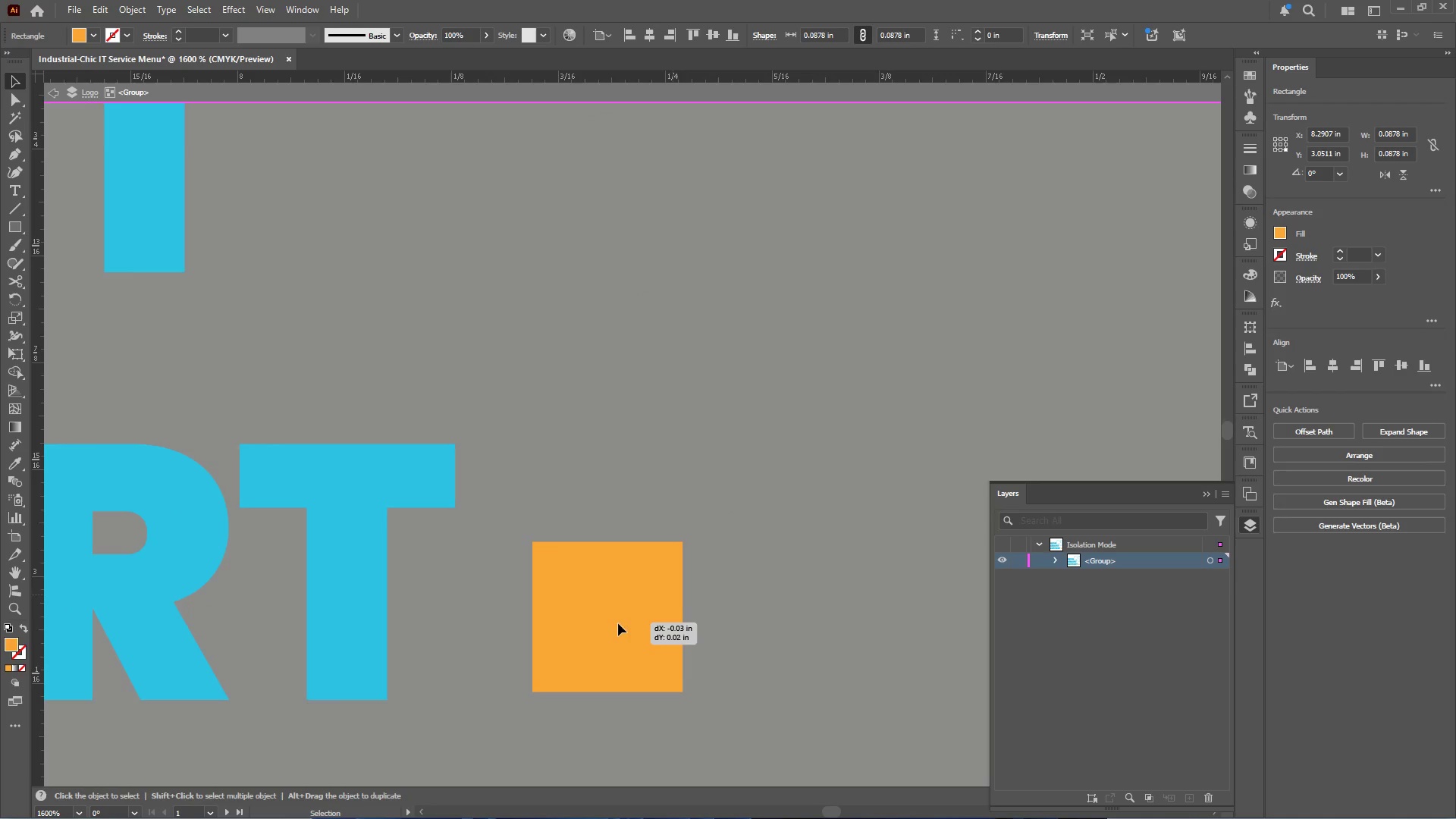 
left_click_drag(start_coordinate=[673, 595], to_coordinate=[606, 629])
 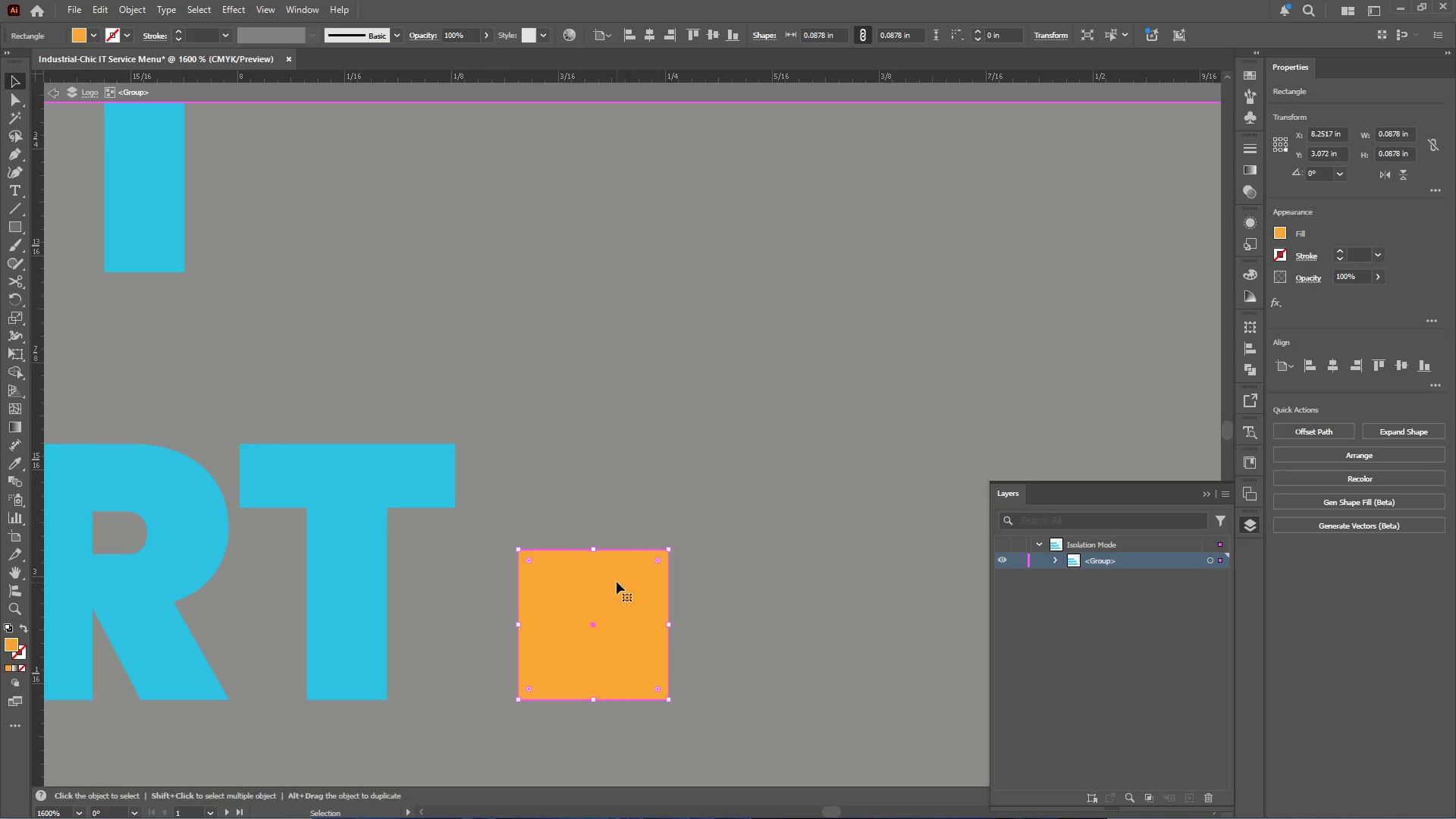 
scroll: coordinate [674, 597], scroll_direction: up, amount: 4.0
 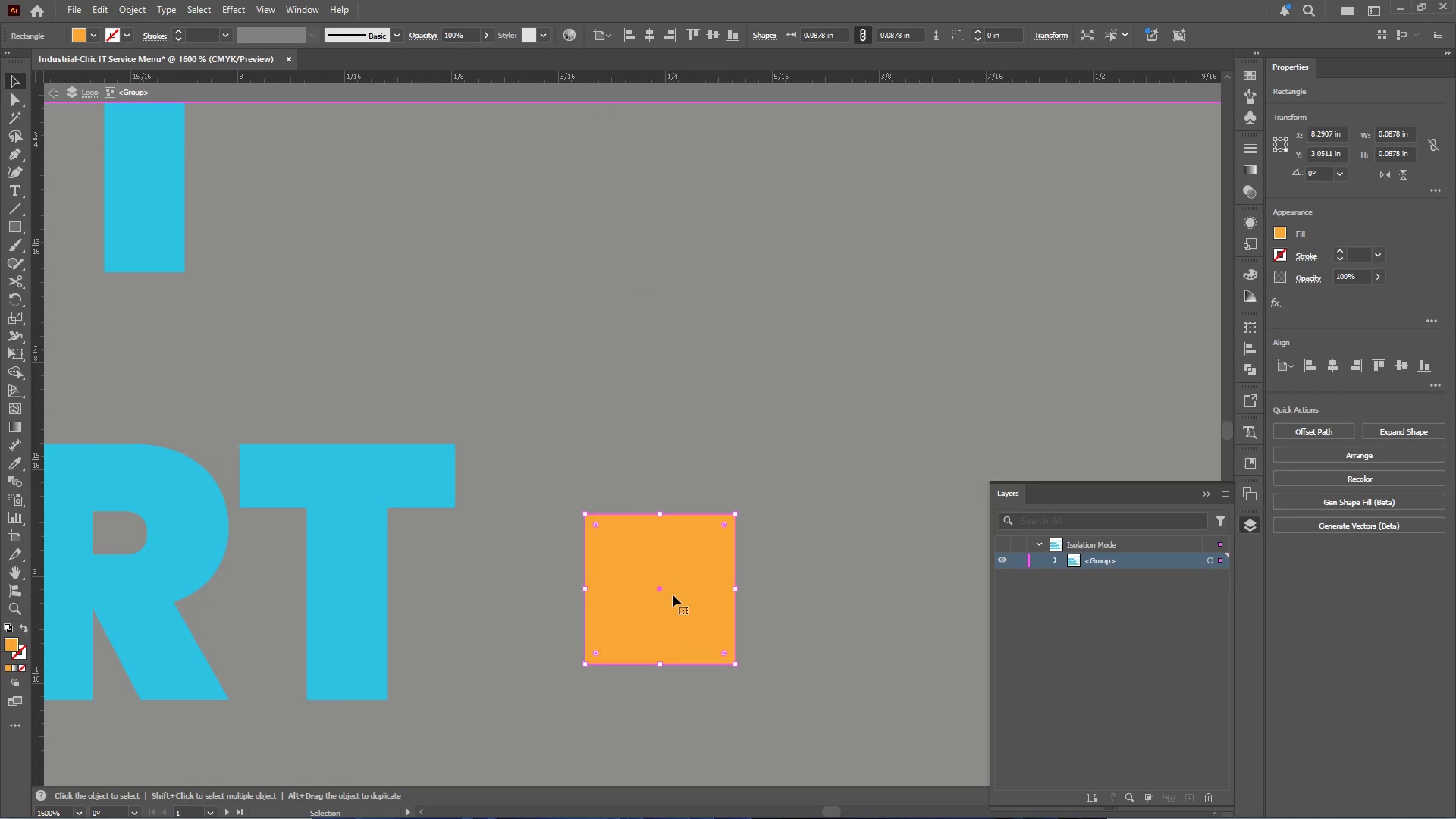 
hold_key(key=ShiftLeft, duration=1.31)
left_click_drag(start_coordinate=[597, 550], to_coordinate=[595, 593])
 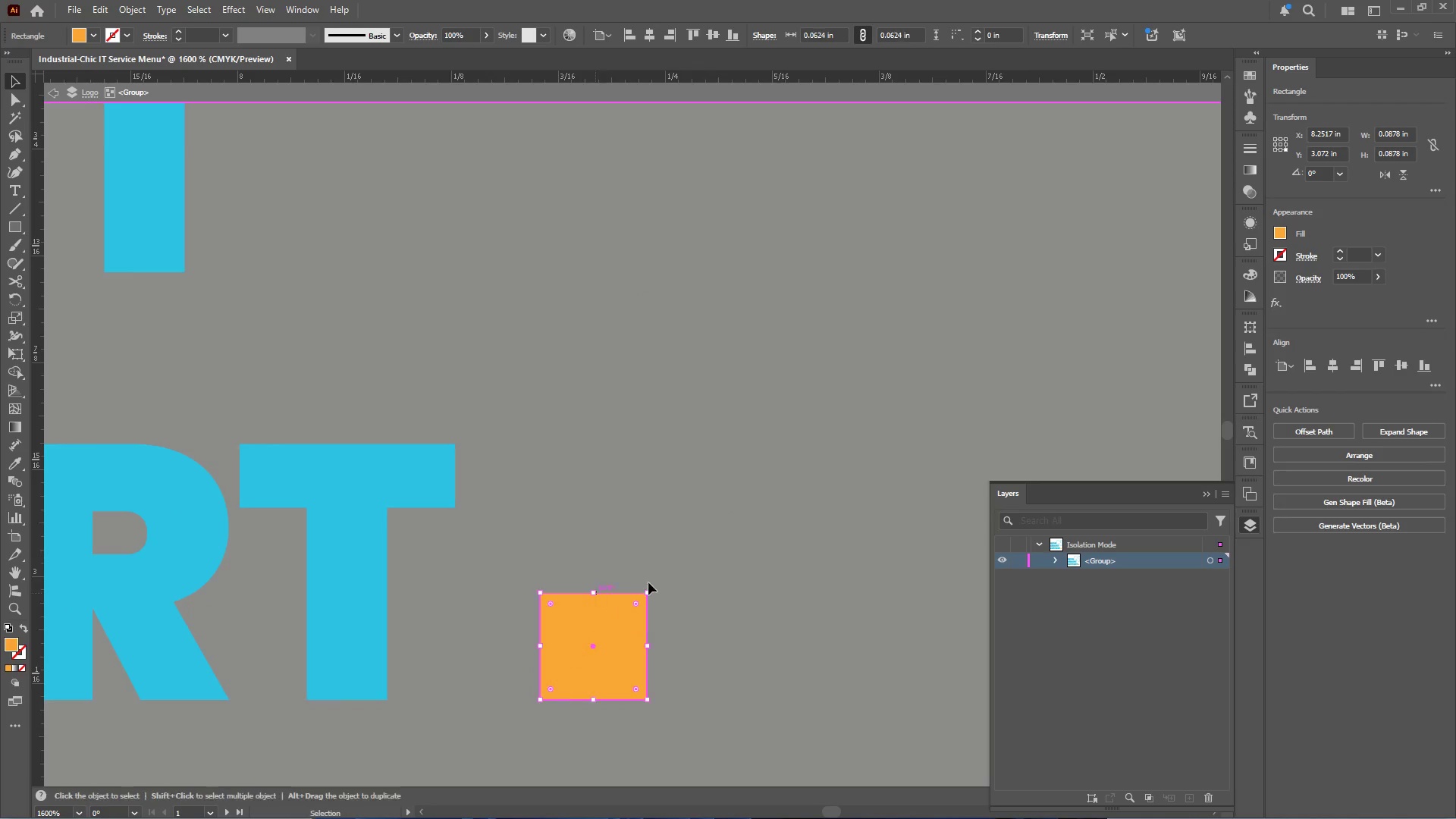 
hold_key(key=AltLeft, duration=0.44)
scroll: coordinate [654, 580], scroll_direction: down, amount: 4.0
 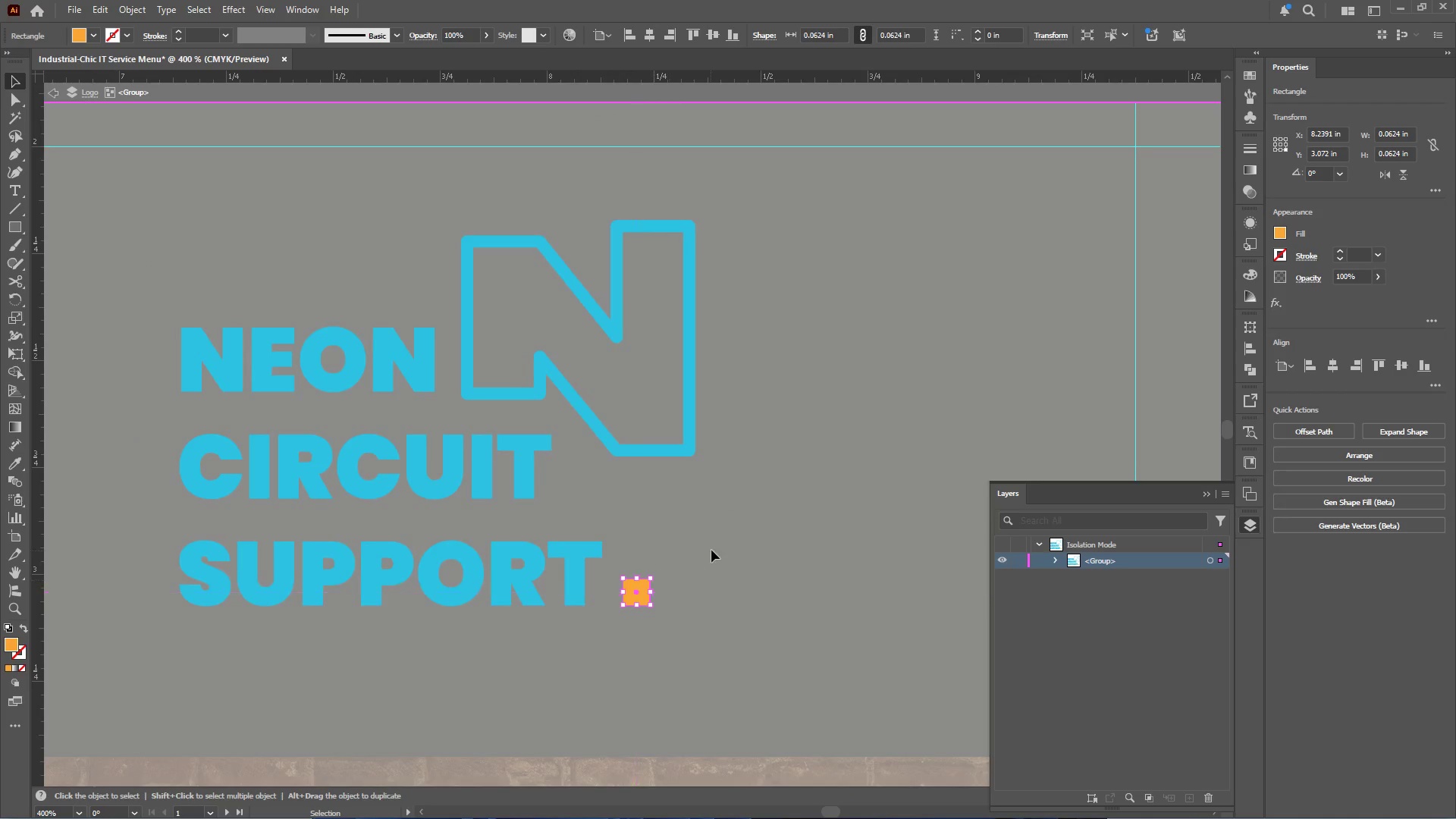 
left_click([712, 548])
 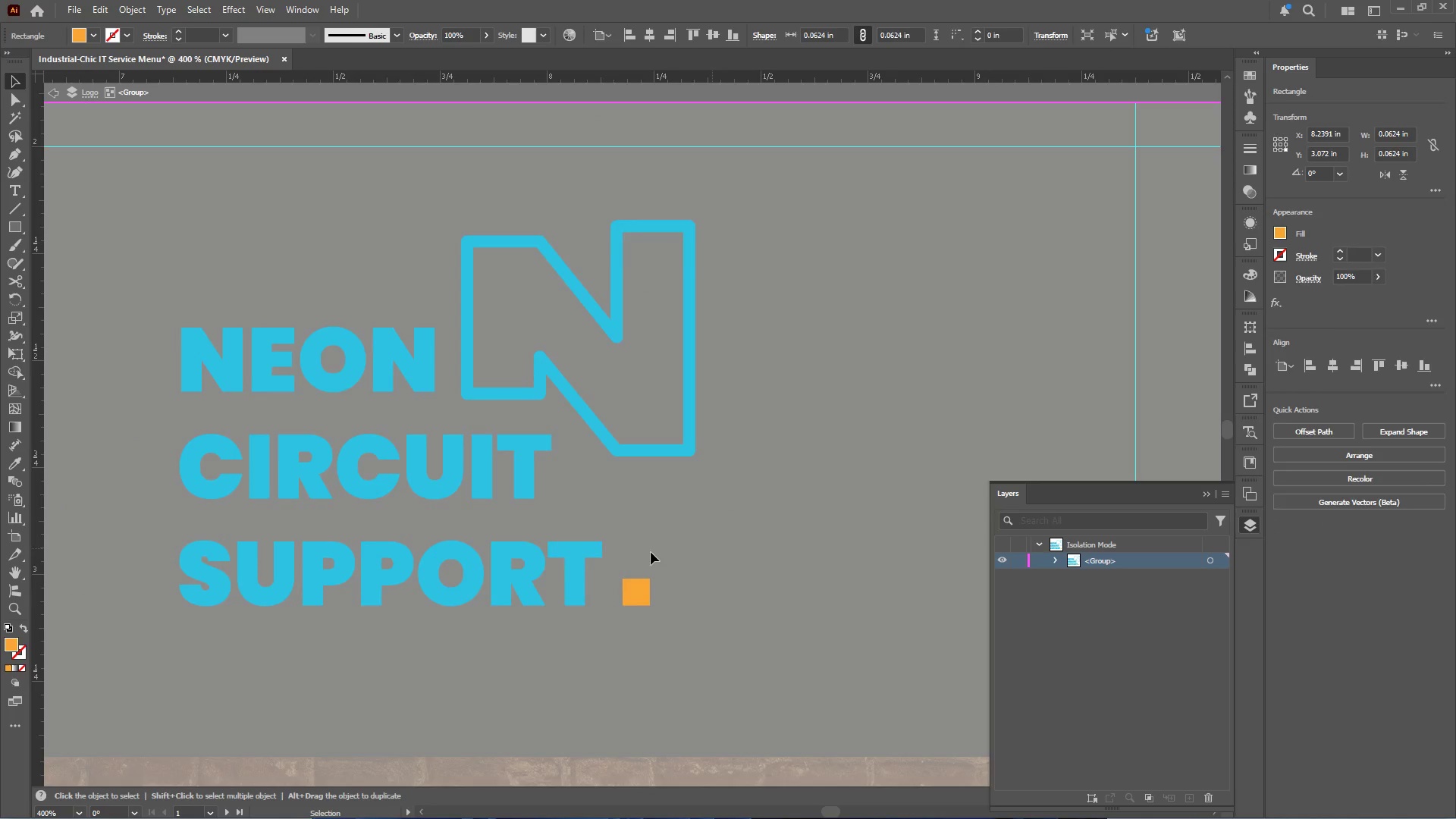 
left_click([680, 579])
 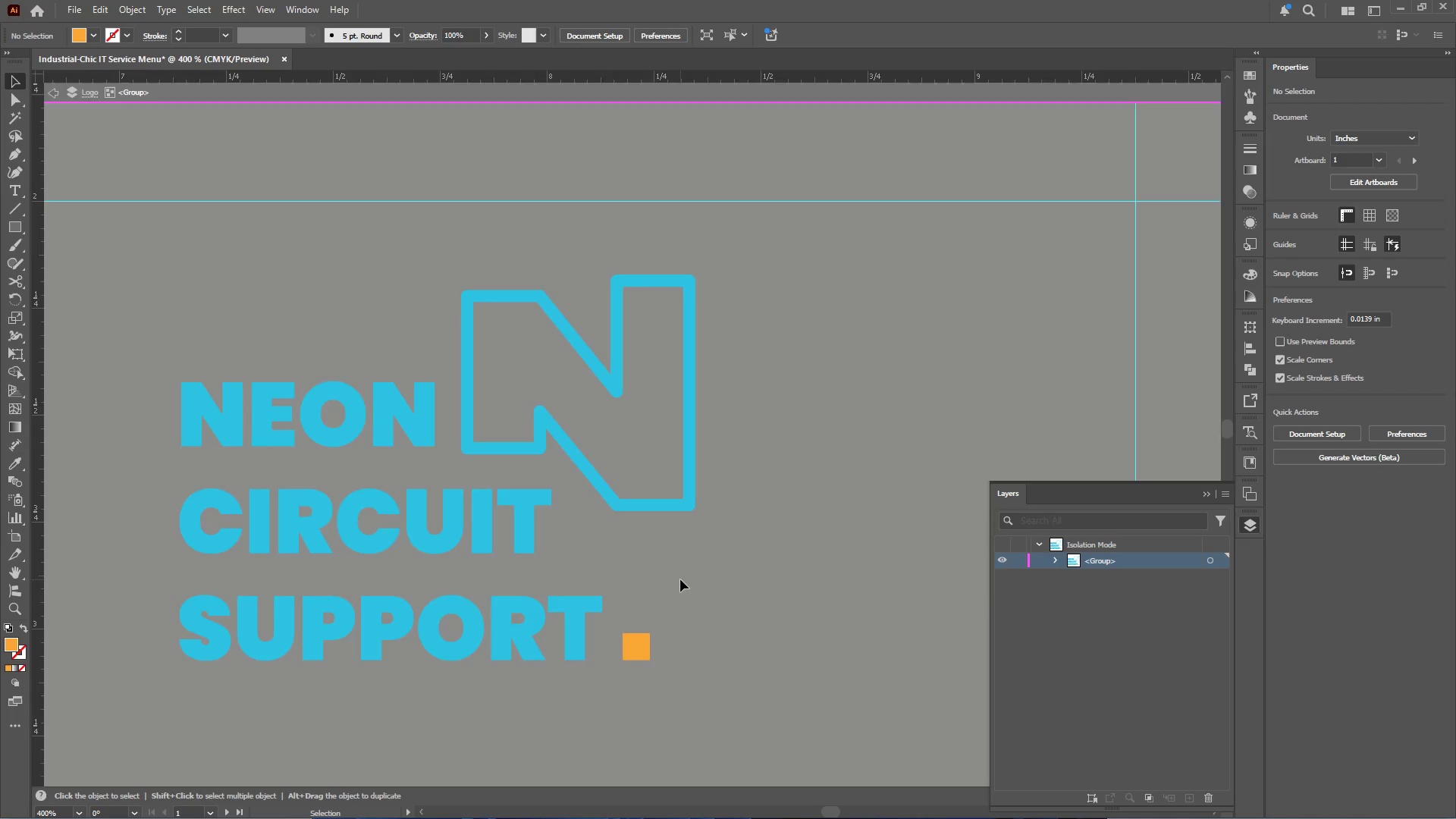 
scroll: coordinate [650, 553], scroll_direction: up, amount: 3.0
 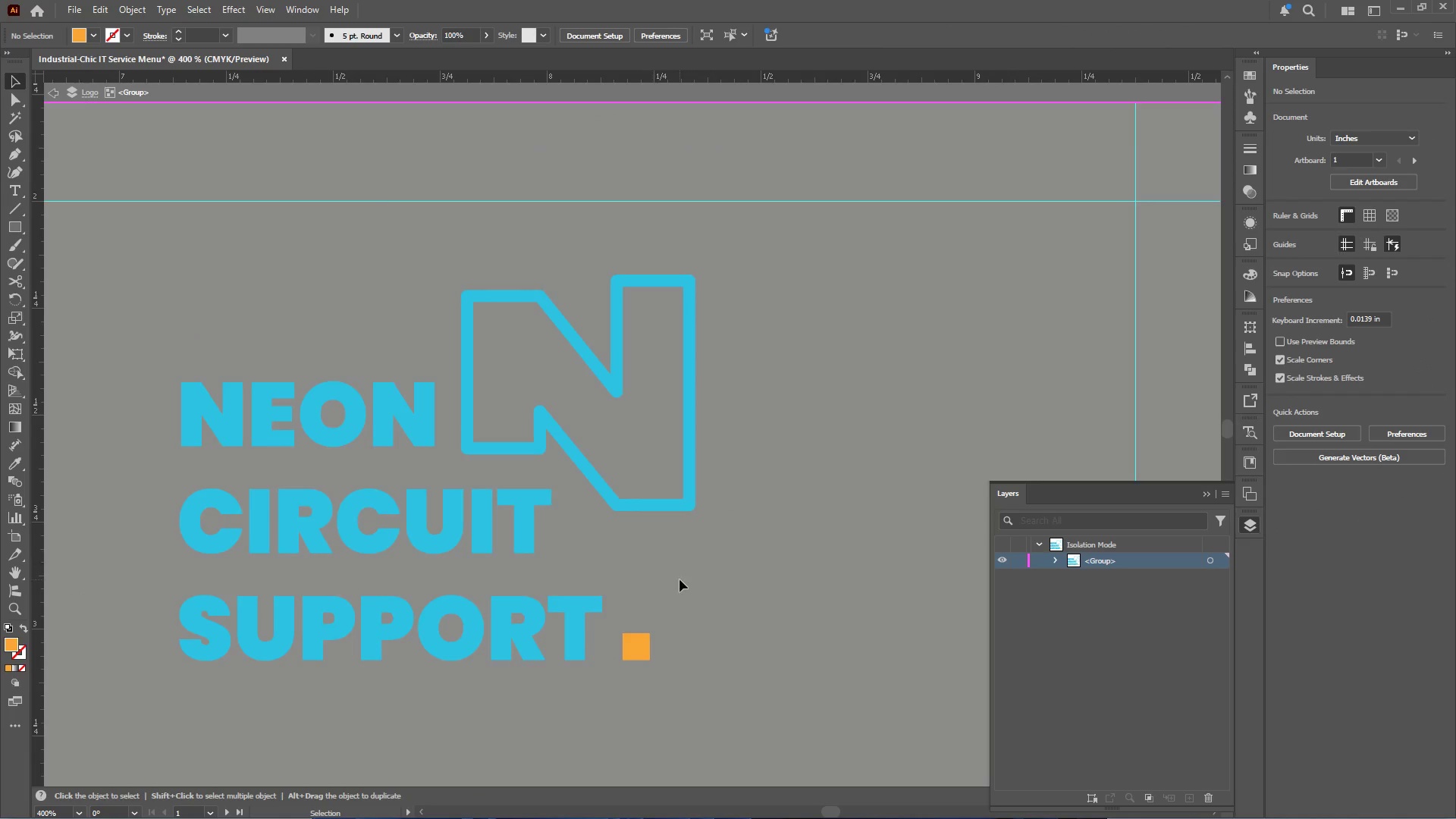 
double_click([680, 579])
 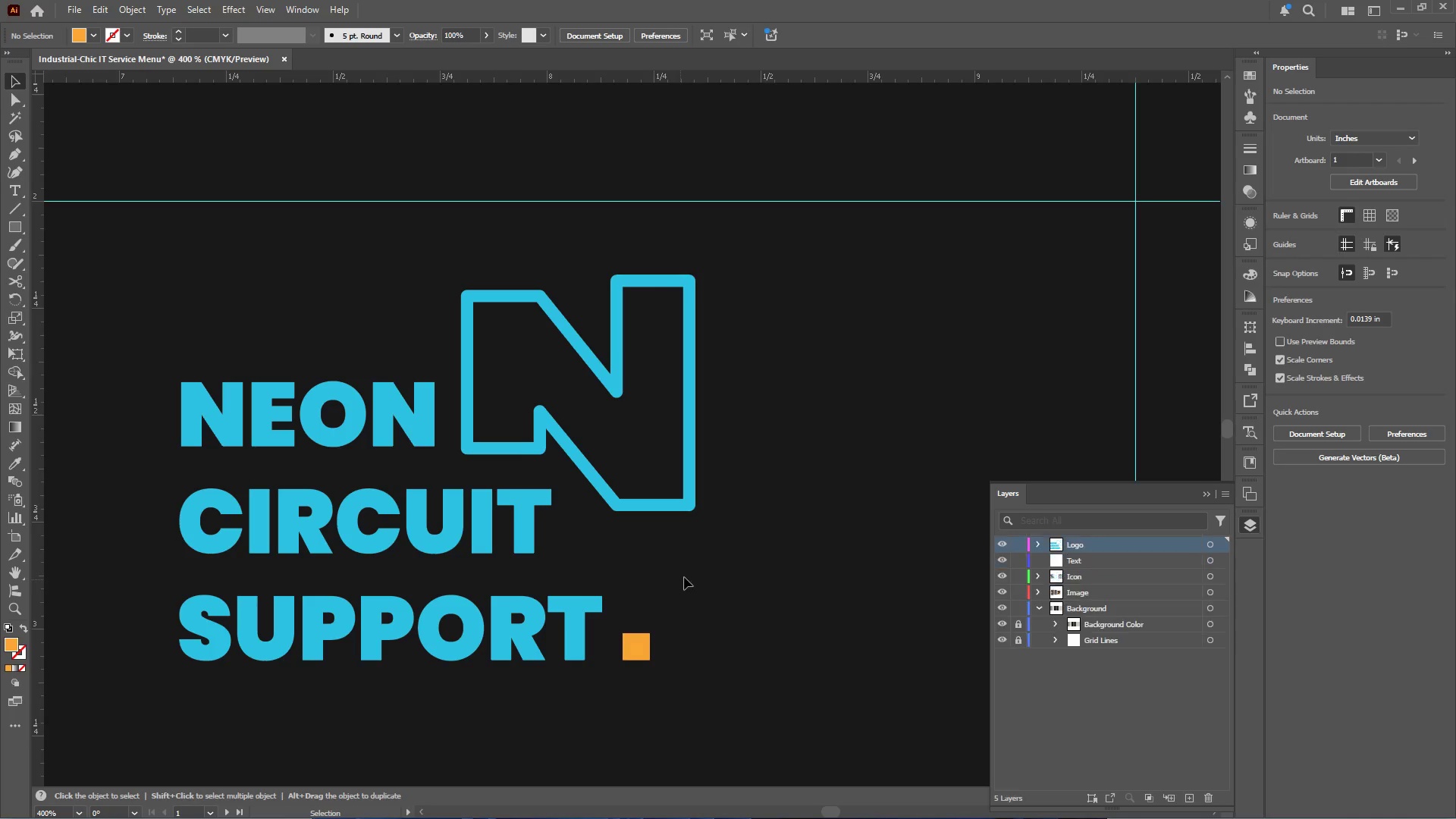 
hold_key(key=AltLeft, duration=0.59)
scroll: coordinate [748, 549], scroll_direction: down, amount: 2.0
 